 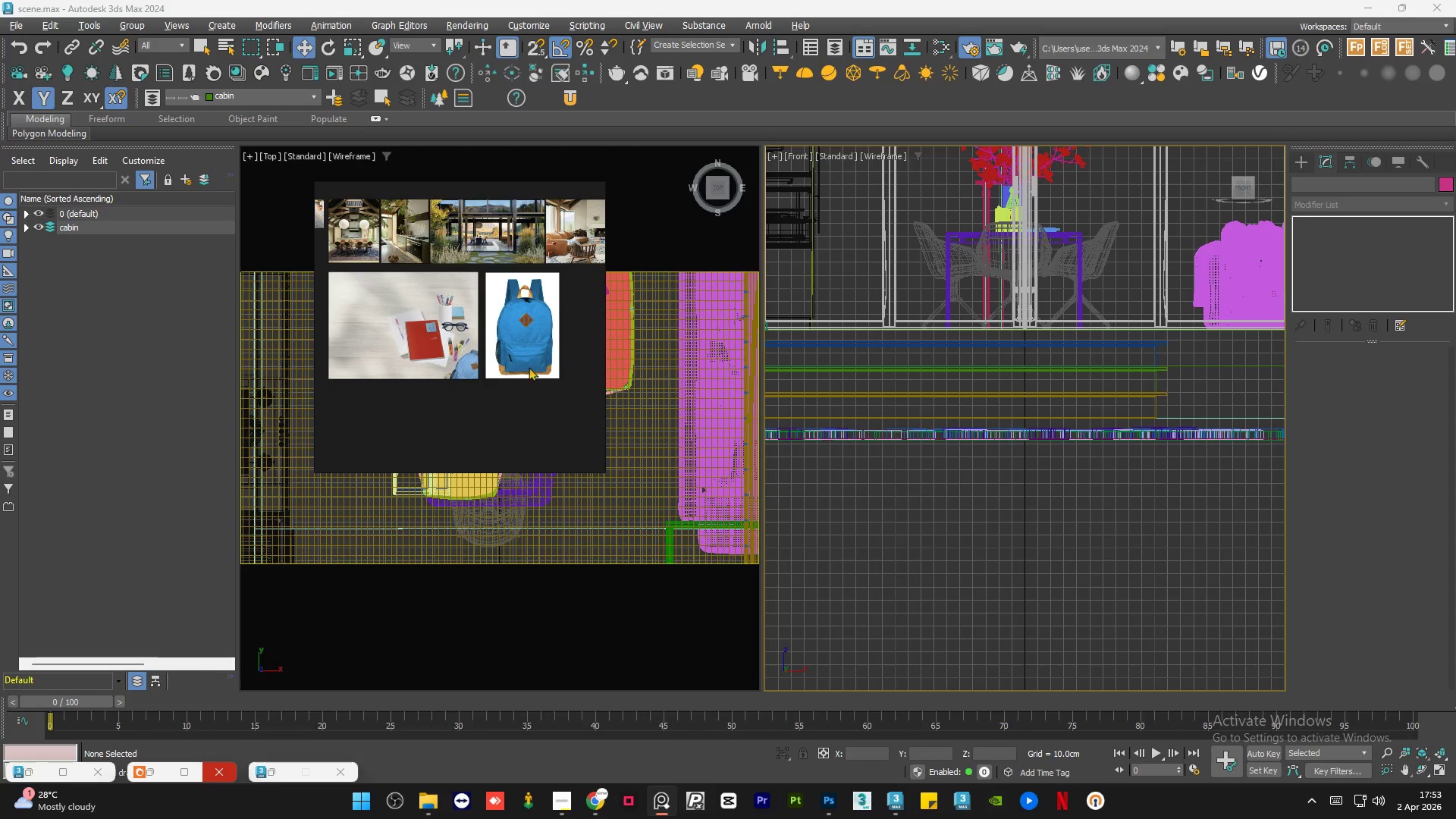 
left_click_drag(start_coordinate=[453, 190], to_coordinate=[121, 173])
 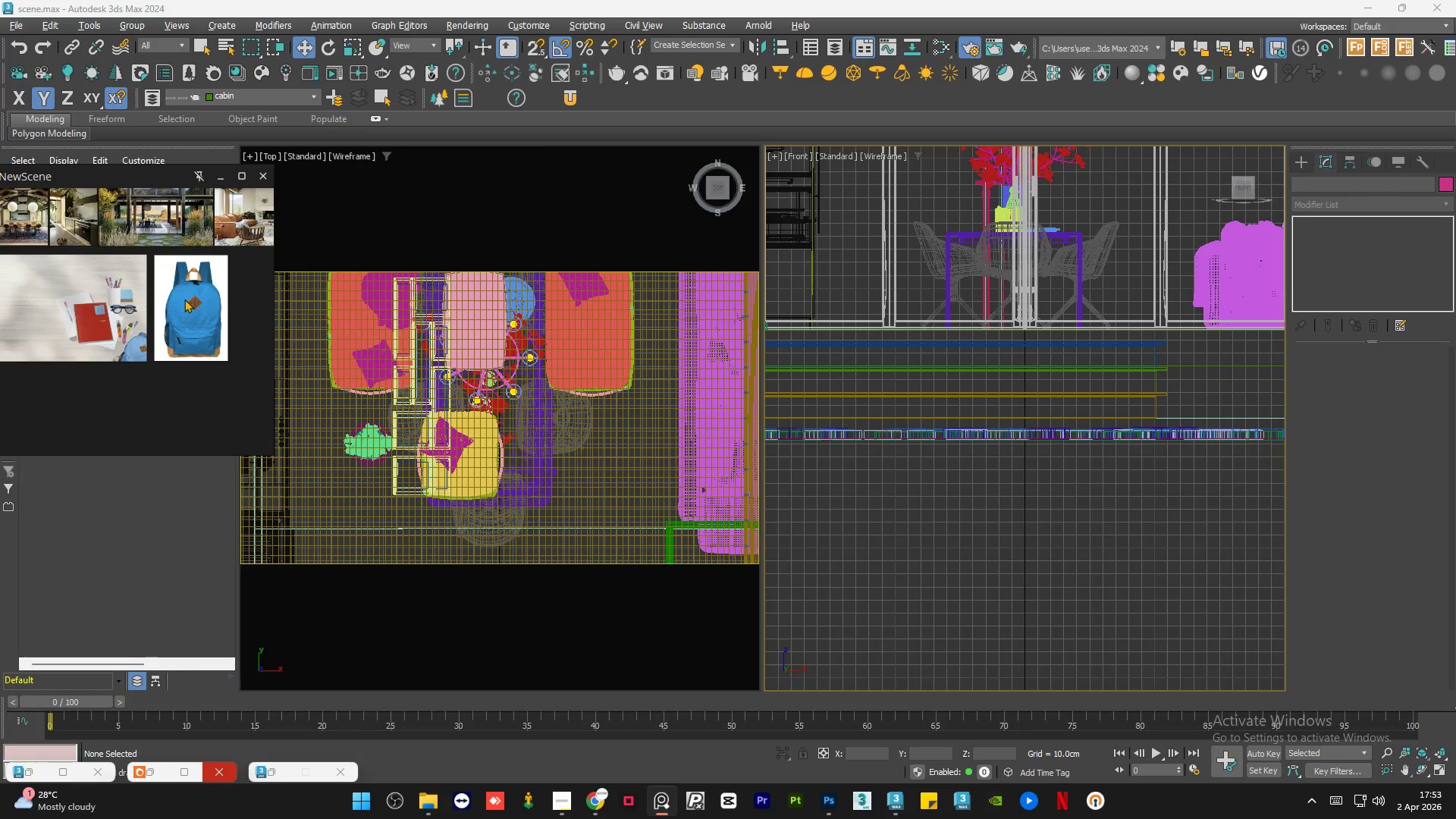 
scroll: coordinate [112, 366], scroll_direction: down, amount: 8.0
 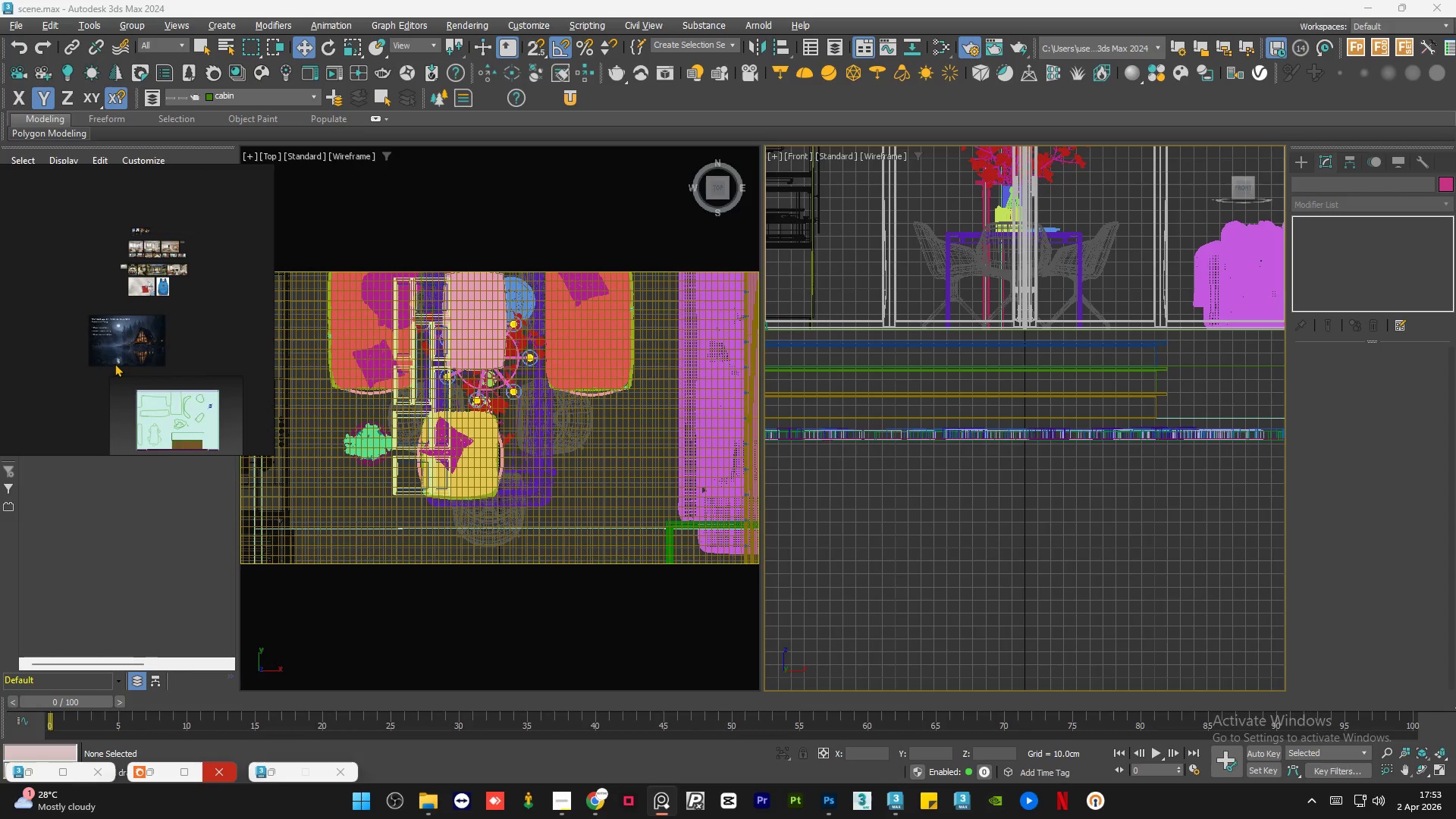 
left_click([166, 378])
 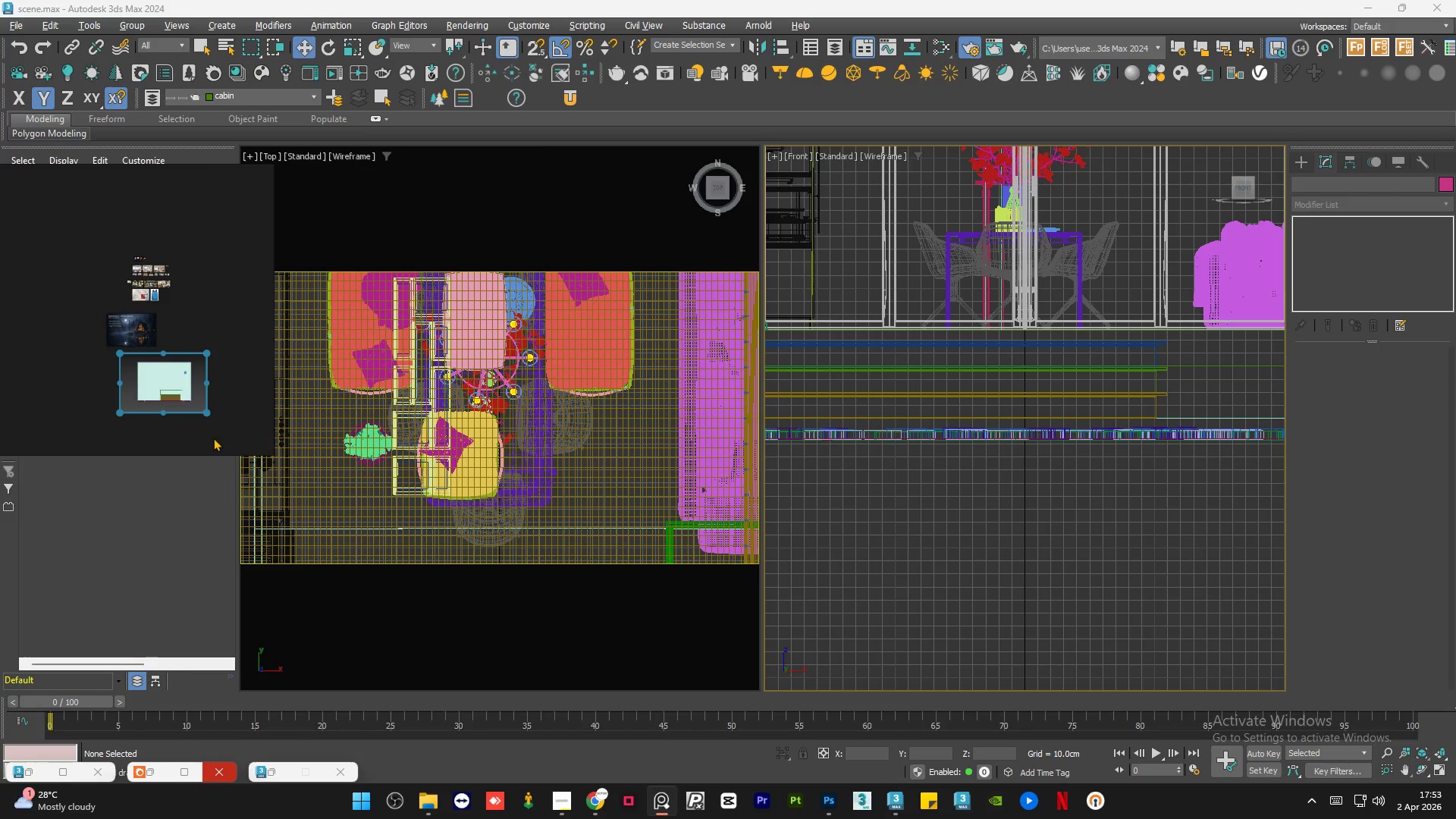 
scroll: coordinate [136, 320], scroll_direction: down, amount: 2.0
 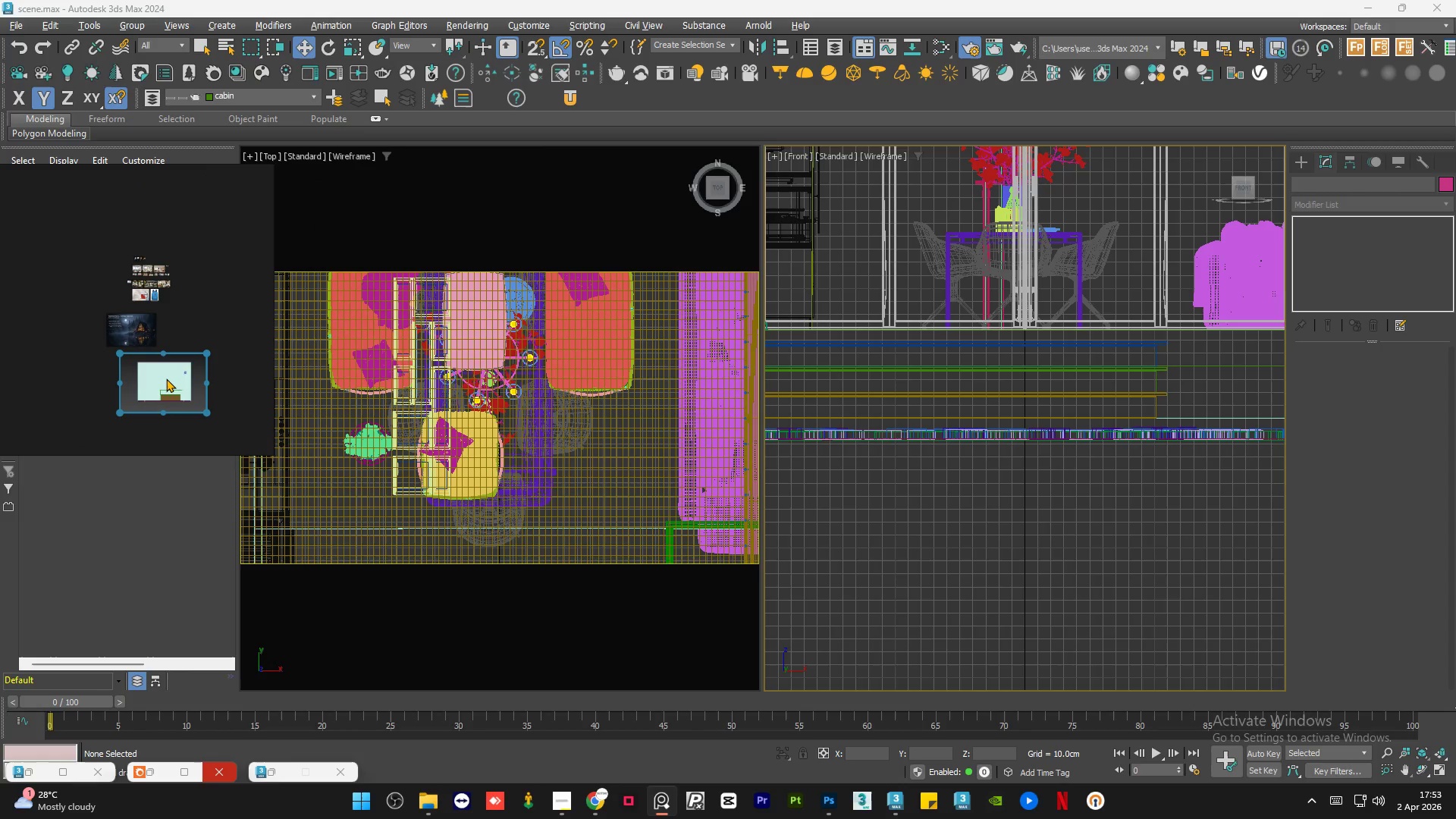 
left_click_drag(start_coordinate=[219, 438], to_coordinate=[110, 353])
 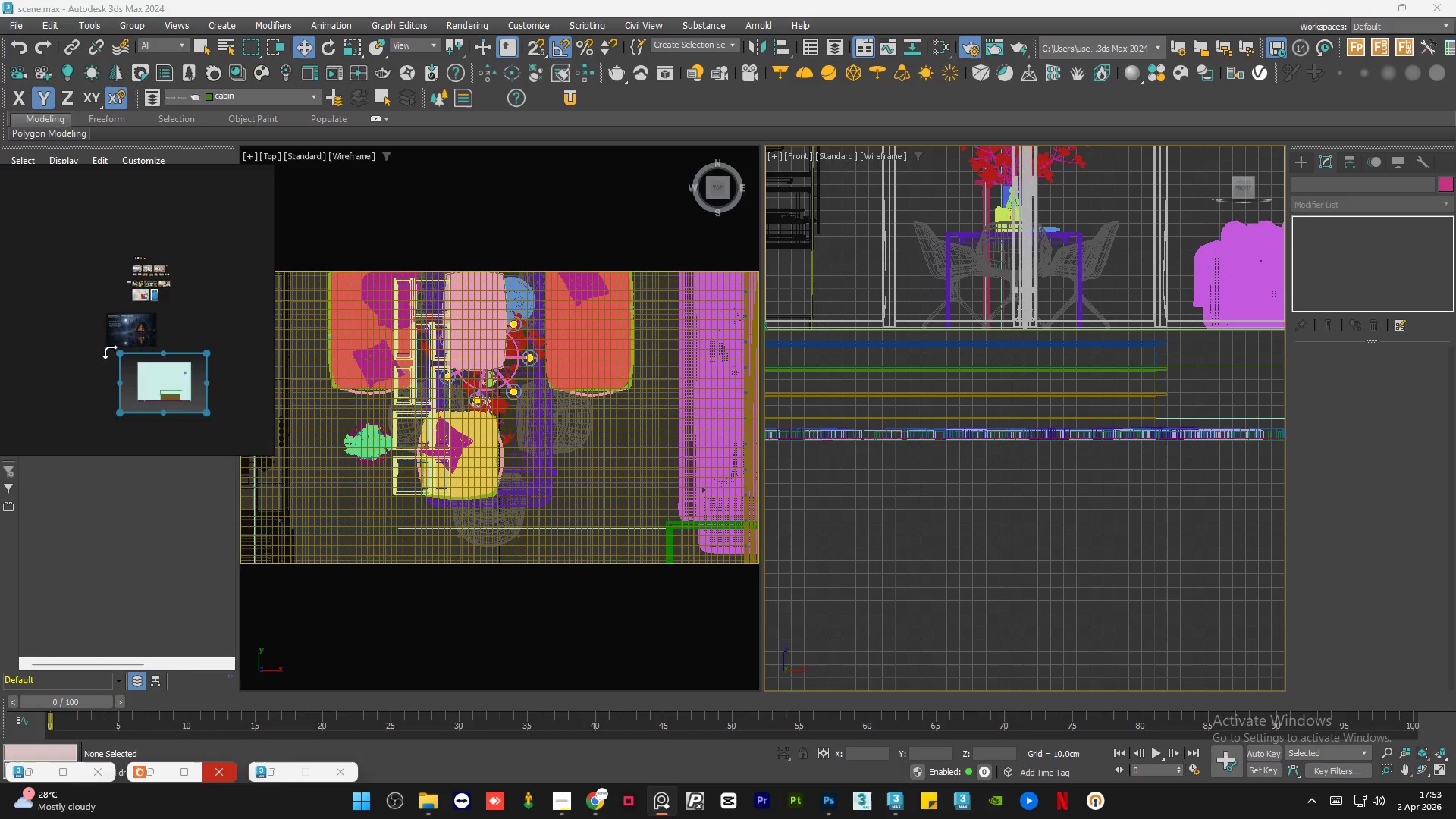 
key(Delete)
 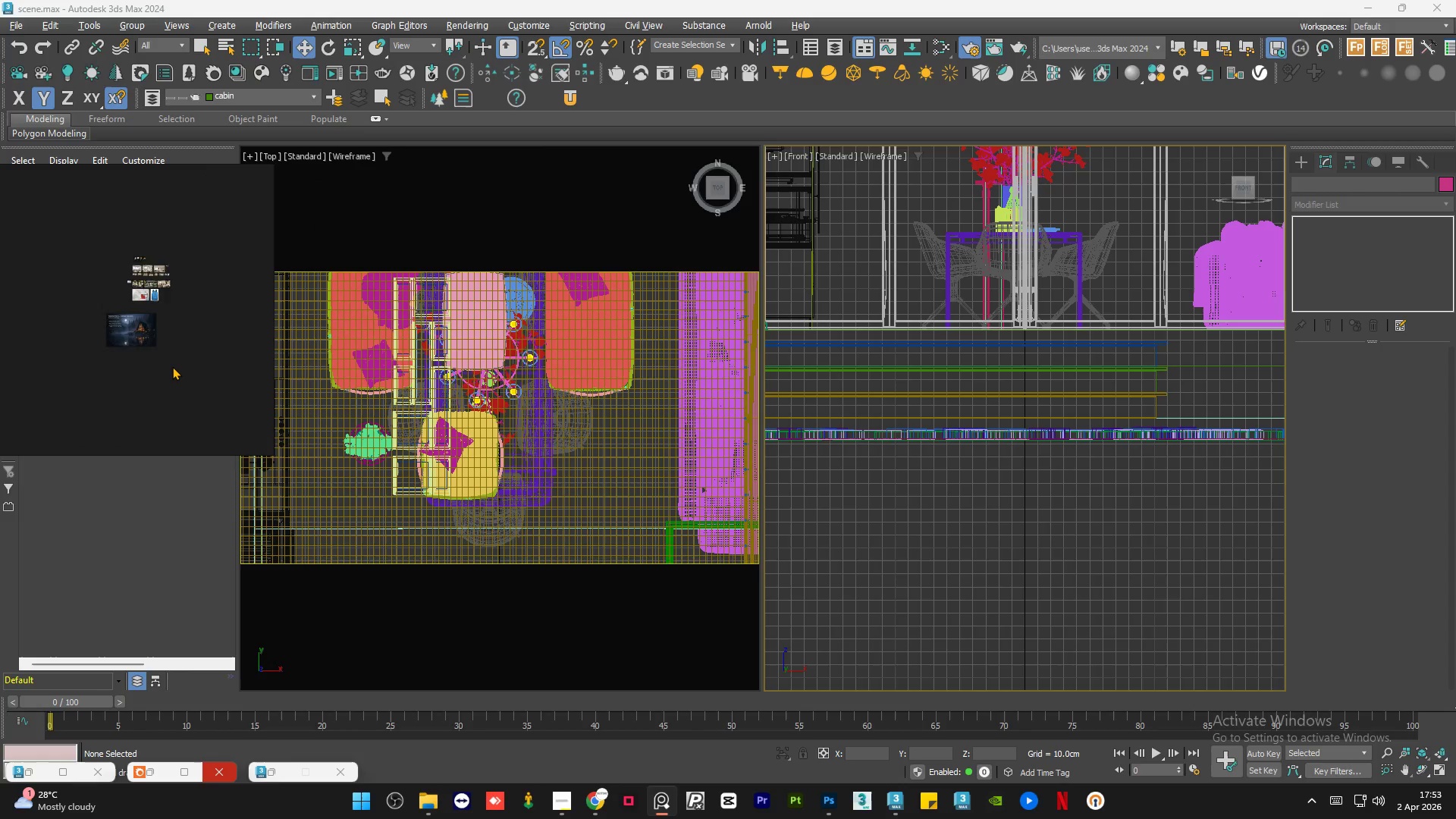 
left_click_drag(start_coordinate=[171, 368], to_coordinate=[116, 422])
 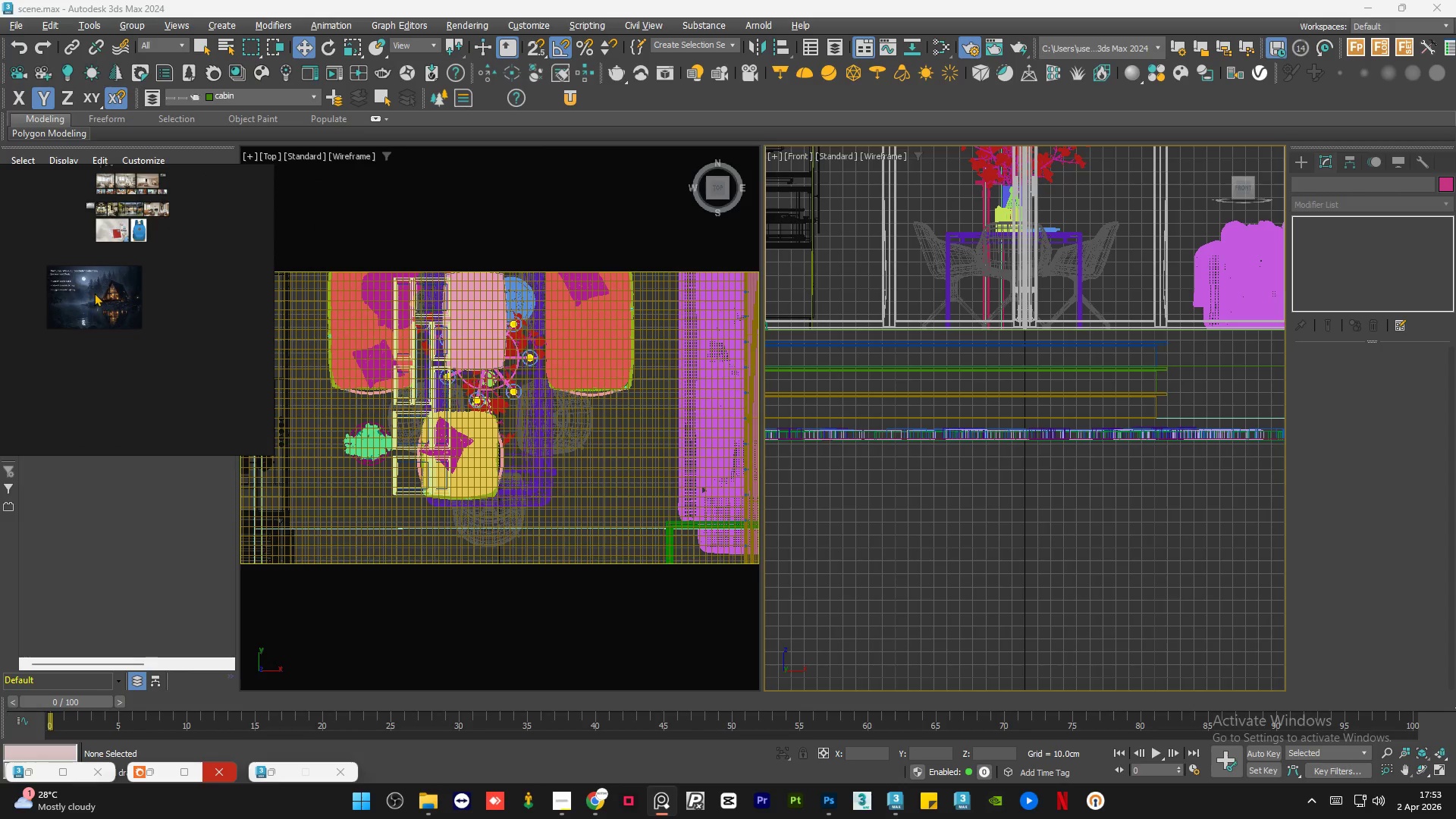 
scroll: coordinate [162, 303], scroll_direction: up, amount: 7.0
 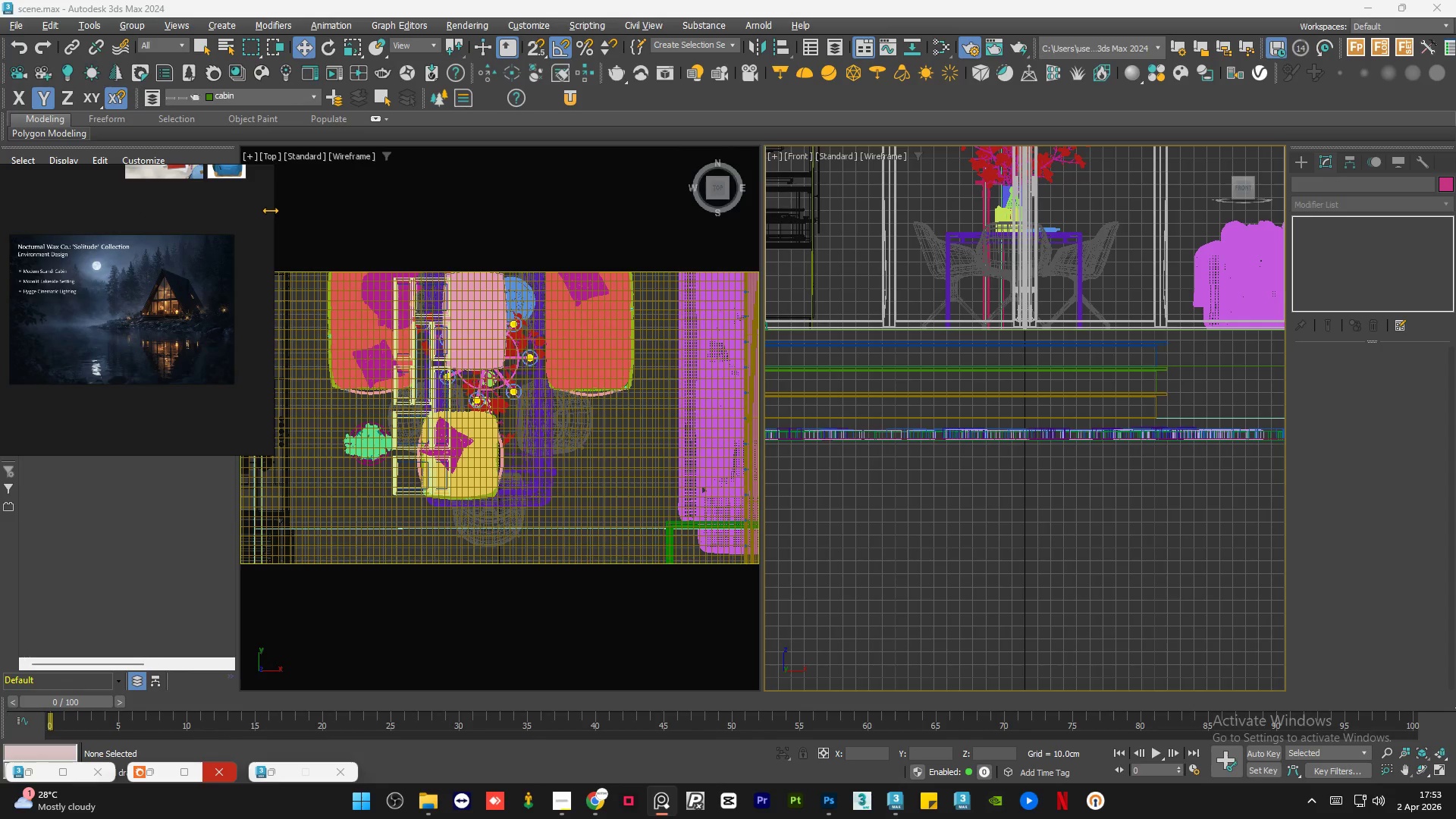 
left_click_drag(start_coordinate=[270, 210], to_coordinate=[309, 206])
 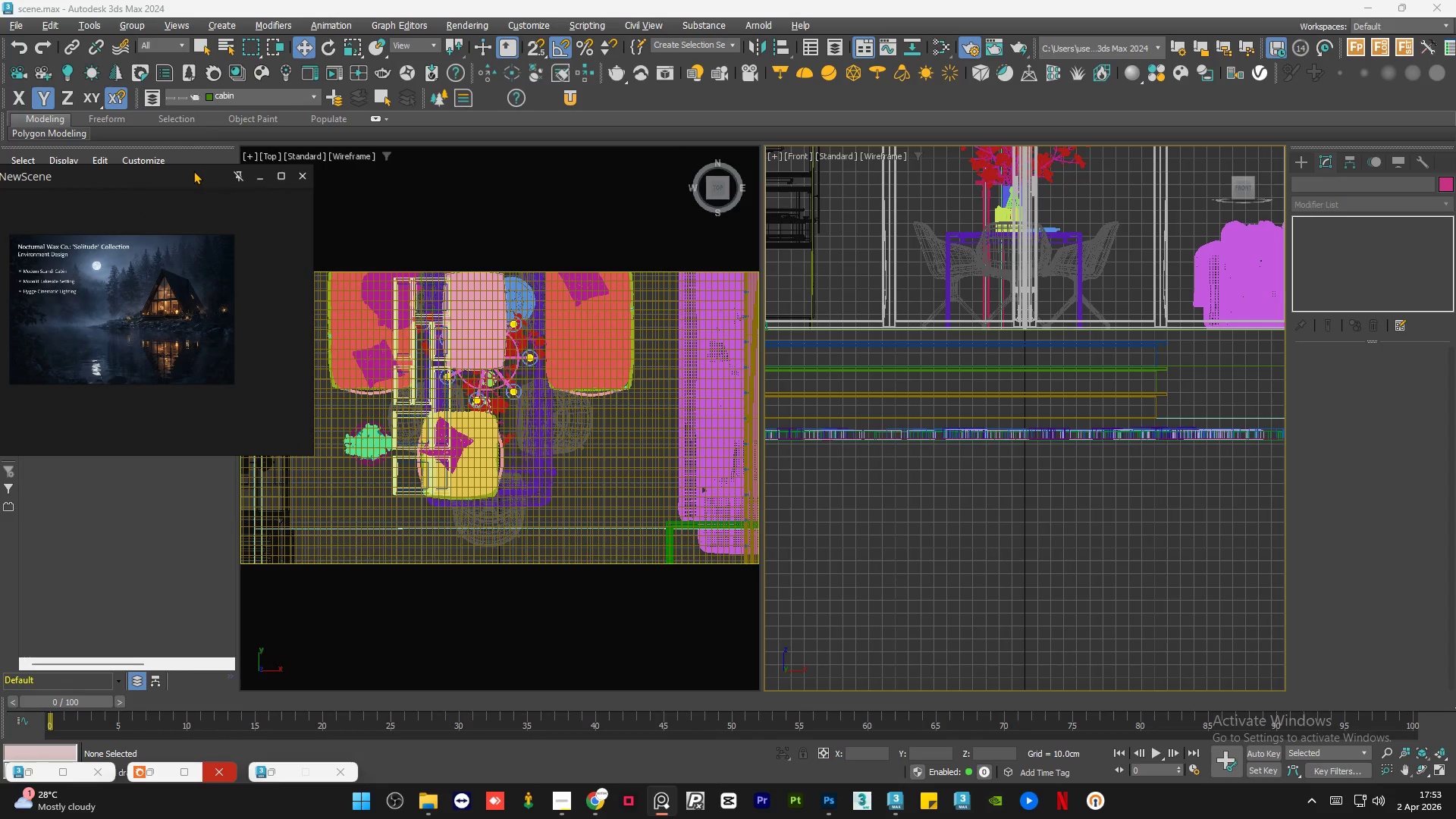 
left_click_drag(start_coordinate=[192, 171], to_coordinate=[219, 29])
 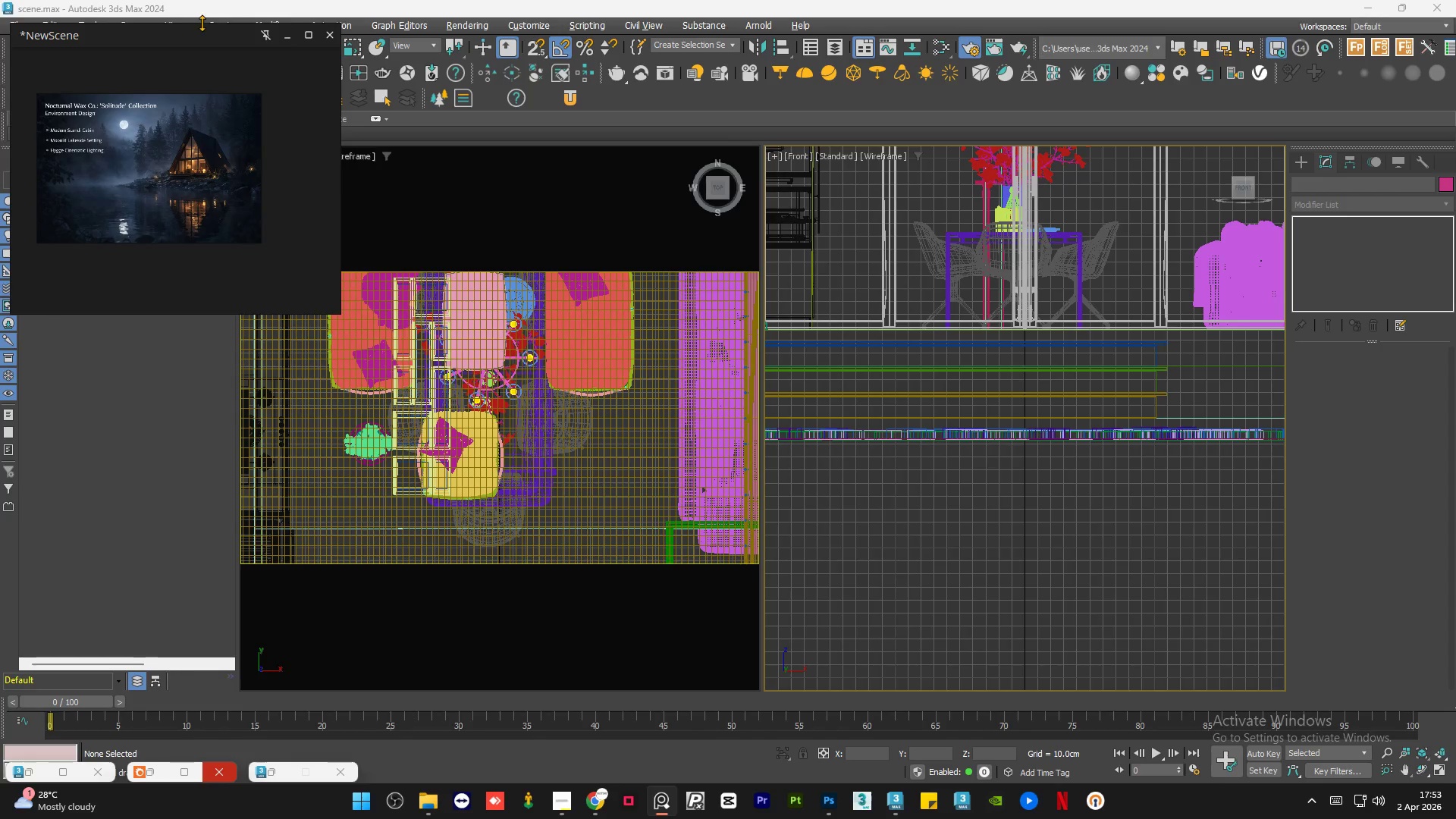 
left_click_drag(start_coordinate=[202, 23], to_coordinate=[199, 52])
 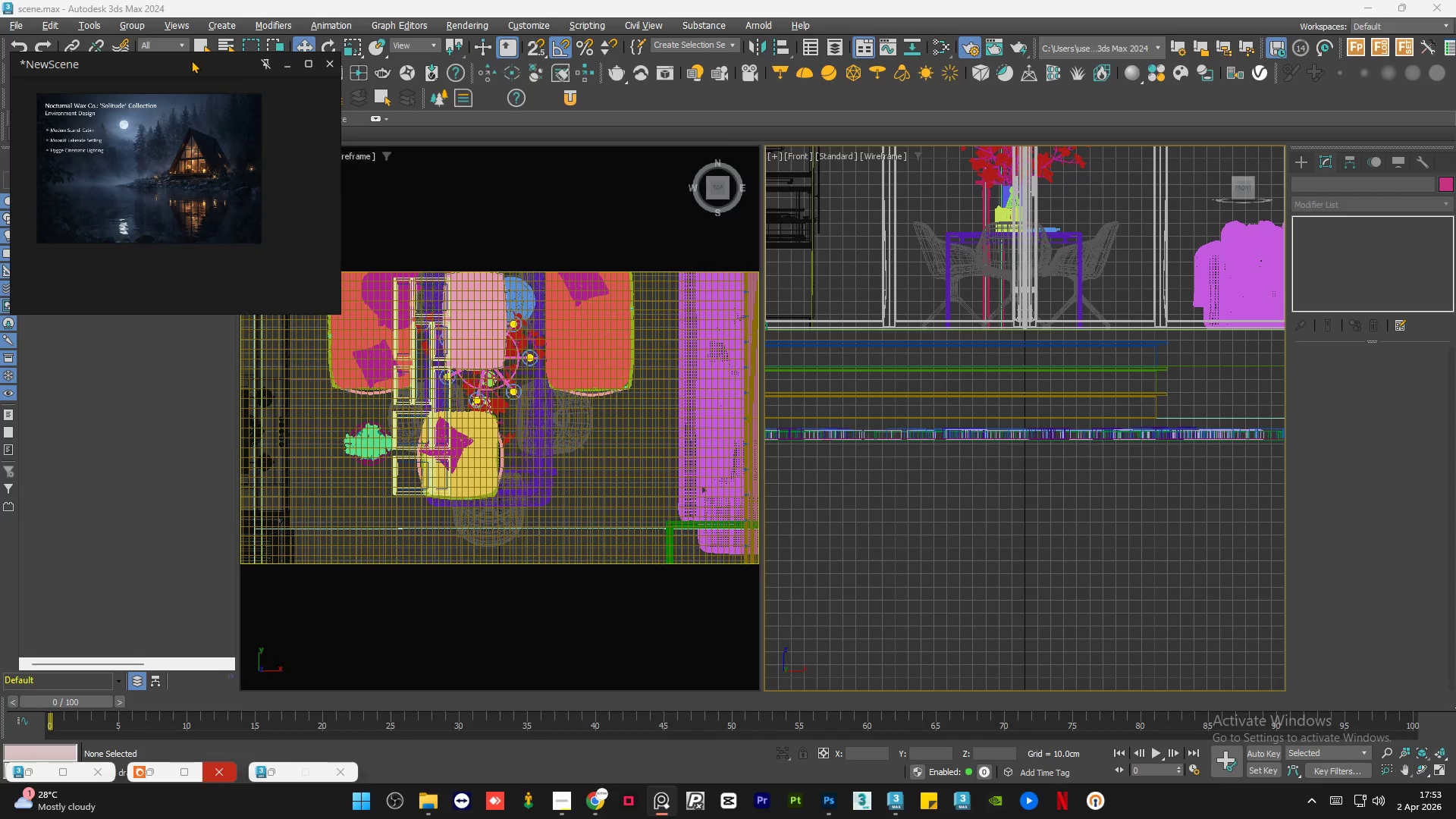 
left_click_drag(start_coordinate=[191, 60], to_coordinate=[190, 30])
 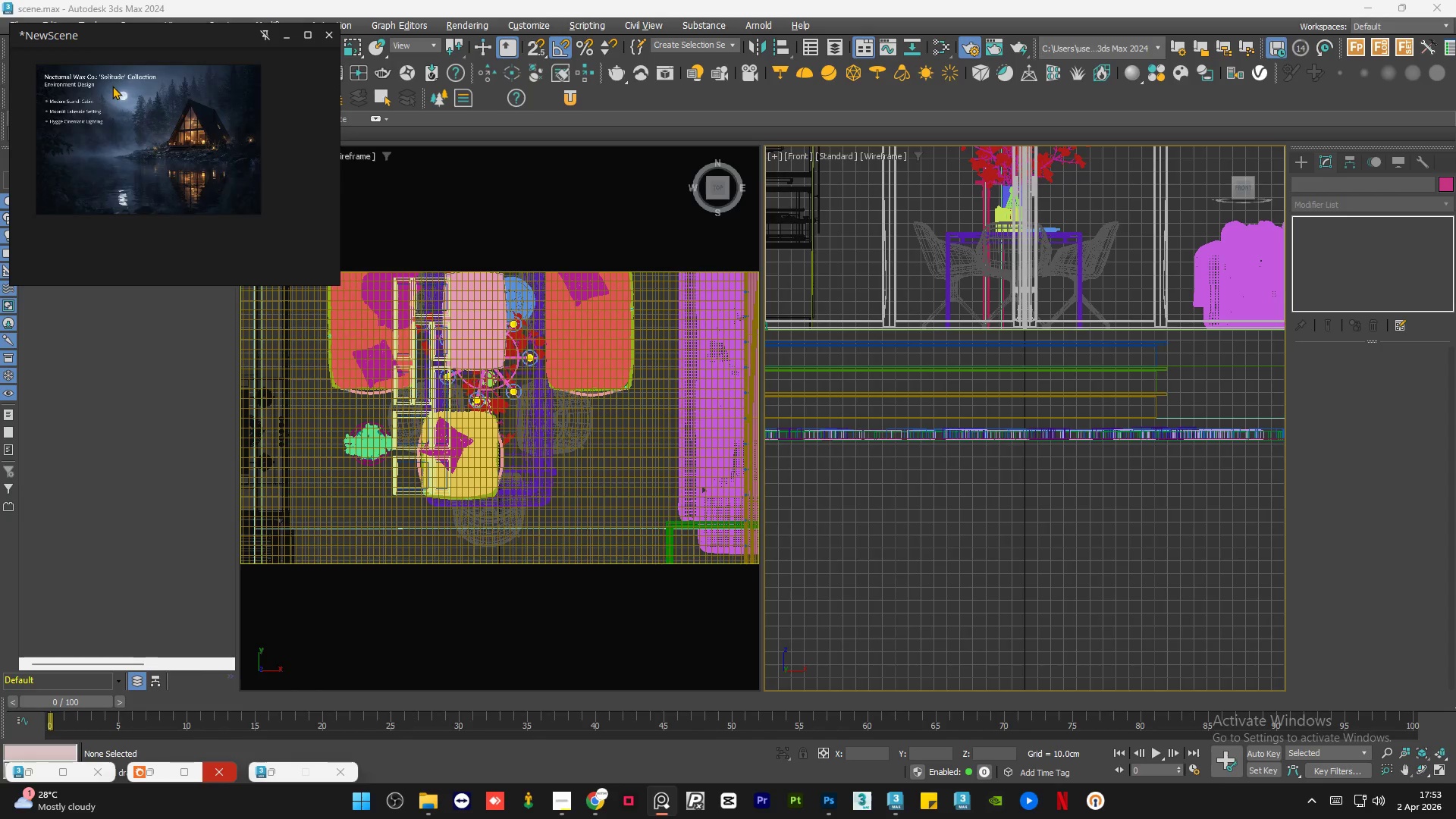 
scroll: coordinate [112, 86], scroll_direction: up, amount: 1.0
 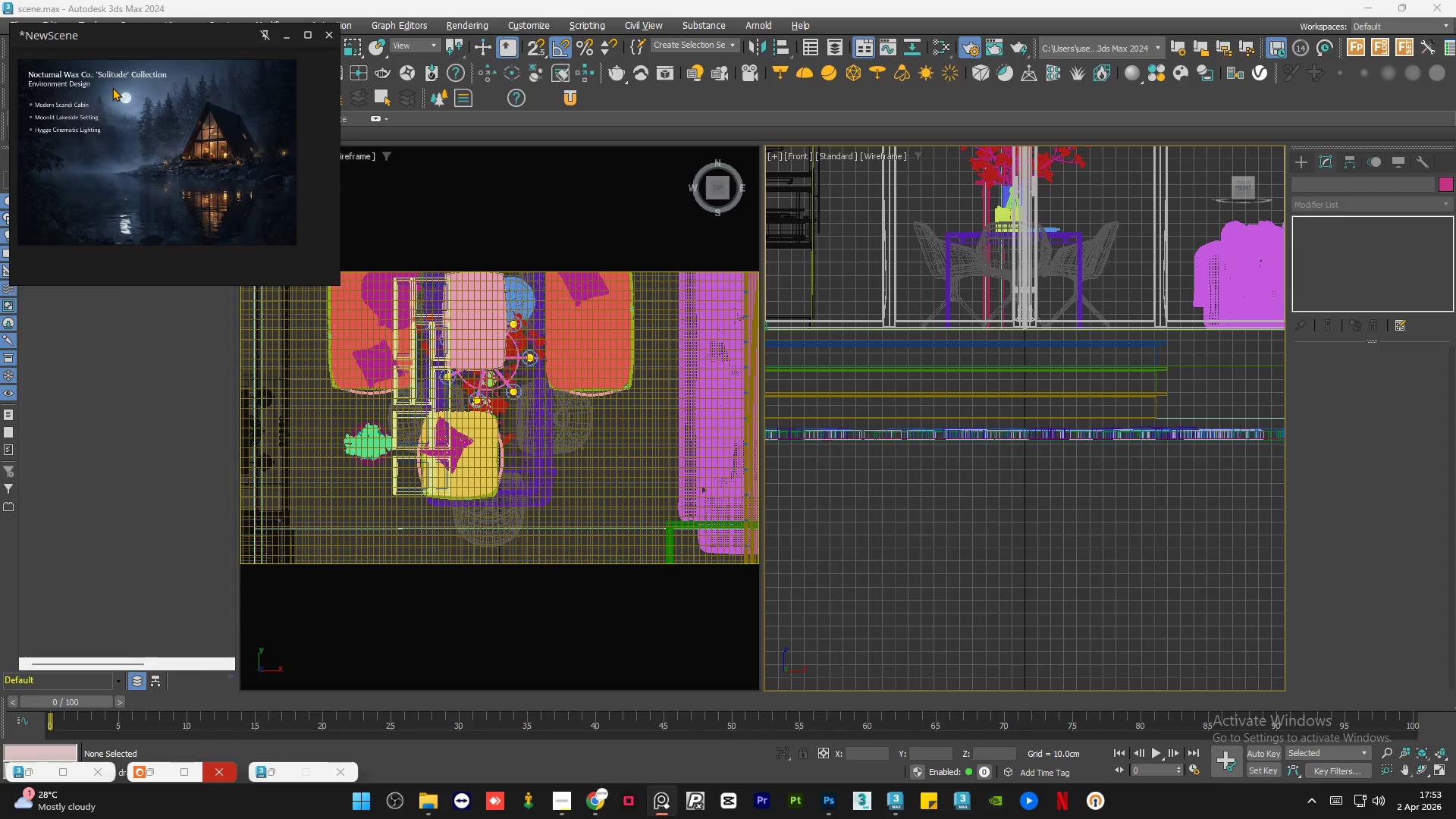 
scroll: coordinate [128, 93], scroll_direction: none, amount: 0.0
 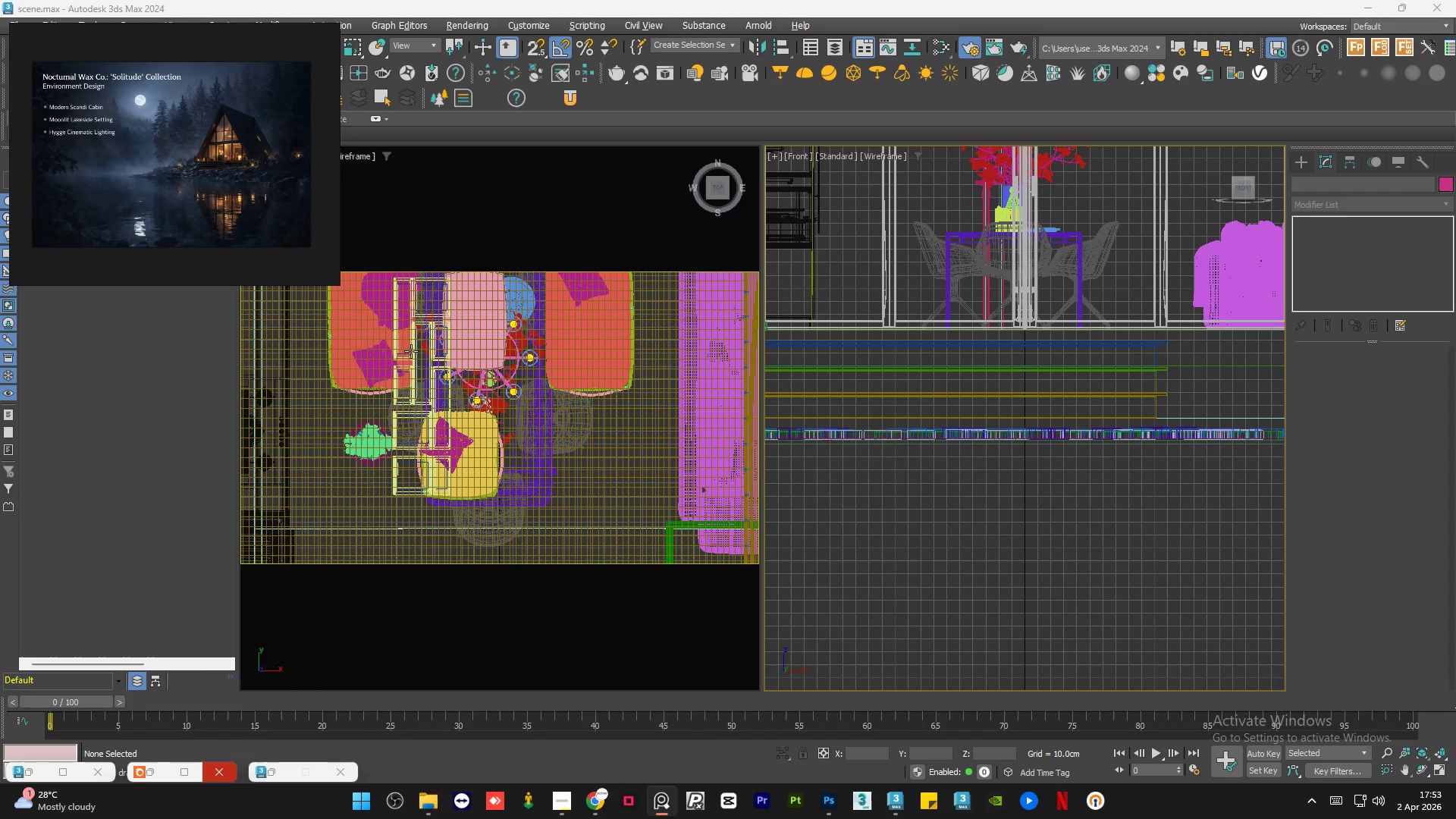 
left_click_drag(start_coordinate=[248, 285], to_coordinate=[258, 264])
 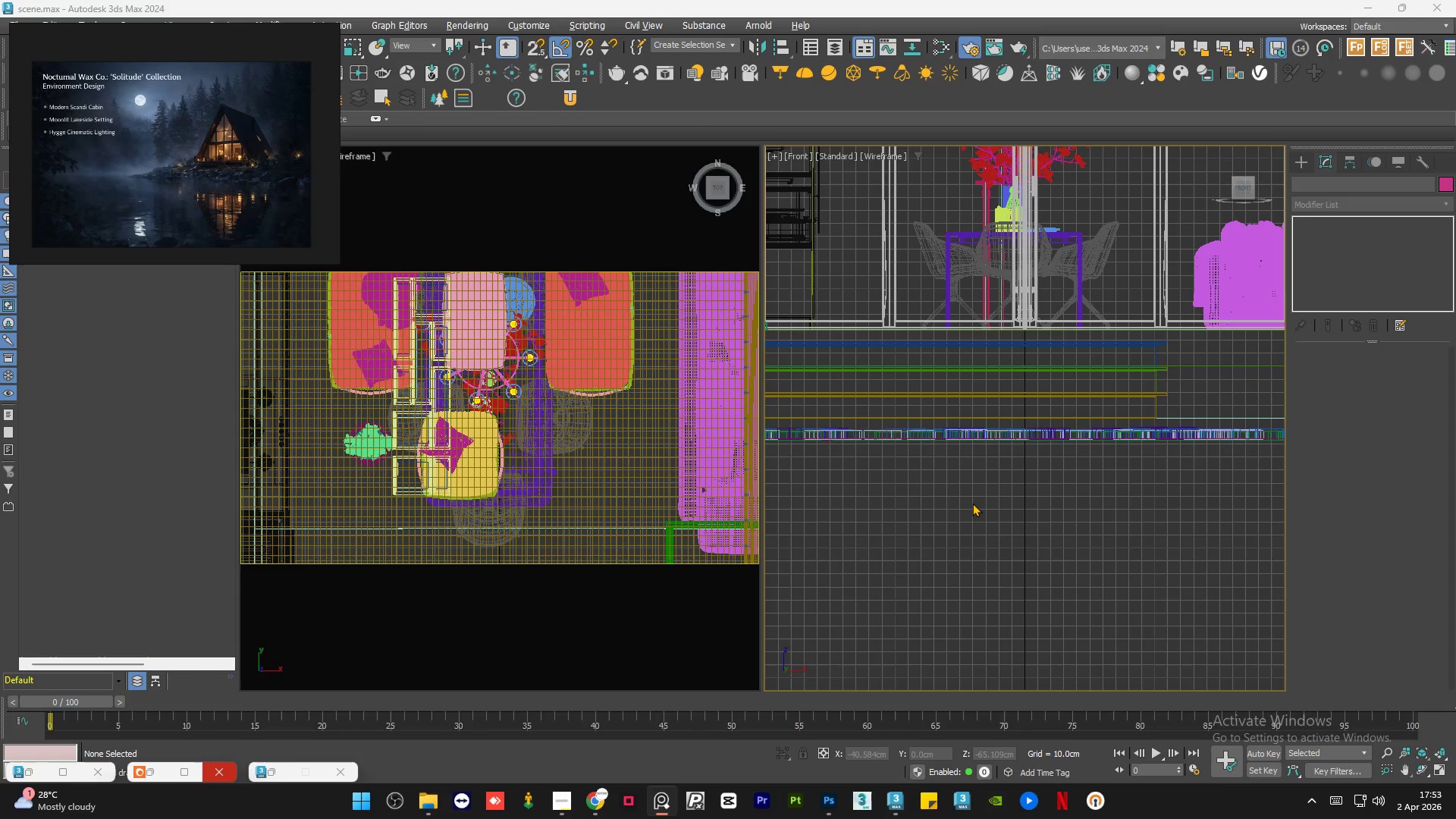 
left_click([972, 503])
 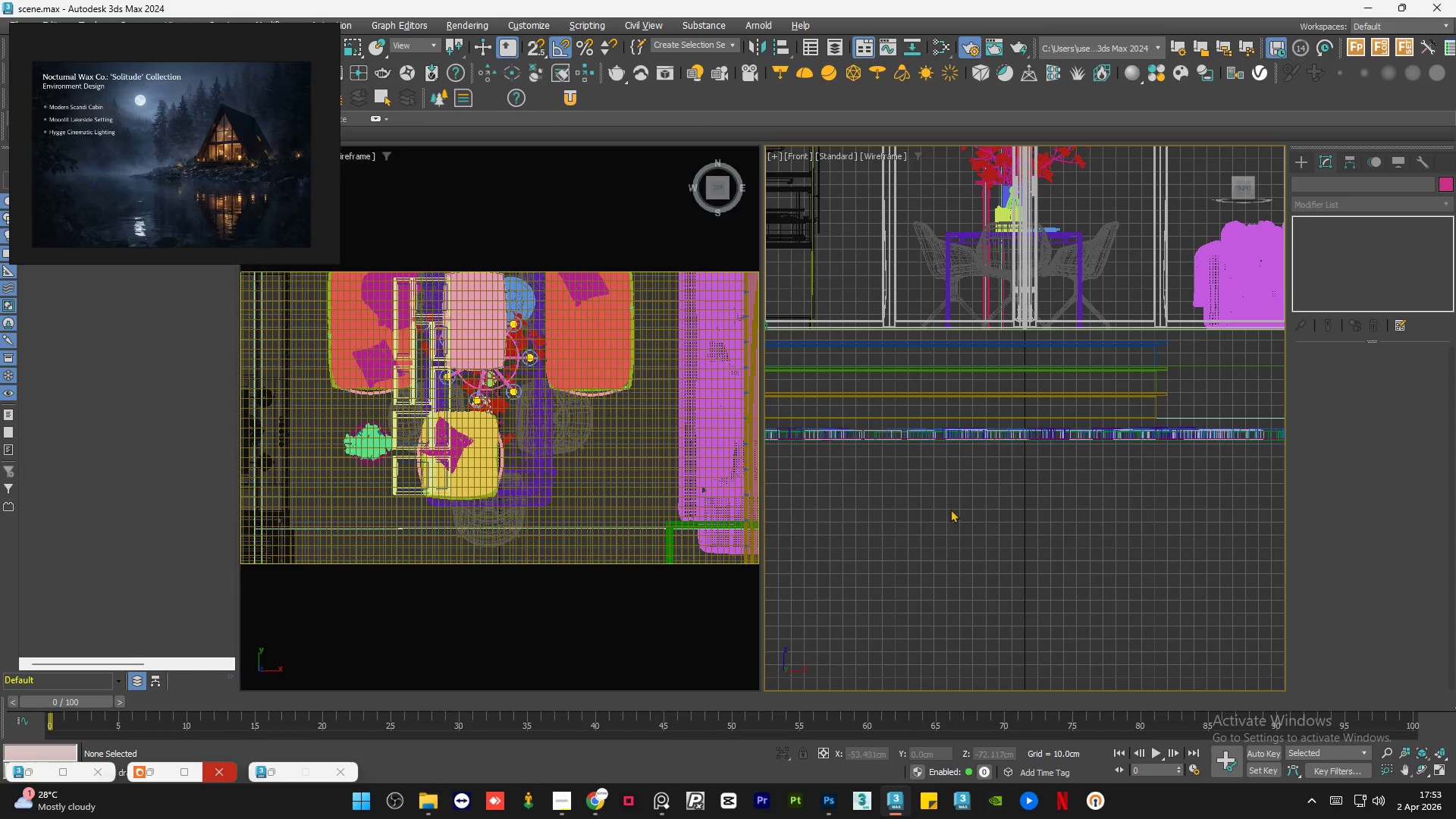 
scroll: coordinate [958, 488], scroll_direction: down, amount: 5.0
 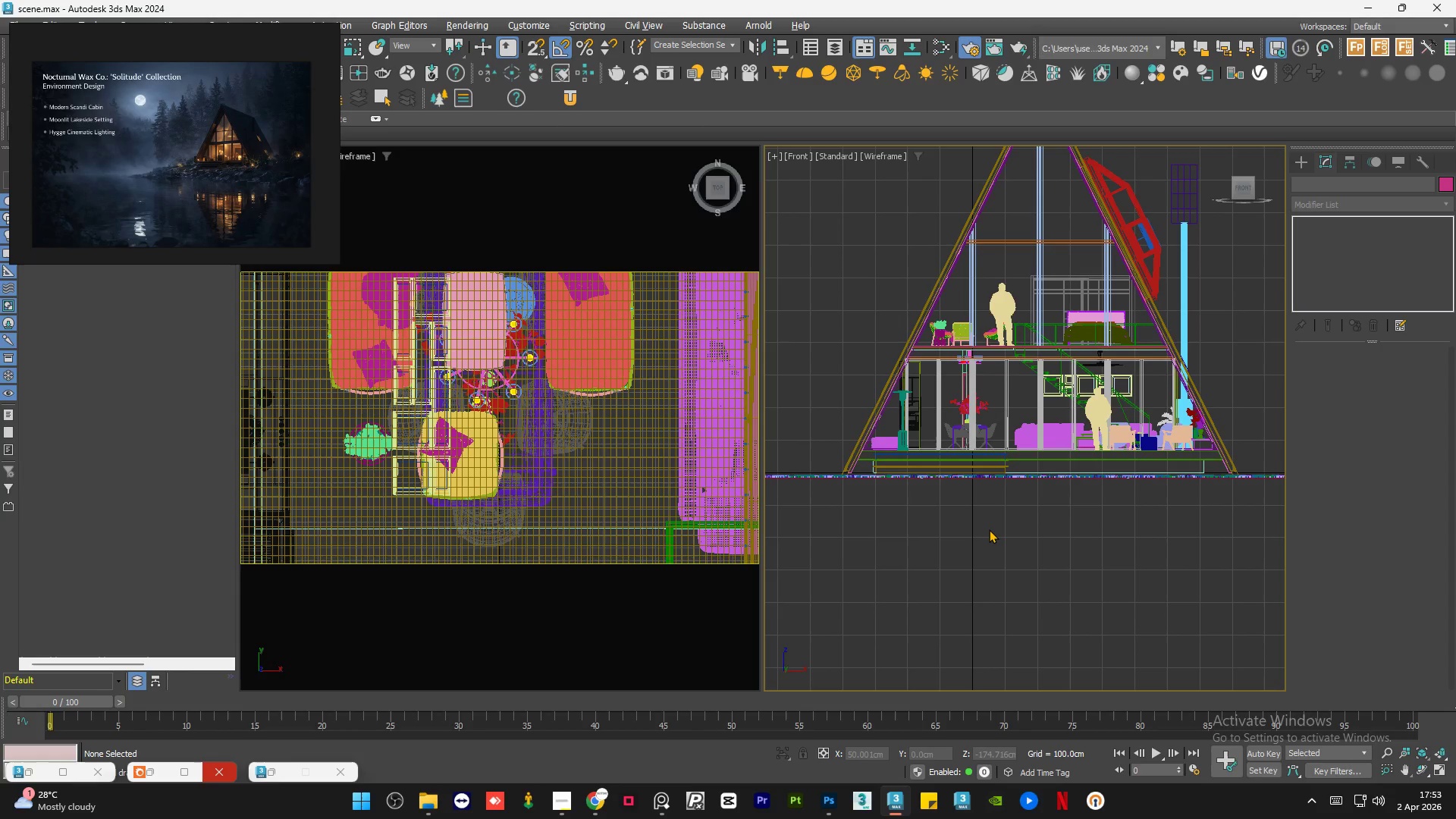 
left_click([989, 529])
 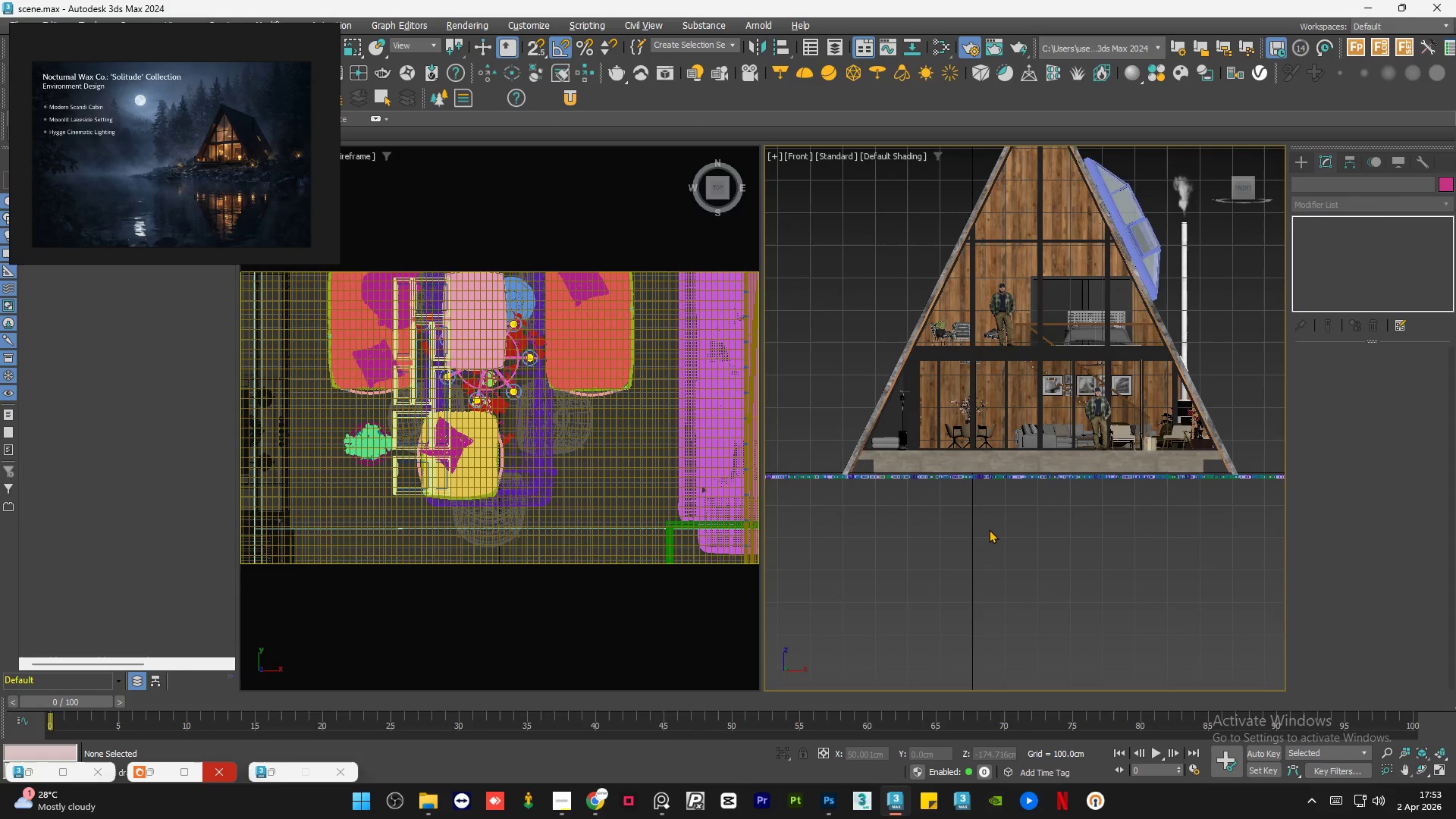 
key(F3)
 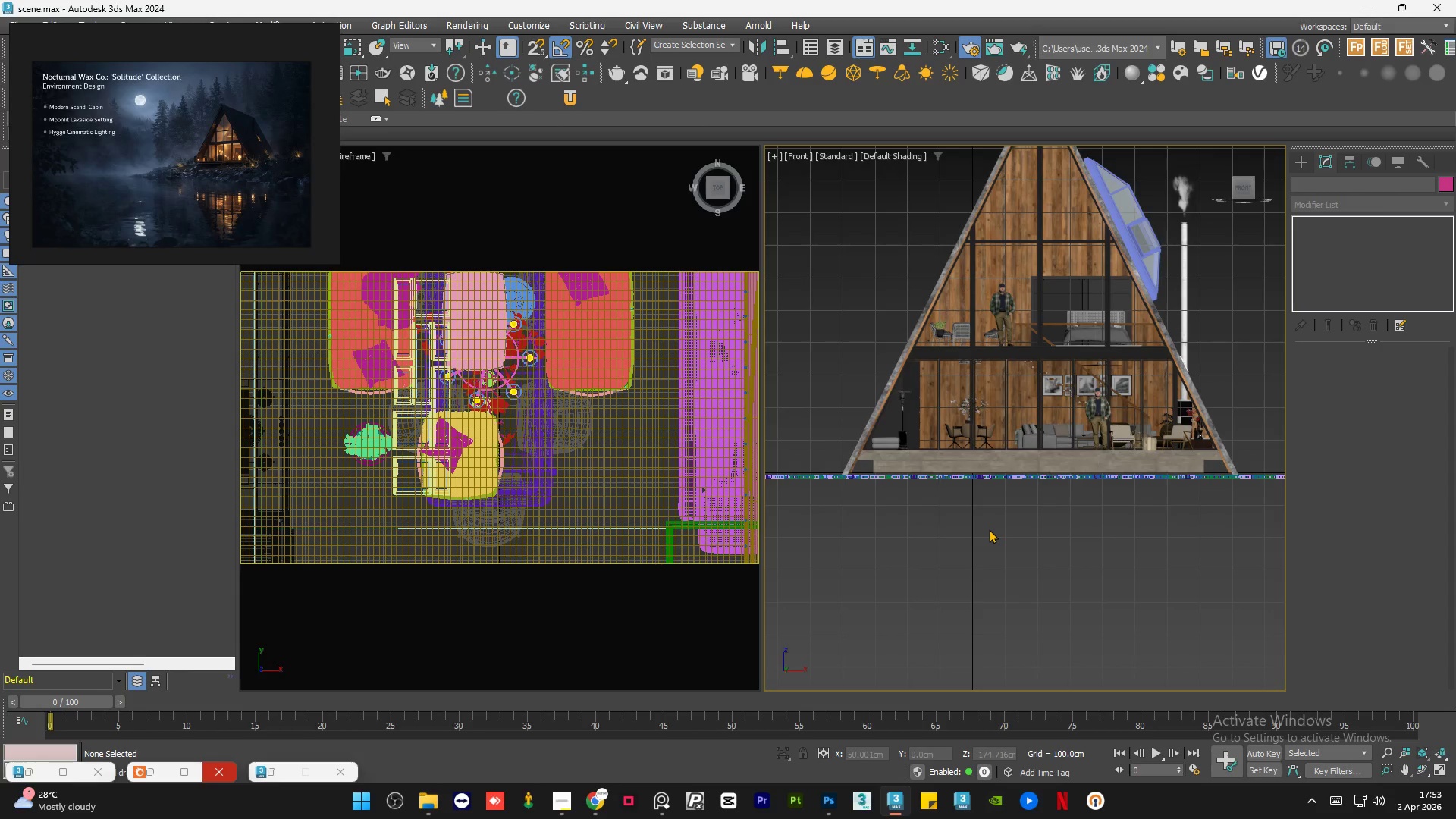 
key(G)
 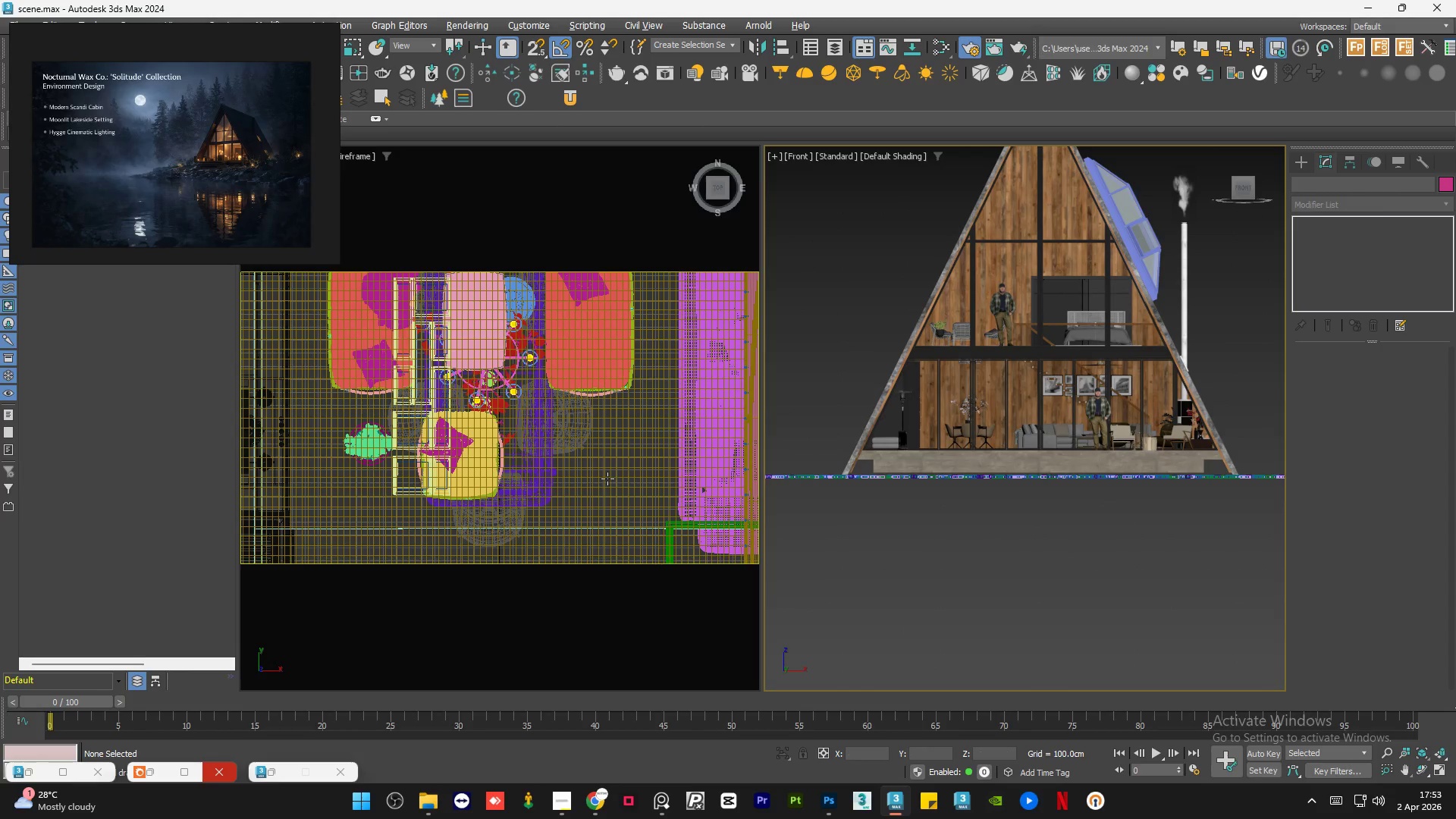 
left_click([602, 474])
 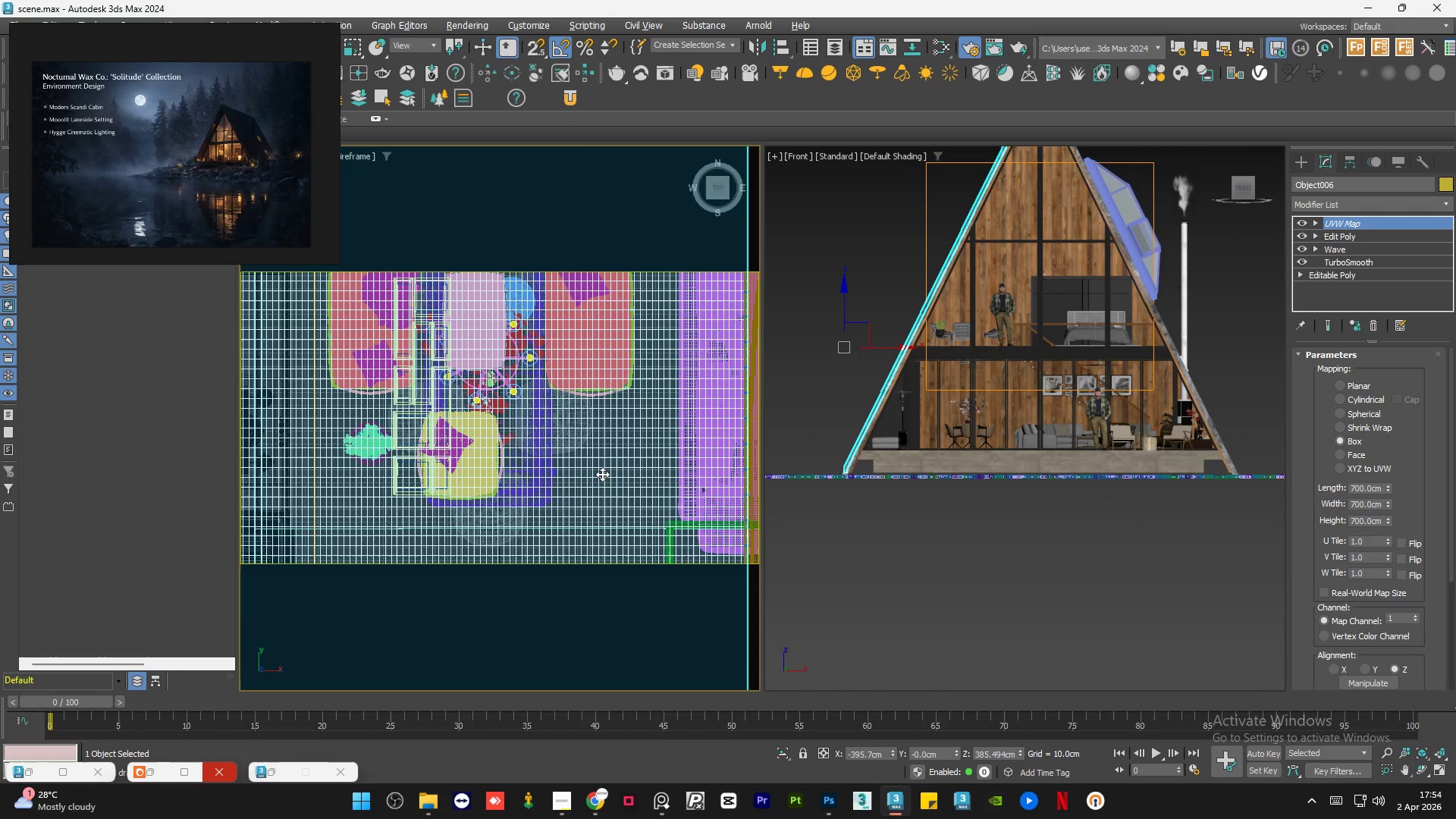 
key(G)
 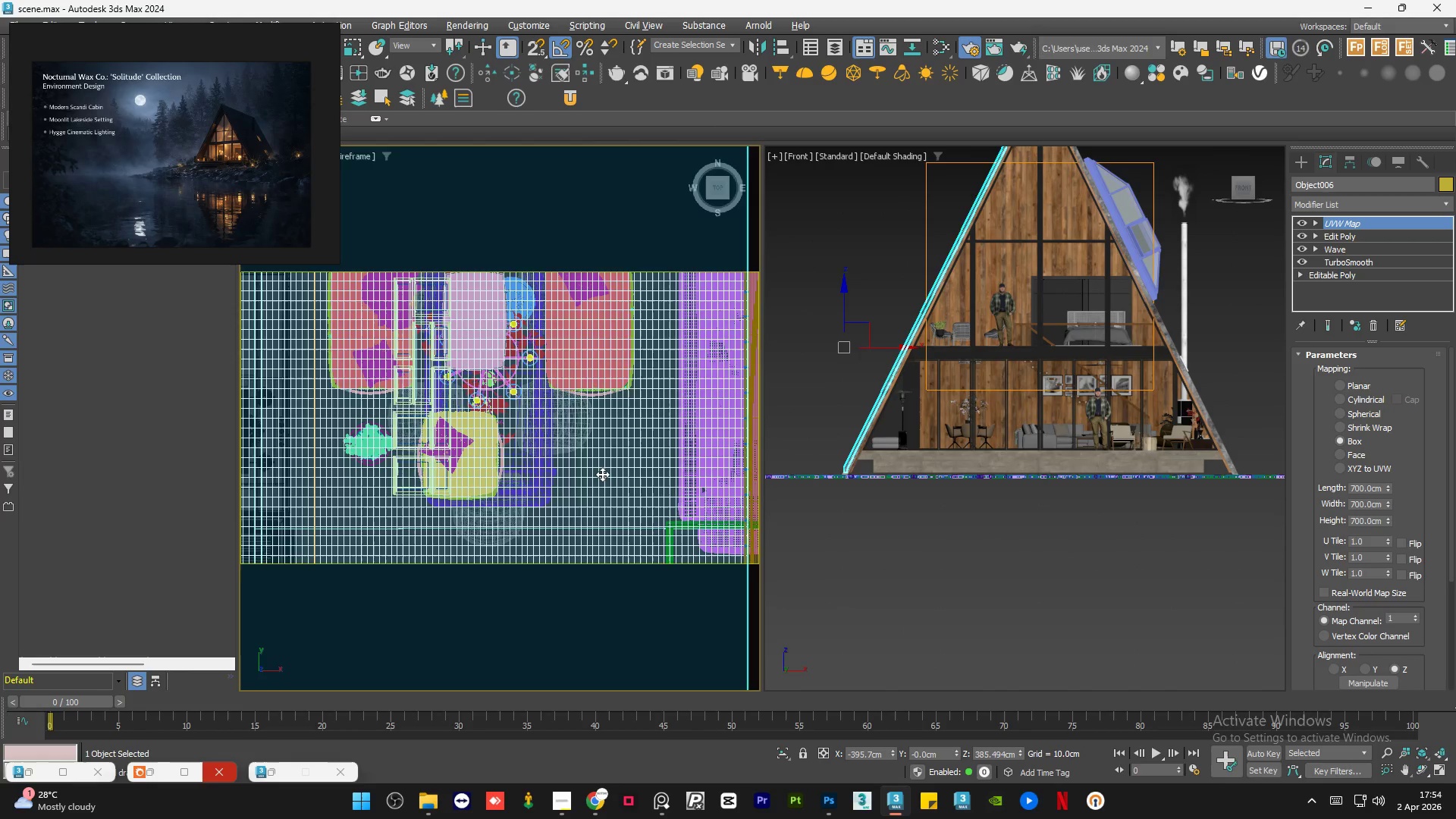 
key(F3)
 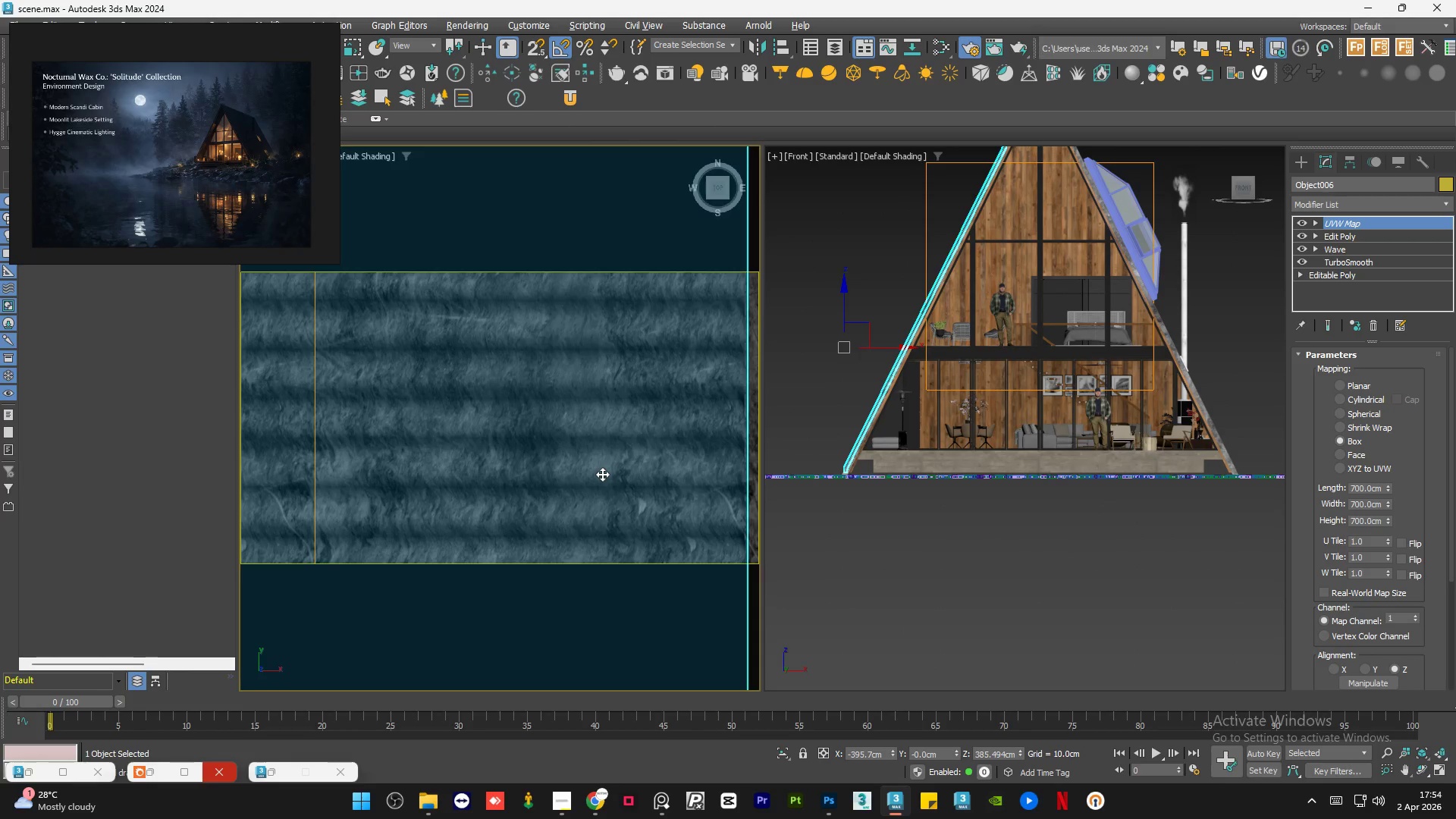 
key(F3)
 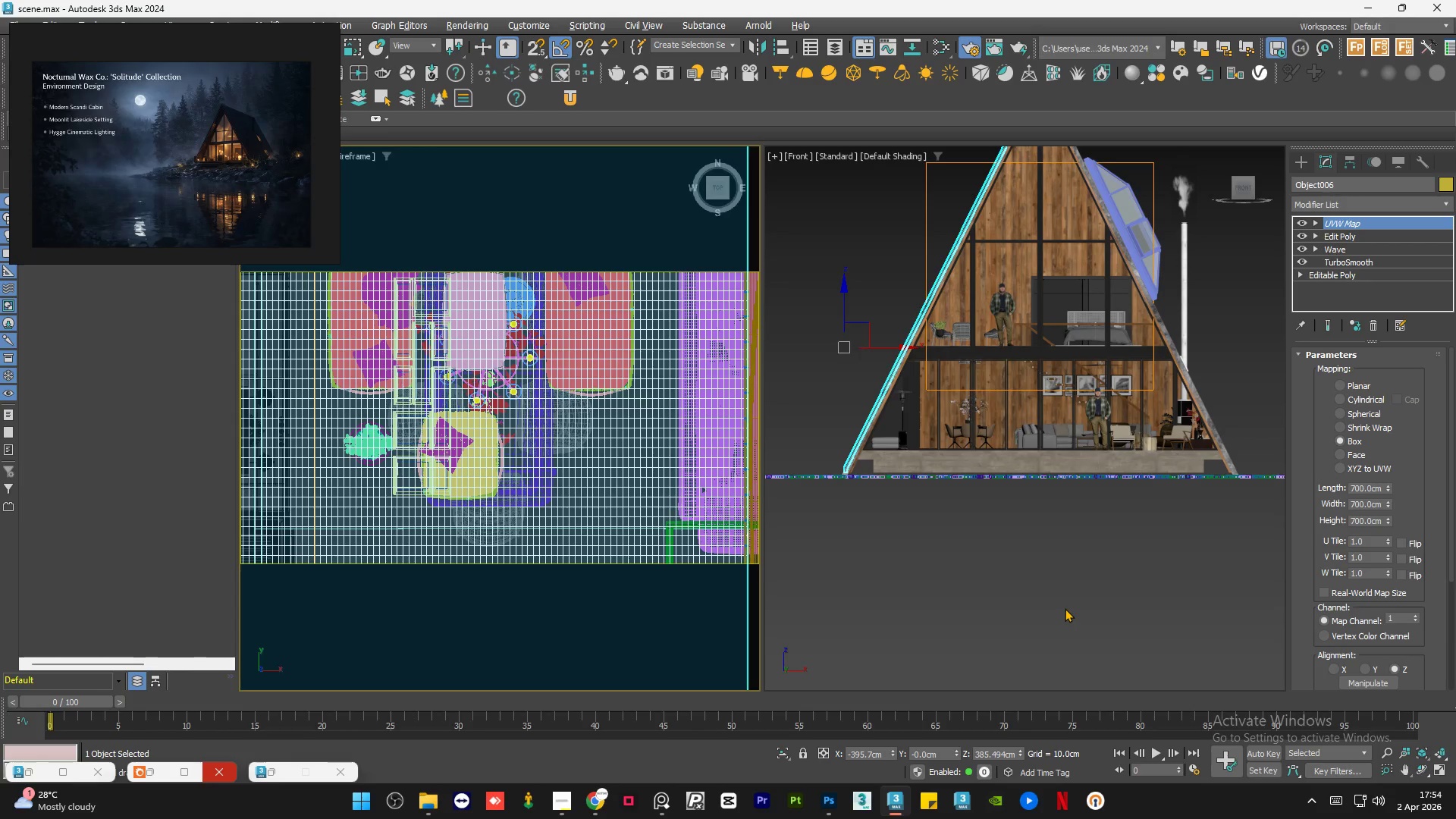 
left_click([925, 585])
 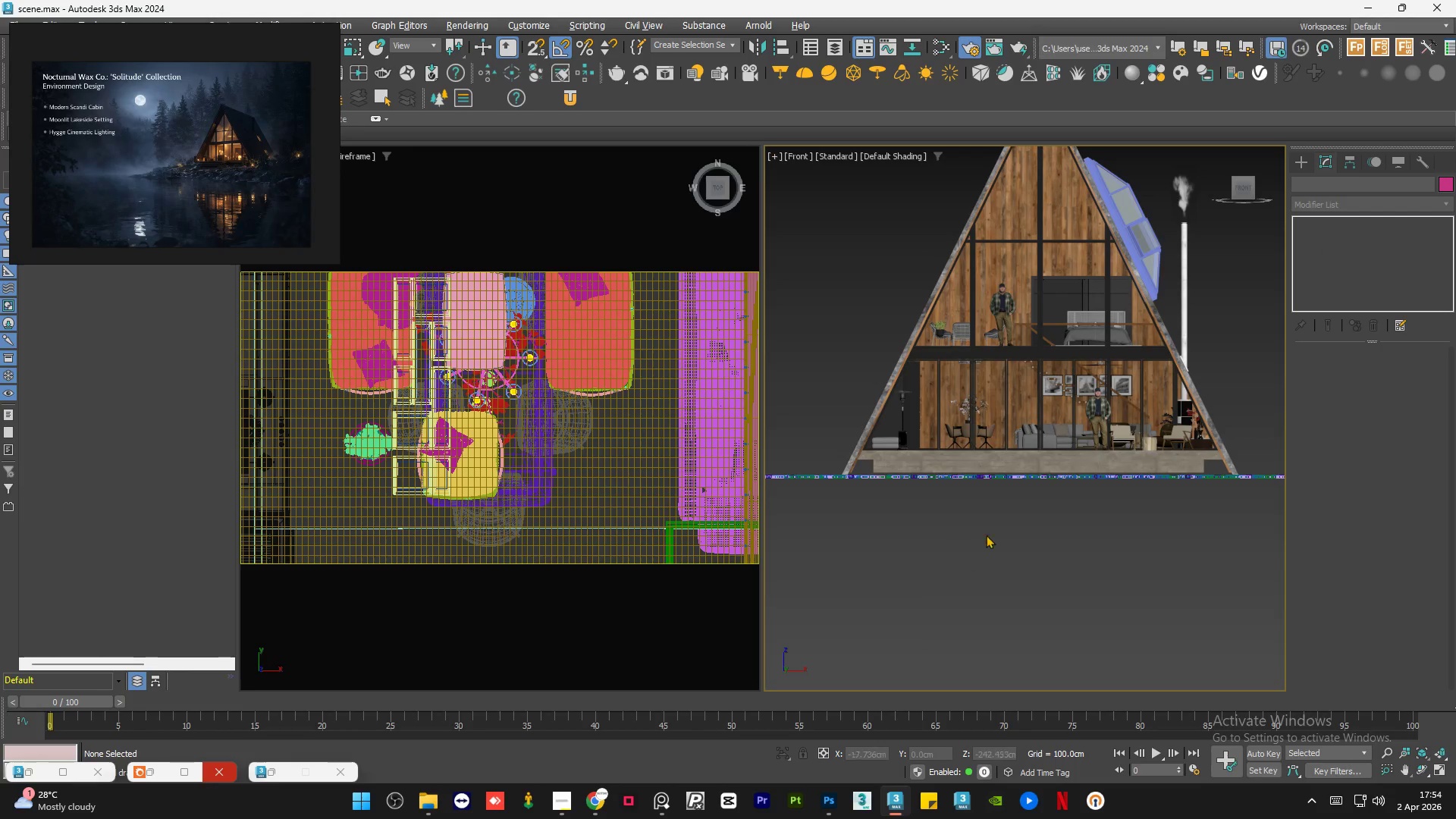 
hold_key(key=AltLeft, duration=1.42)
 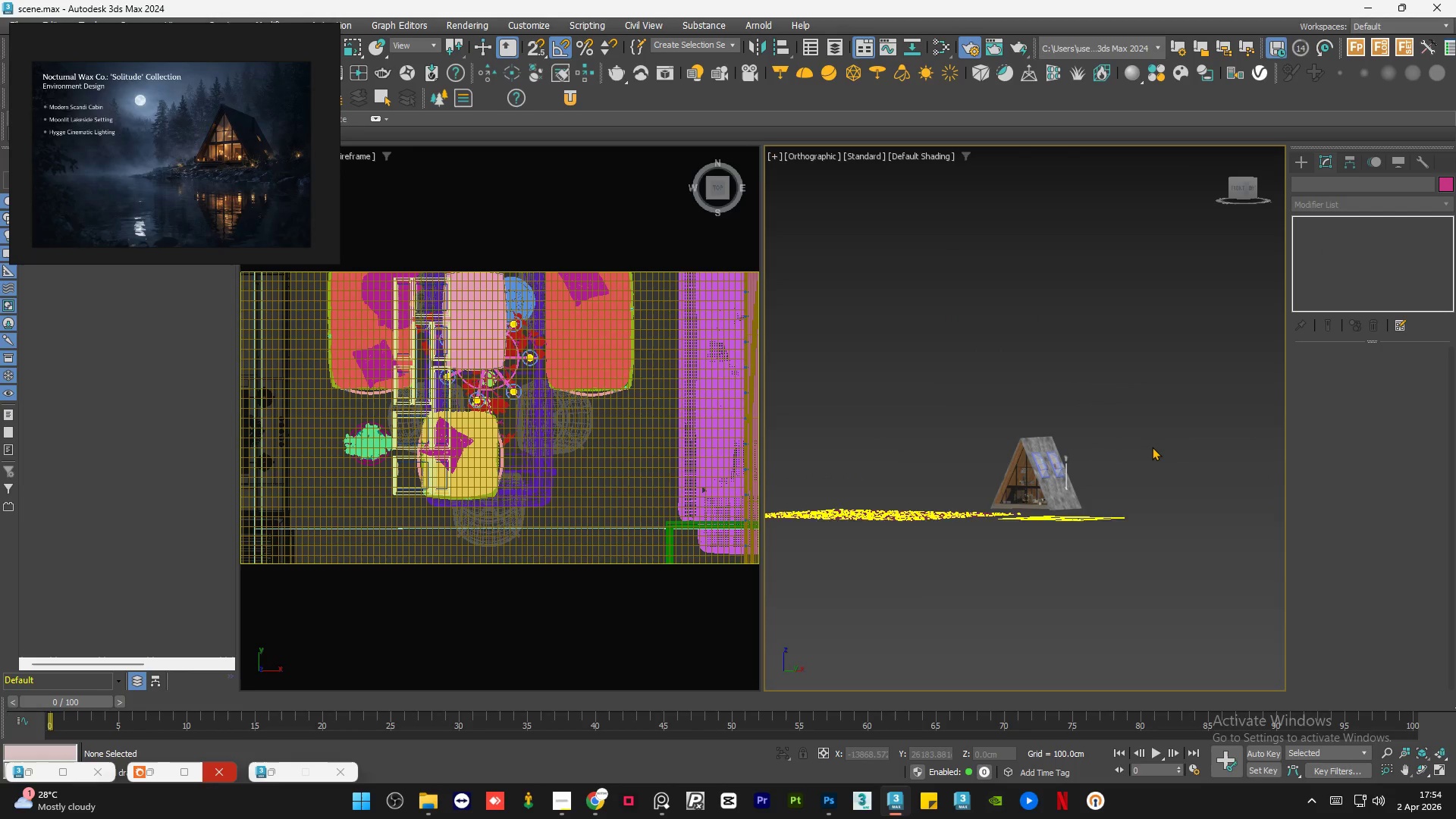 
scroll: coordinate [1154, 446], scroll_direction: down, amount: 6.0
 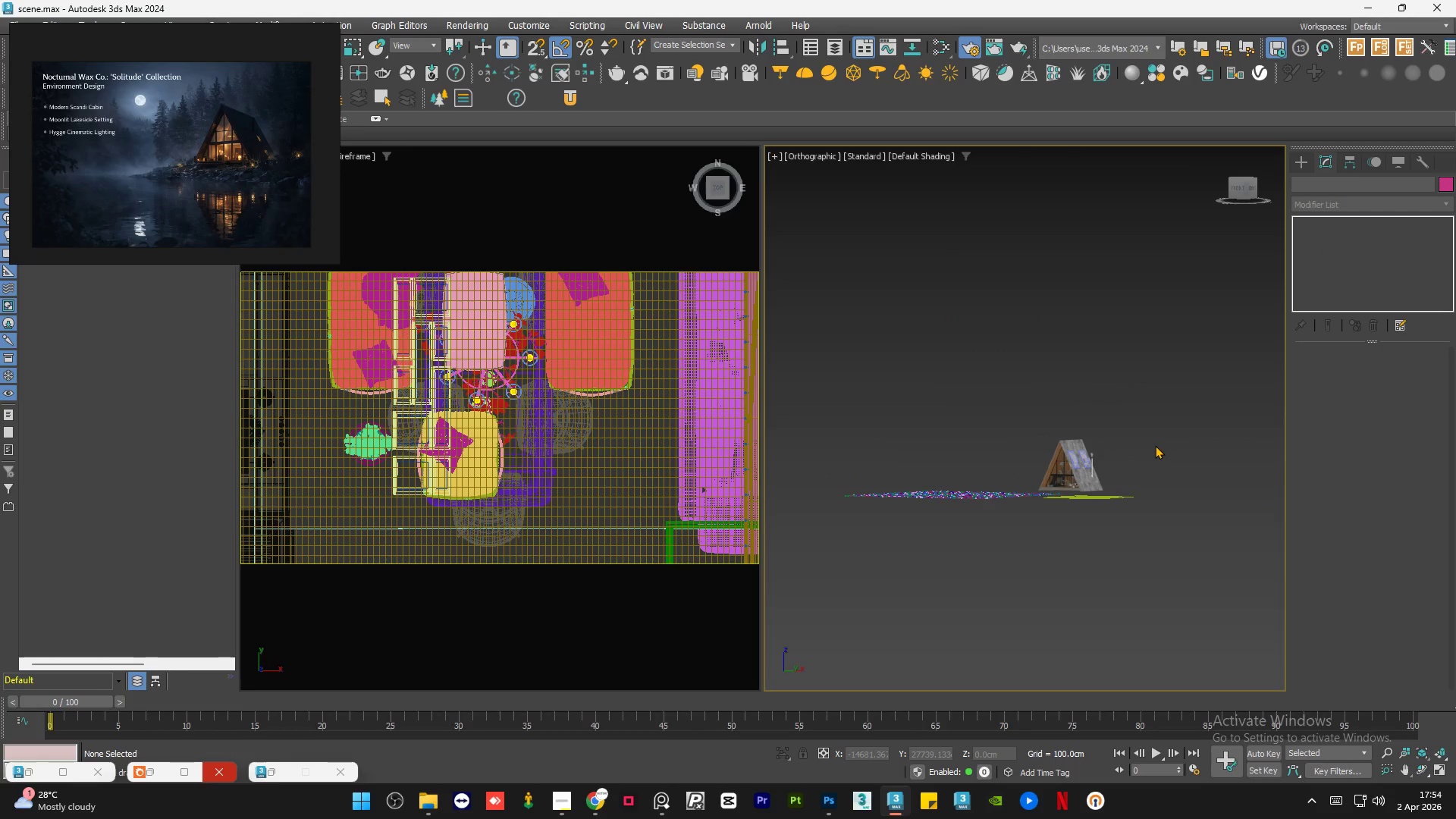 
key(P)
 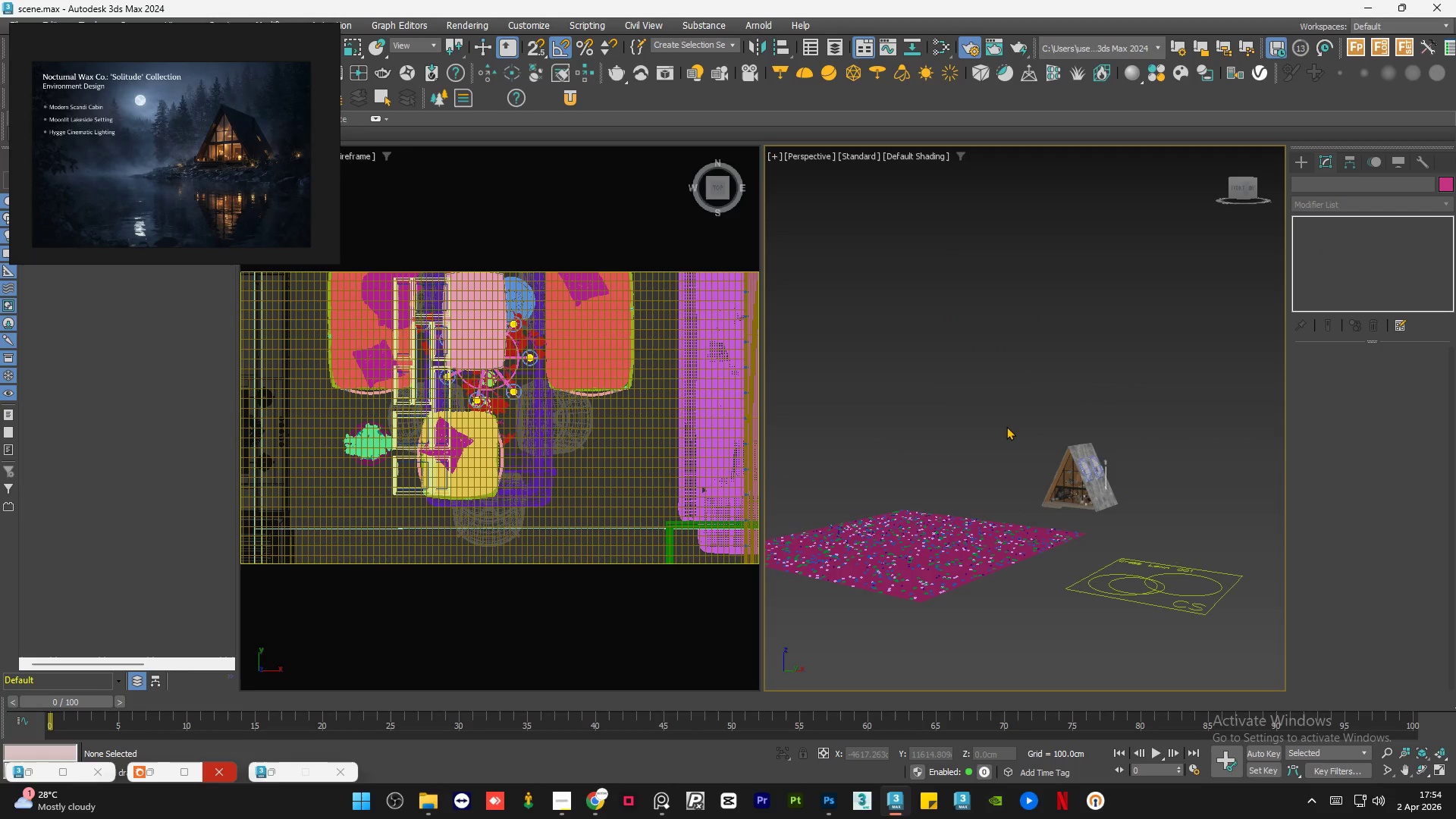 
hold_key(key=AltLeft, duration=1.23)
 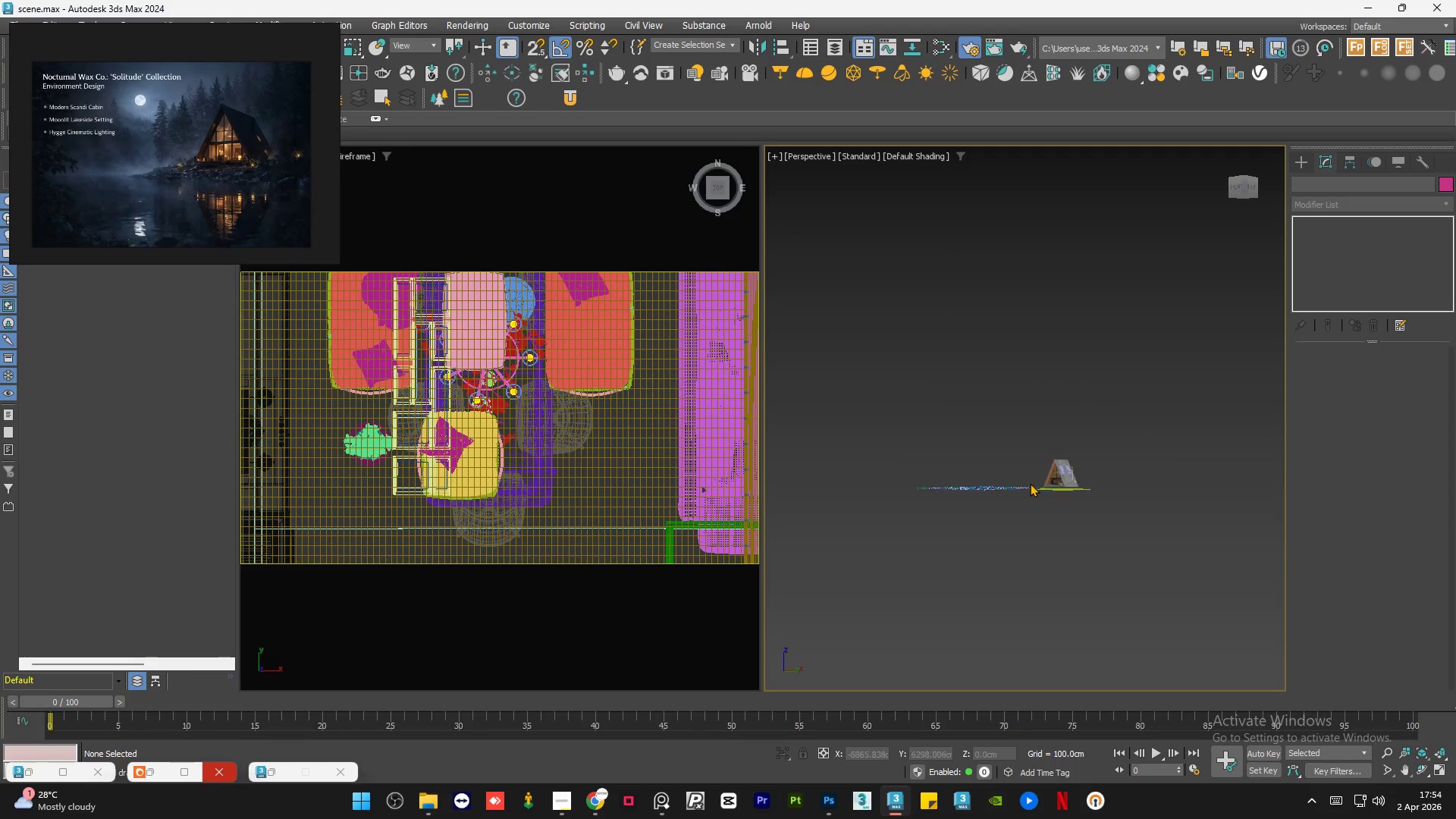 
scroll: coordinate [1053, 482], scroll_direction: down, amount: 2.0
 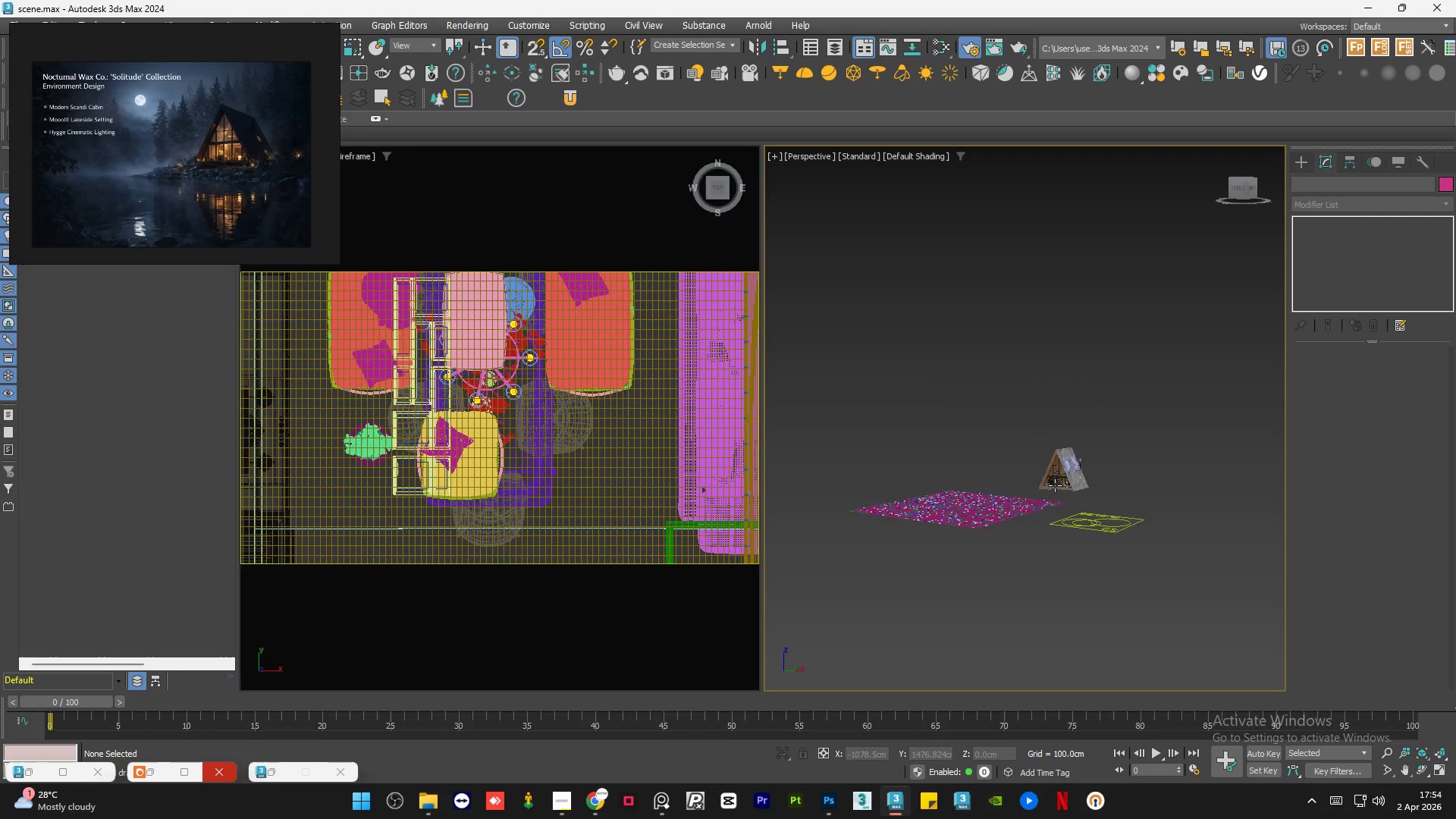 
scroll: coordinate [1028, 483], scroll_direction: up, amount: 3.0
 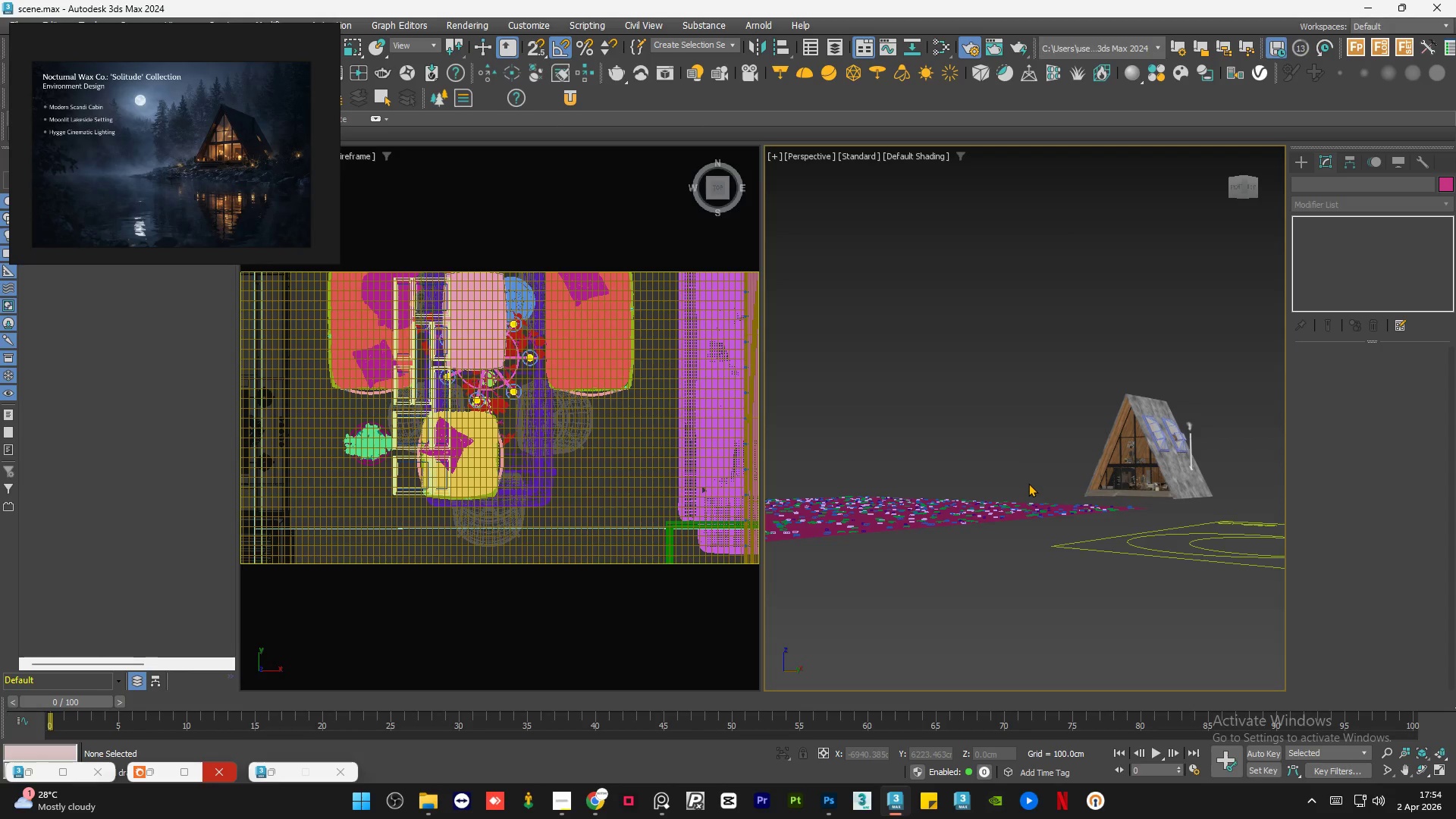 
scroll: coordinate [1028, 483], scroll_direction: down, amount: 1.0
 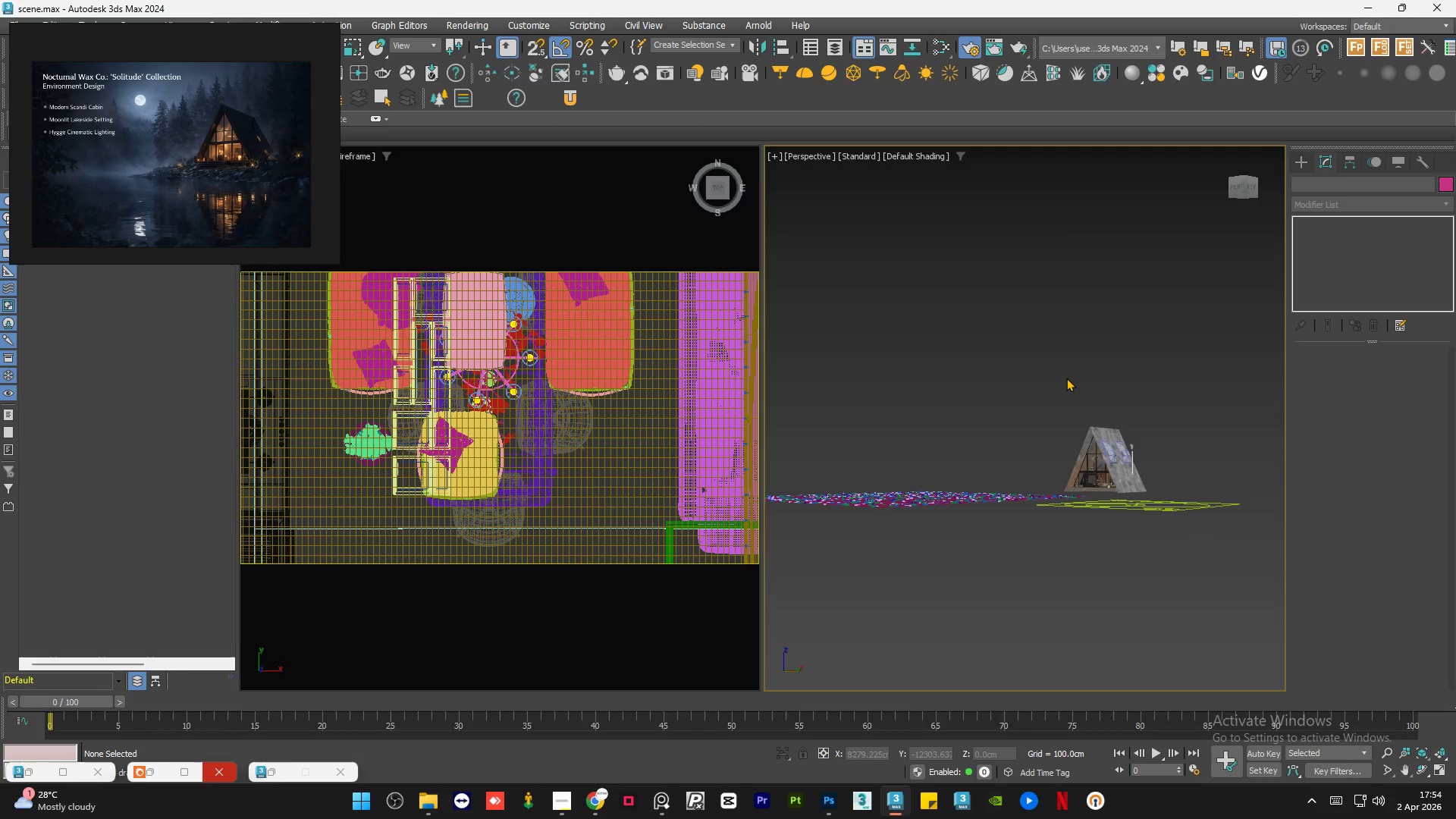 
left_click([1066, 377])
 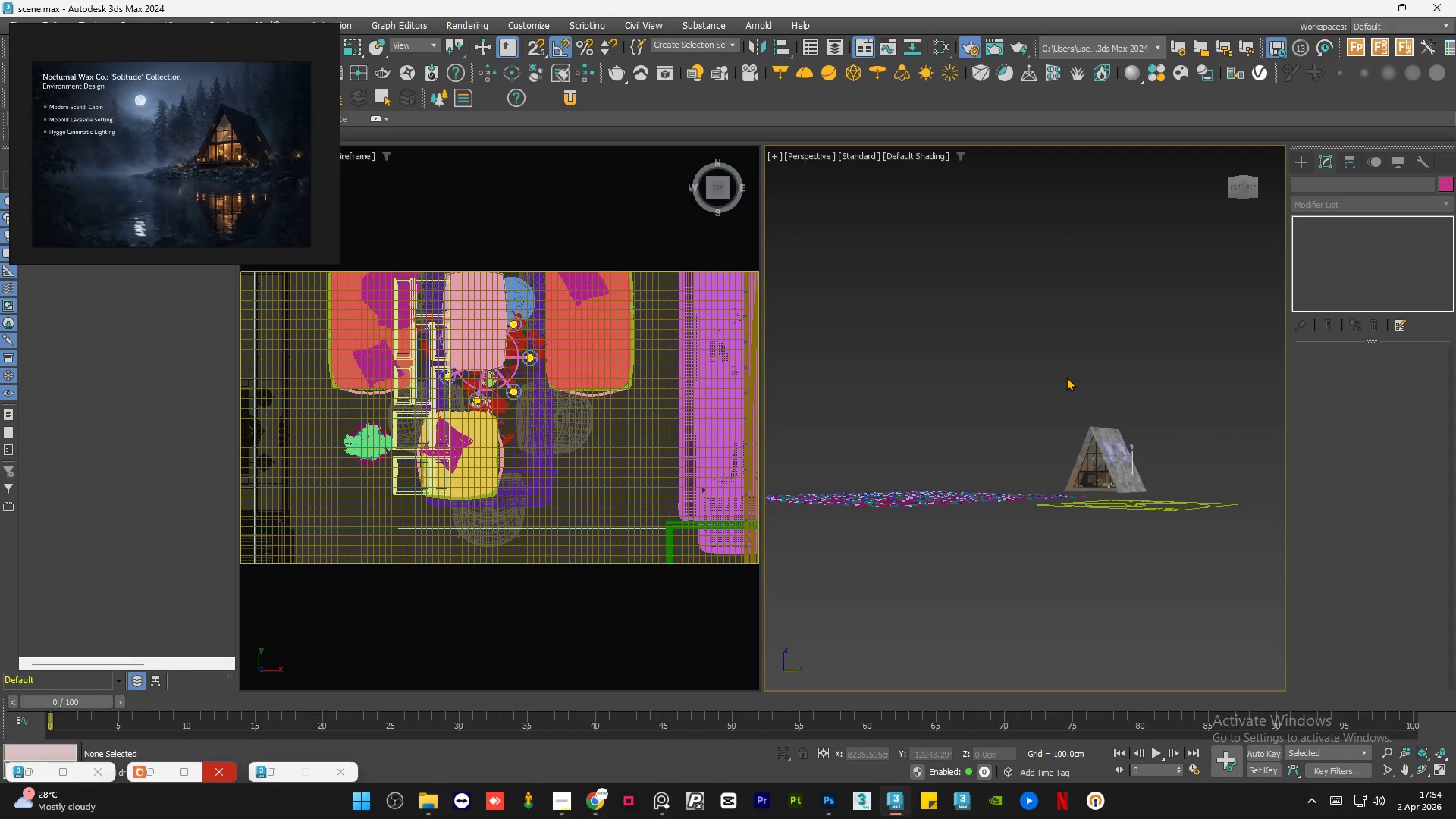 
key(Shift+F)
 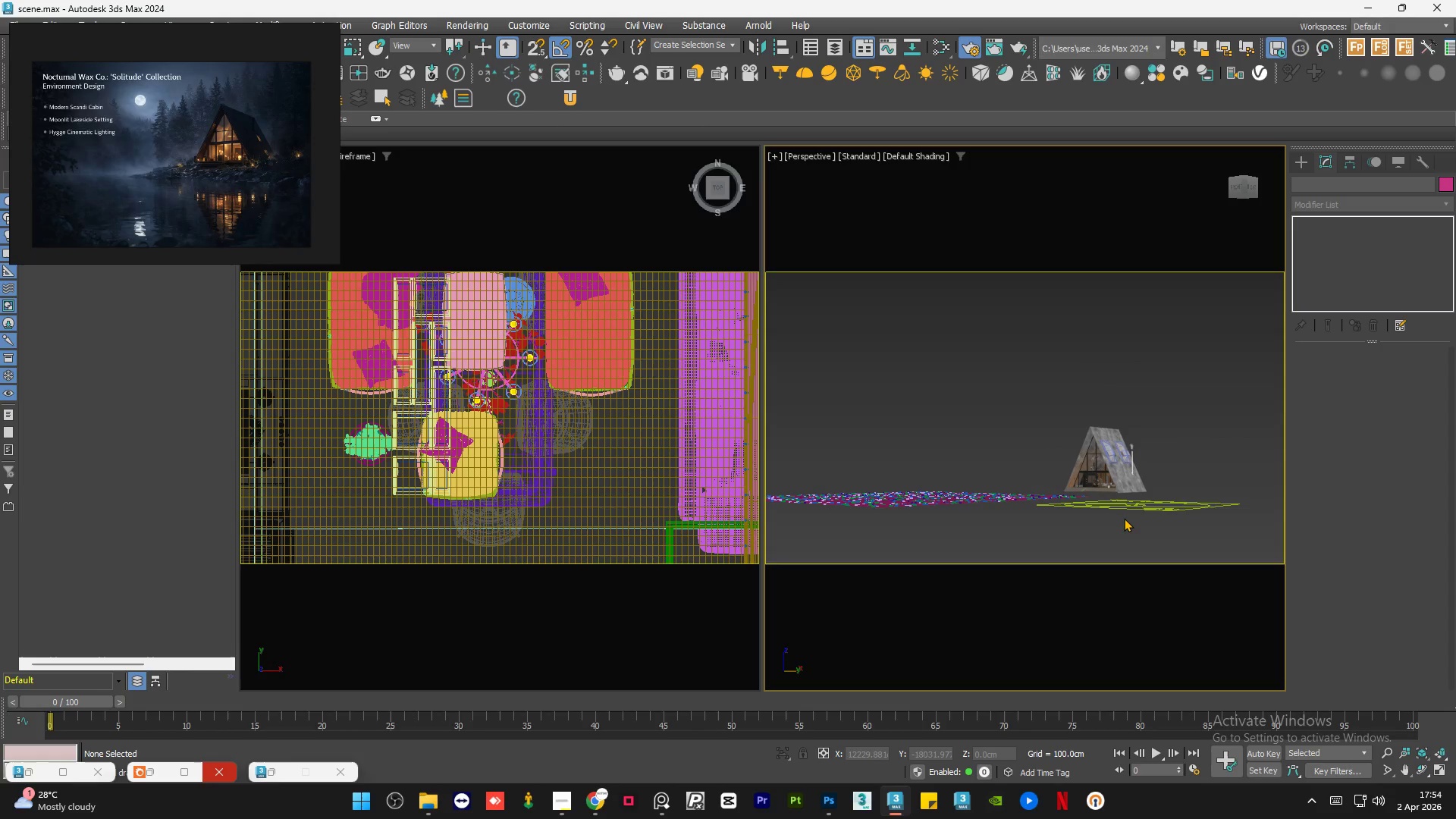 
scroll: coordinate [1123, 520], scroll_direction: up, amount: 1.0
 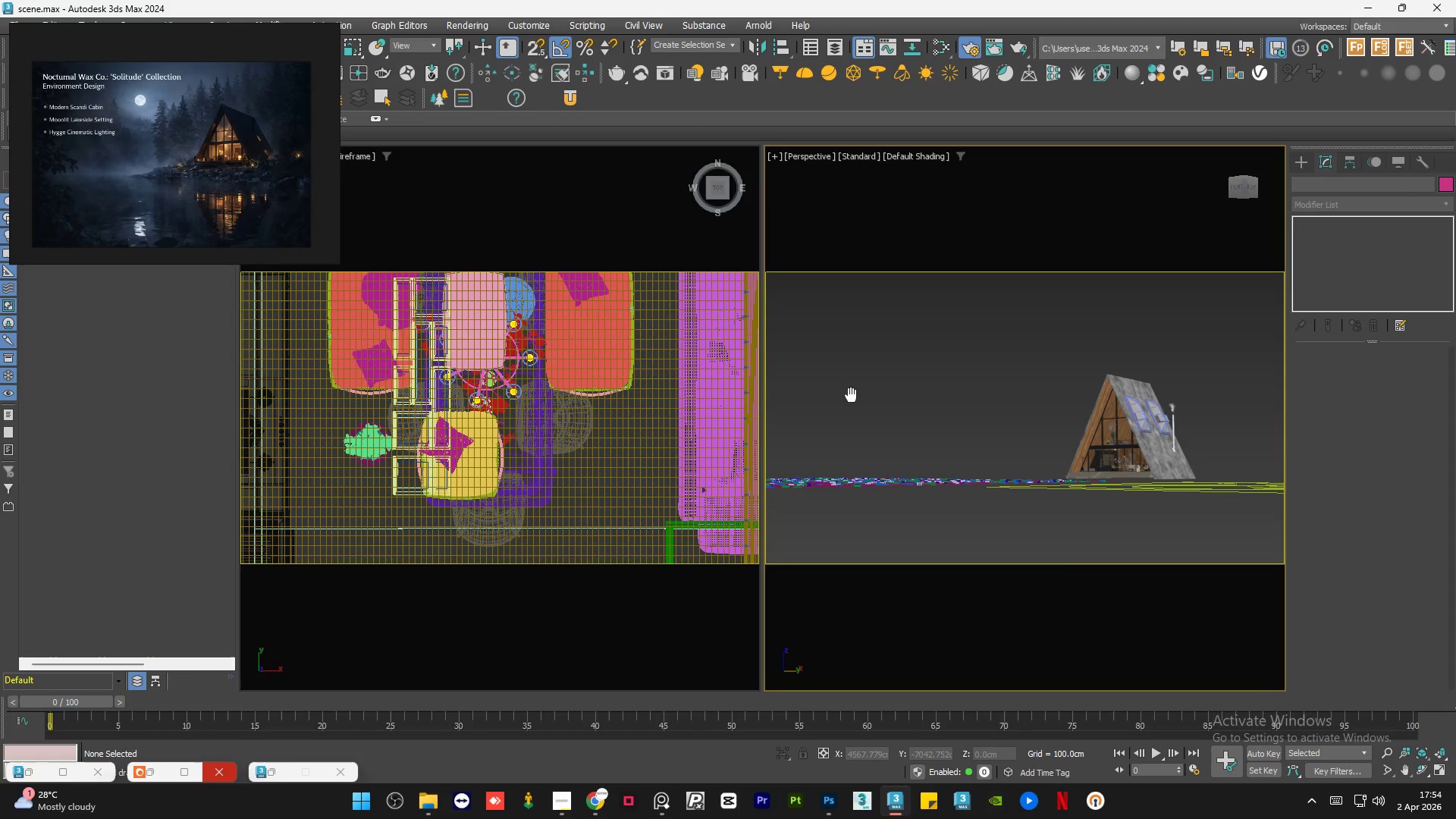 
wait(12.46)
 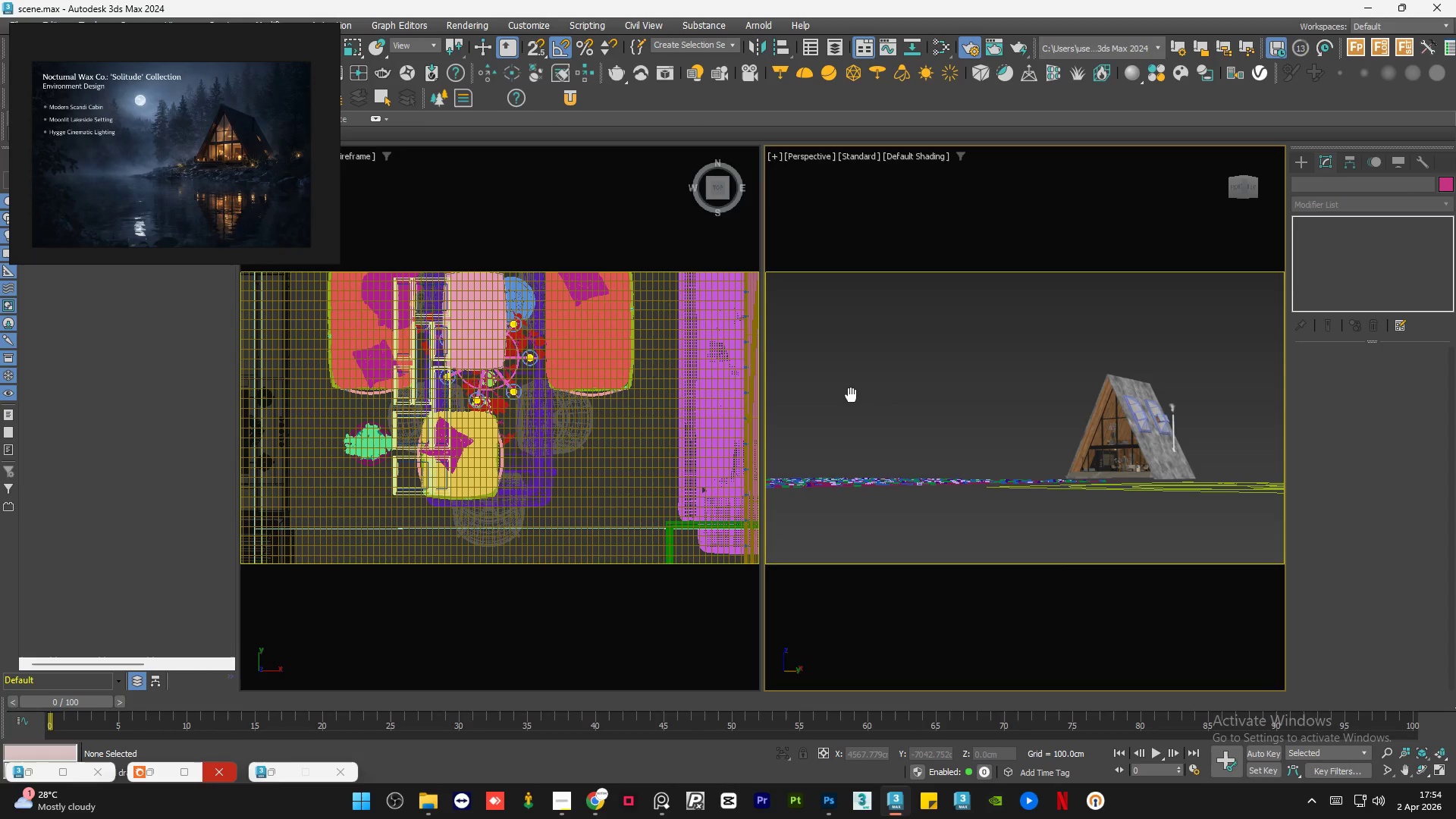 
left_click([293, 33])
 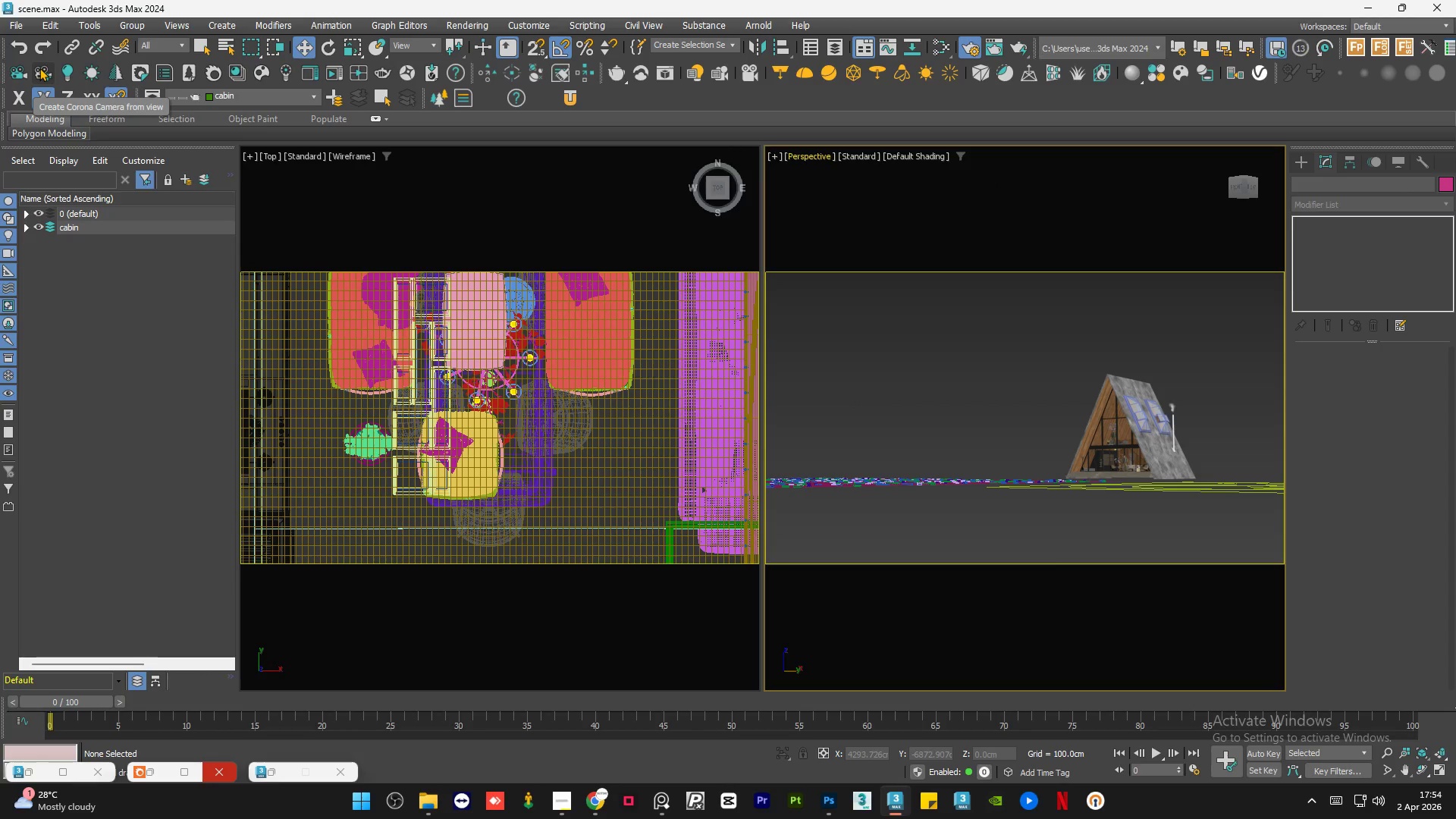 
left_click([39, 67])
 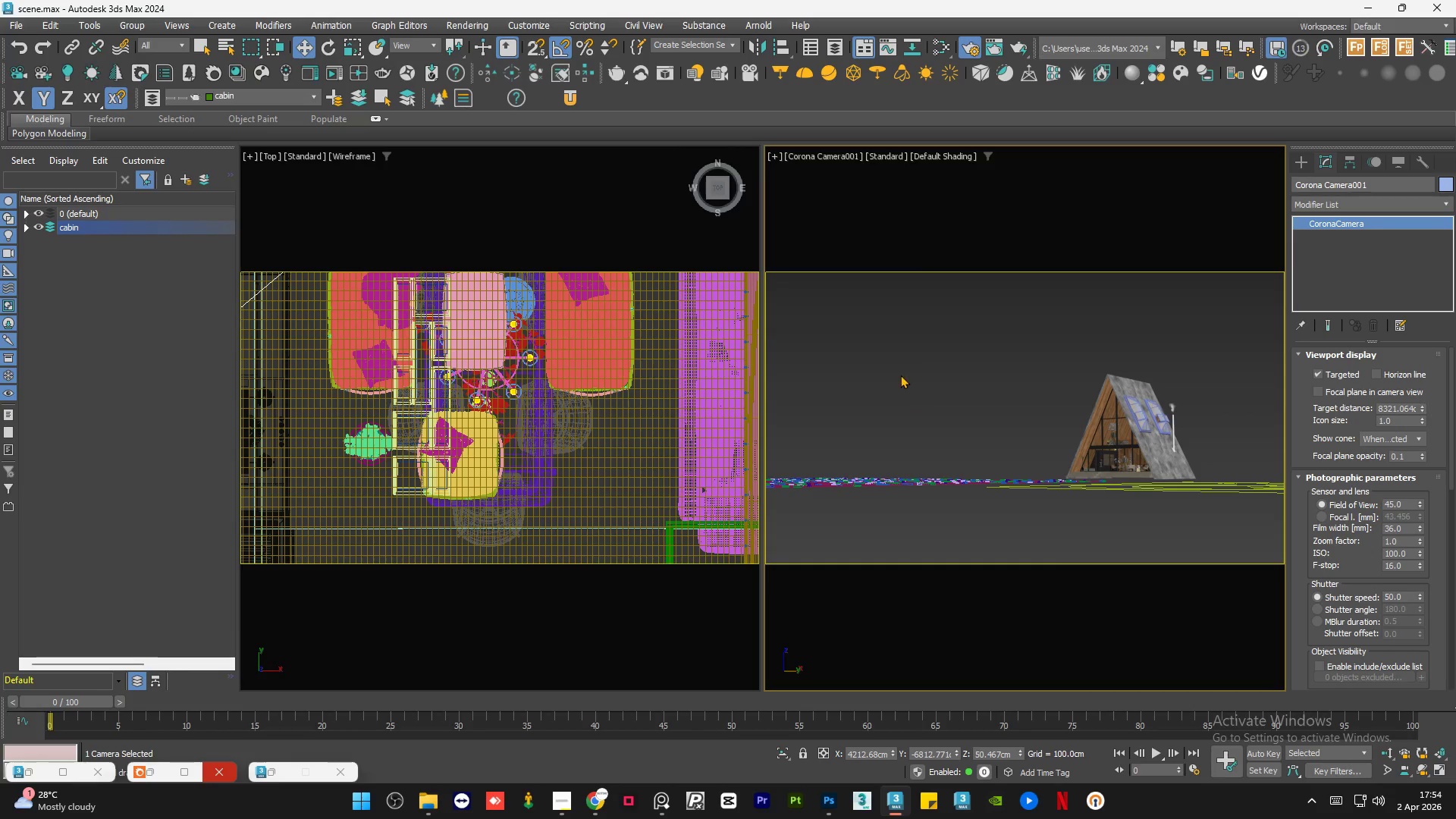 
left_click([291, 325])
 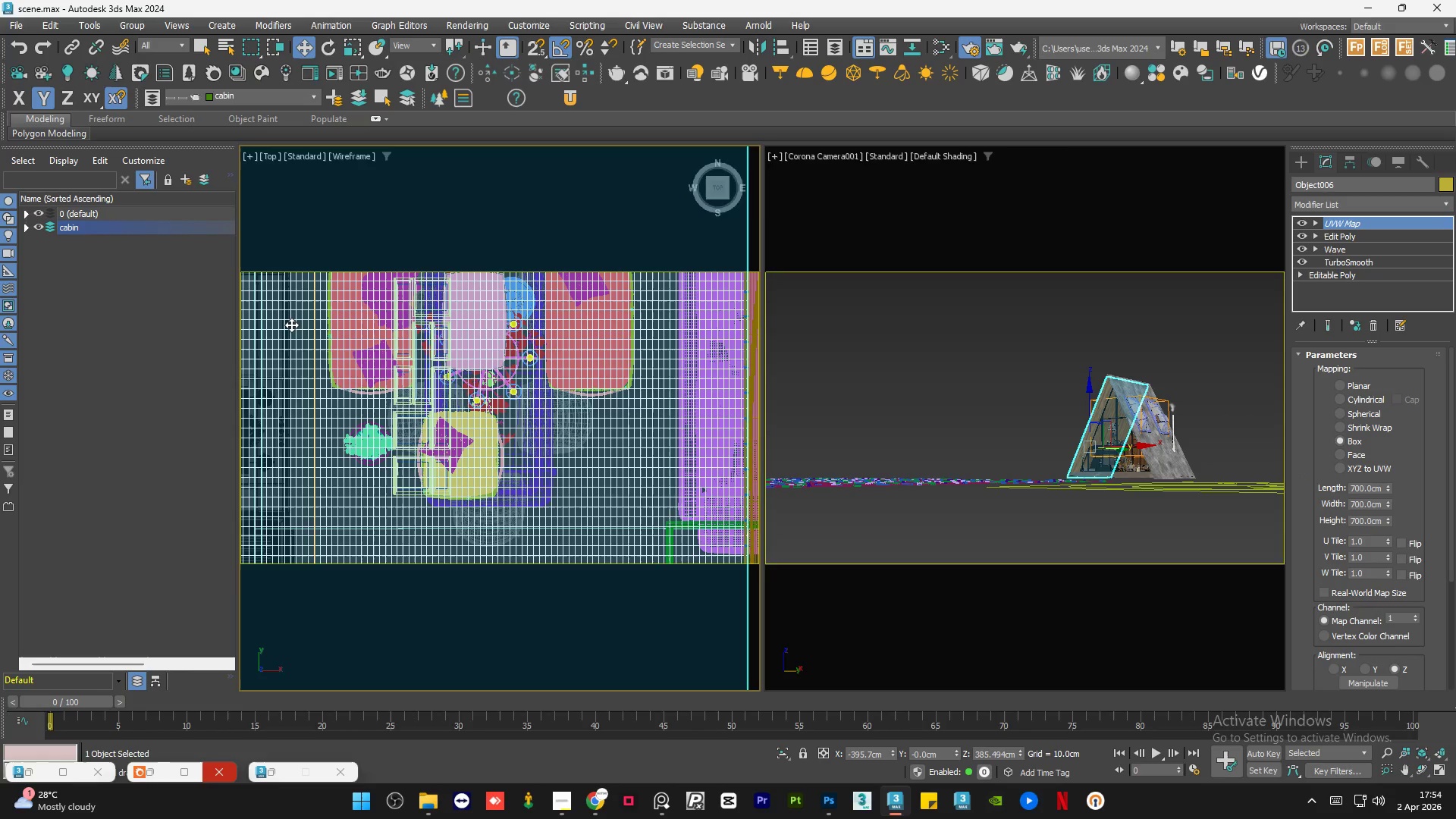 
key(C)
 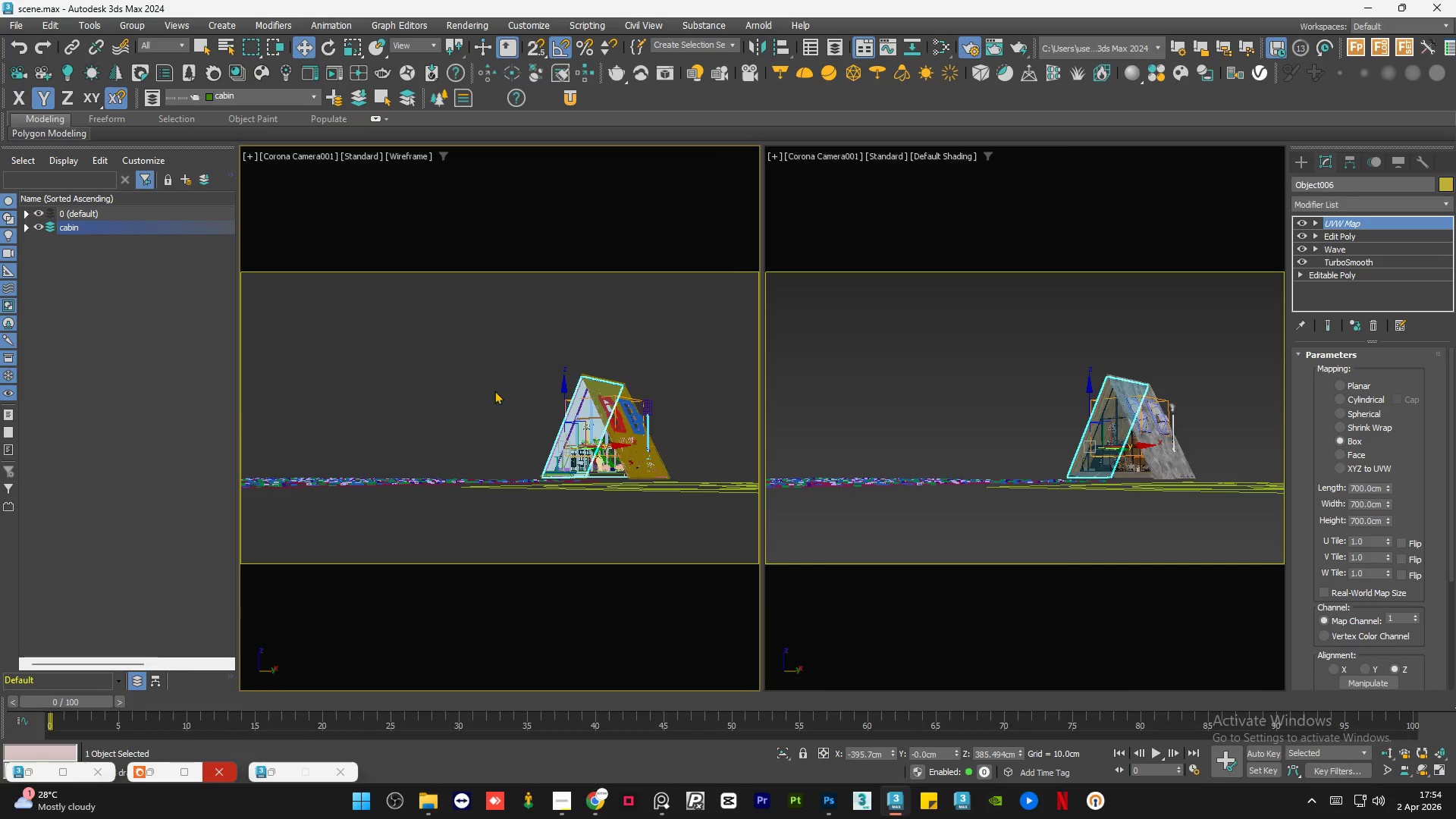 
left_click([407, 375])
 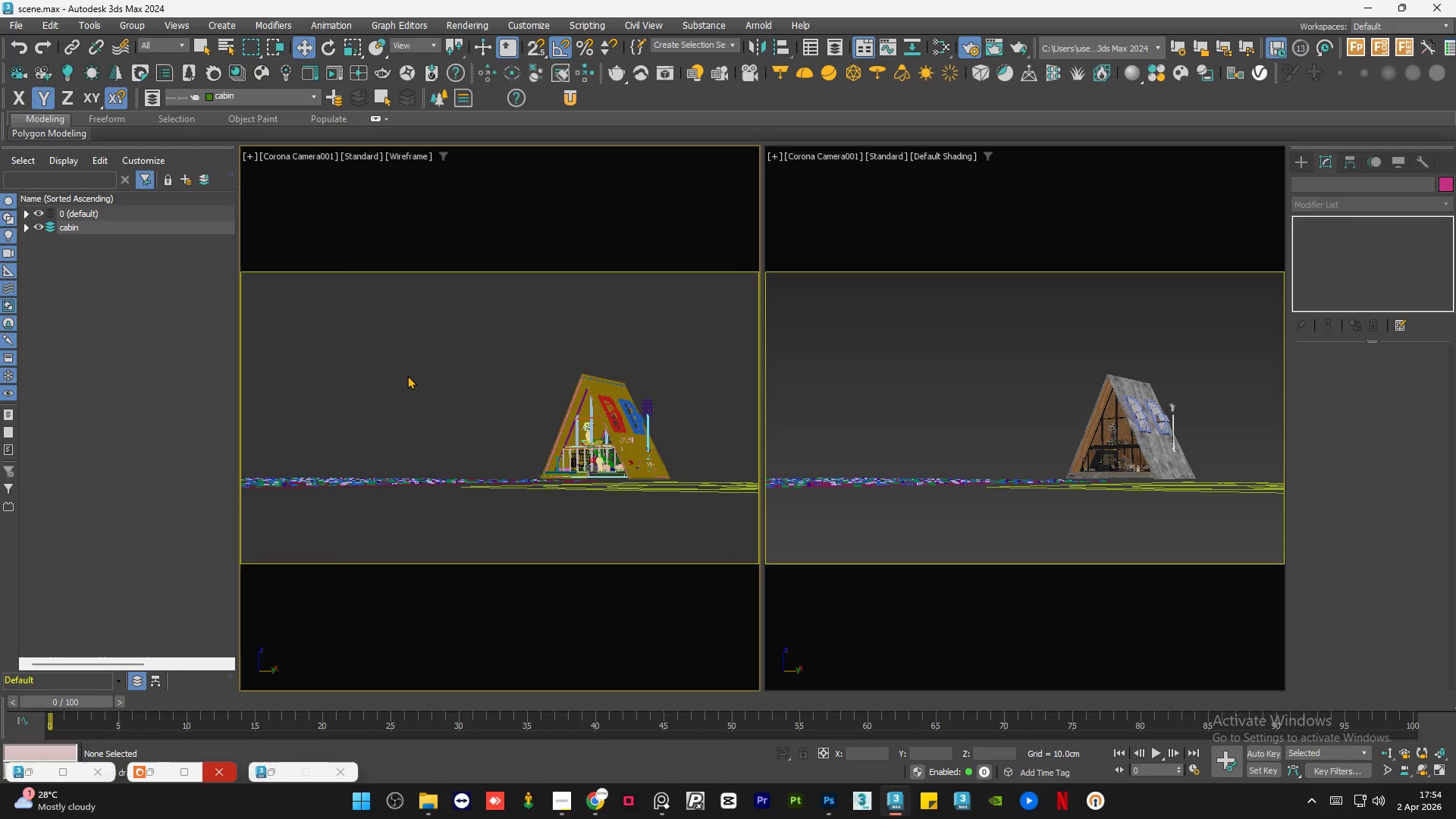 
key(F3)
 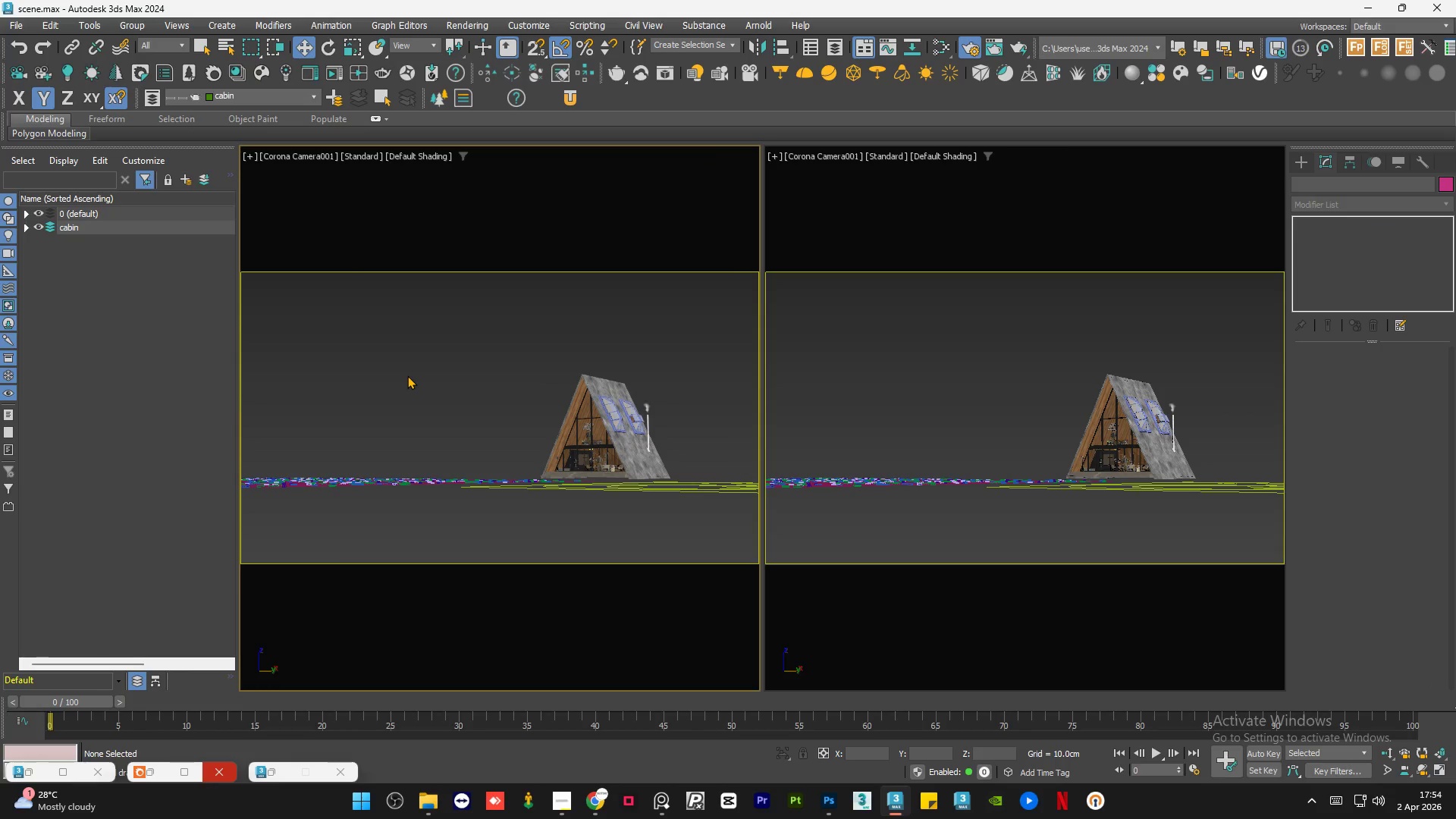 
key(F4)
 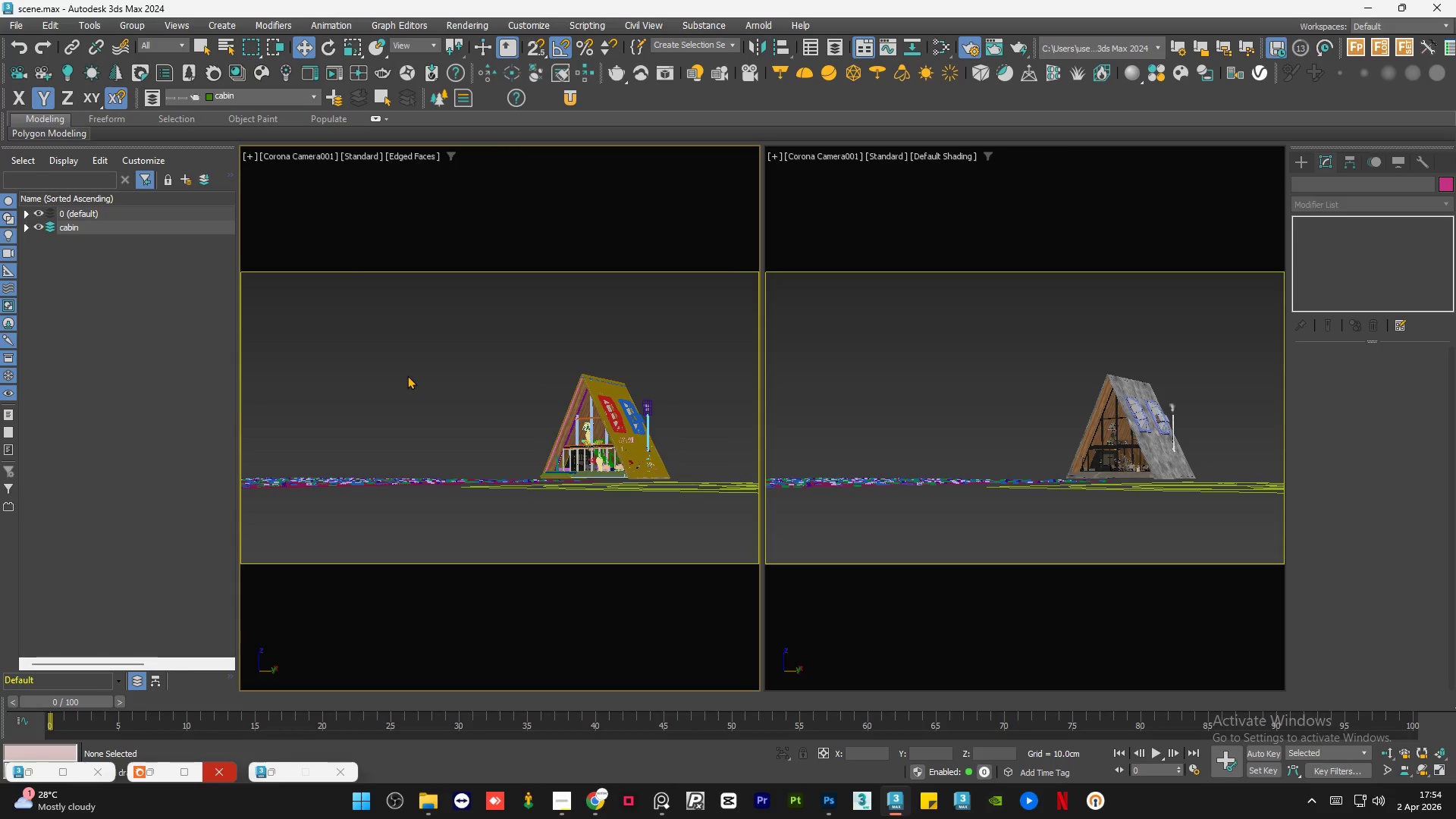 
key(F4)
 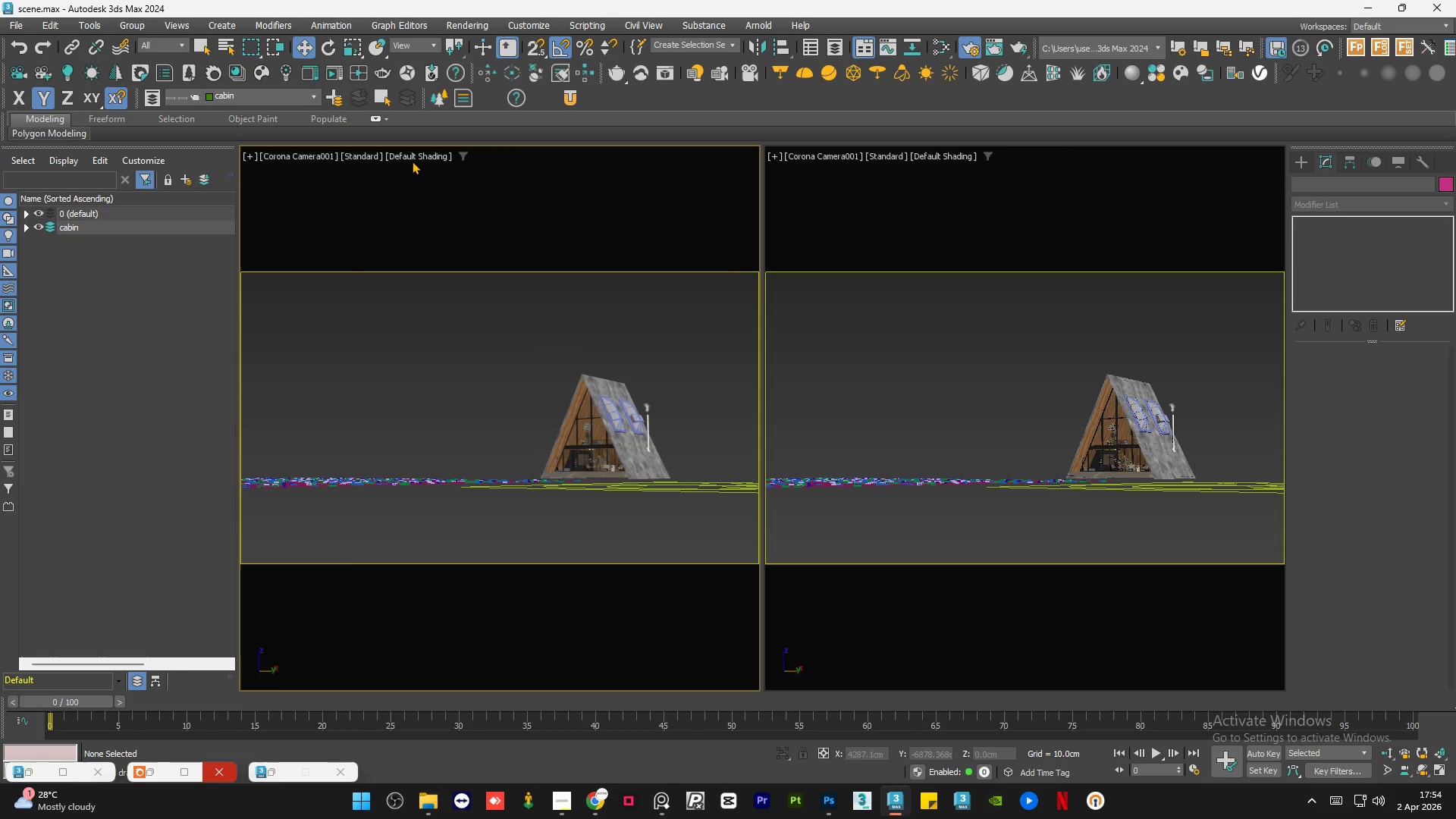 
left_click([412, 153])
 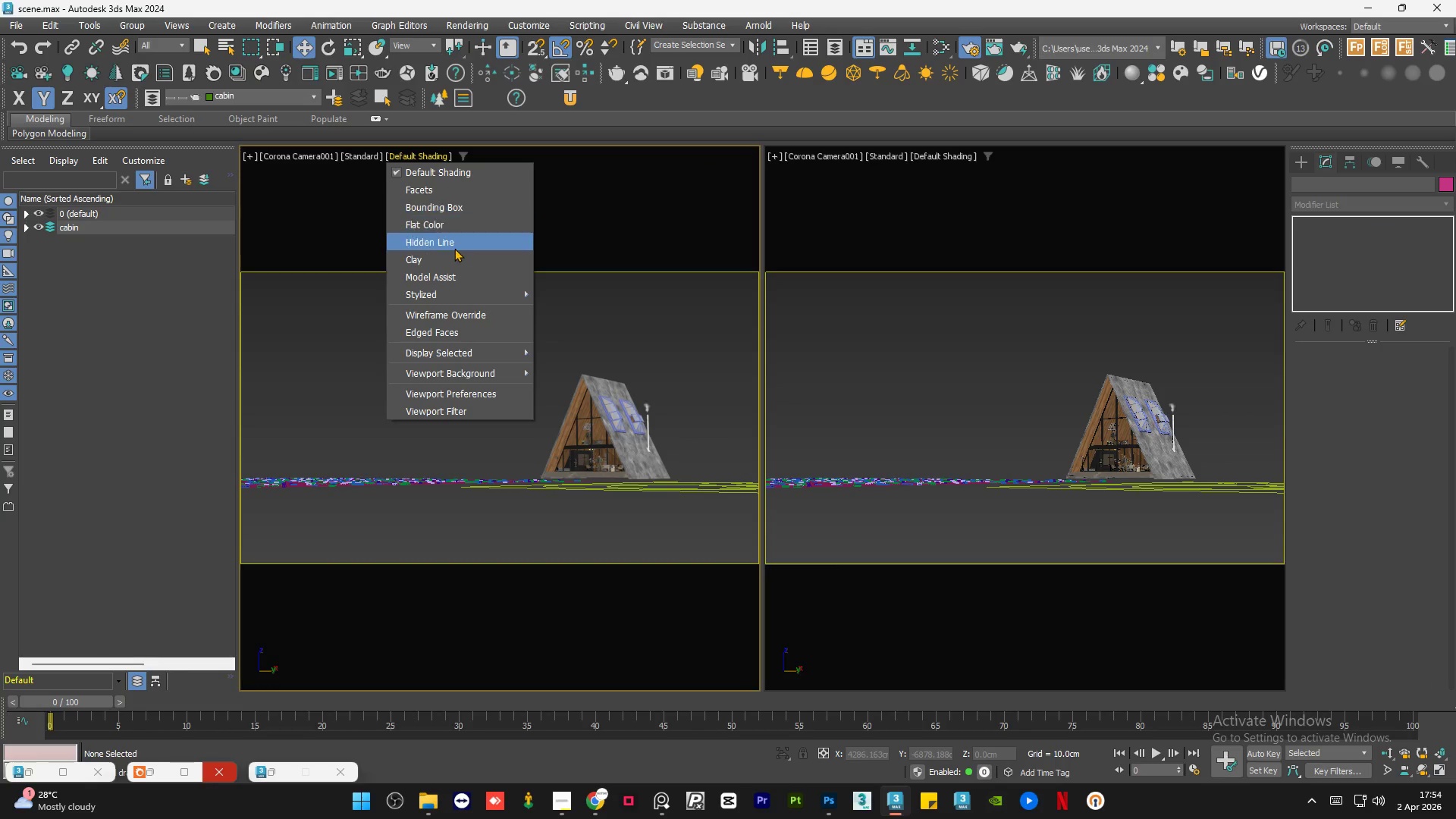 
left_click([449, 257])
 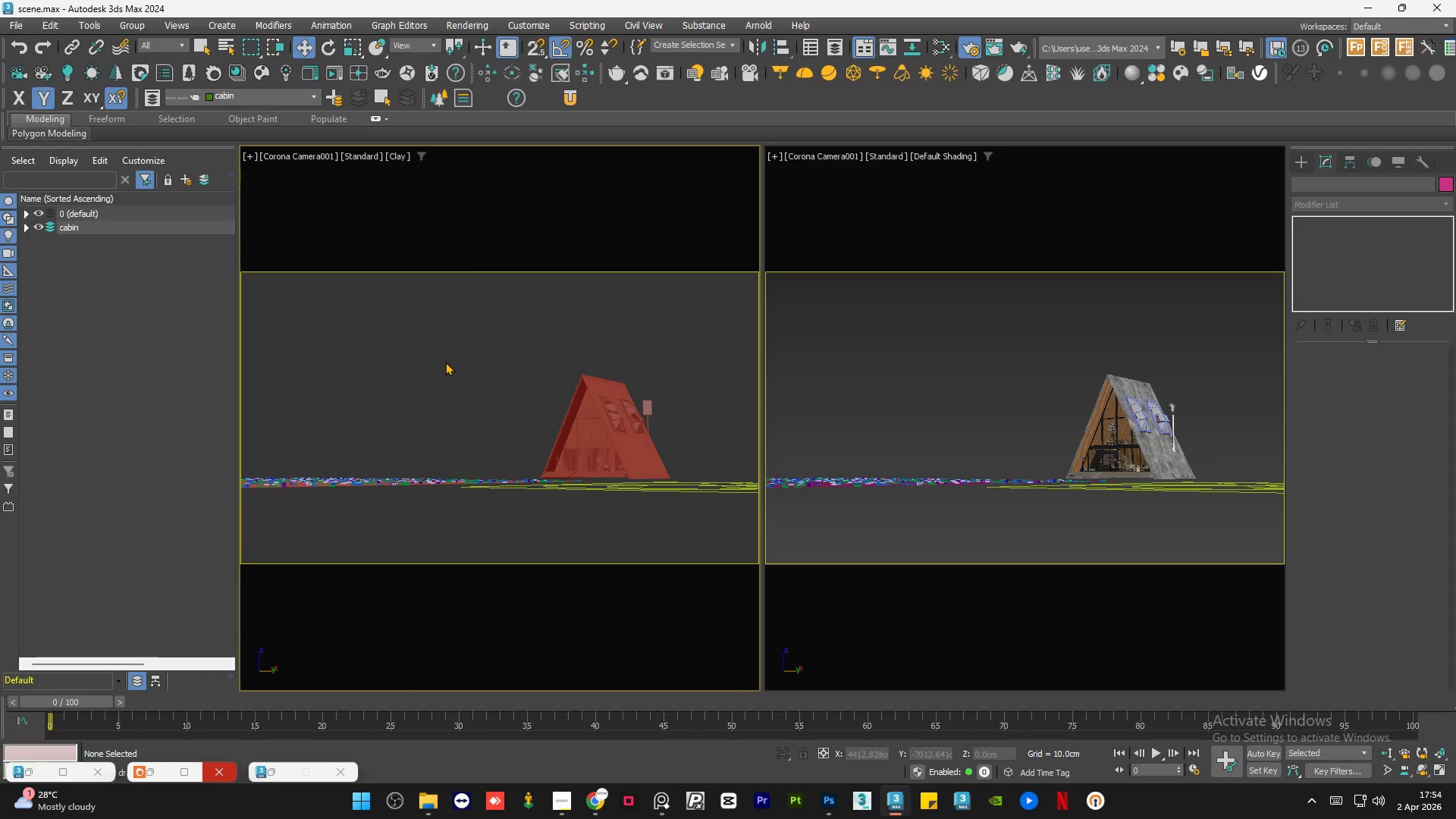 
left_click([394, 152])
 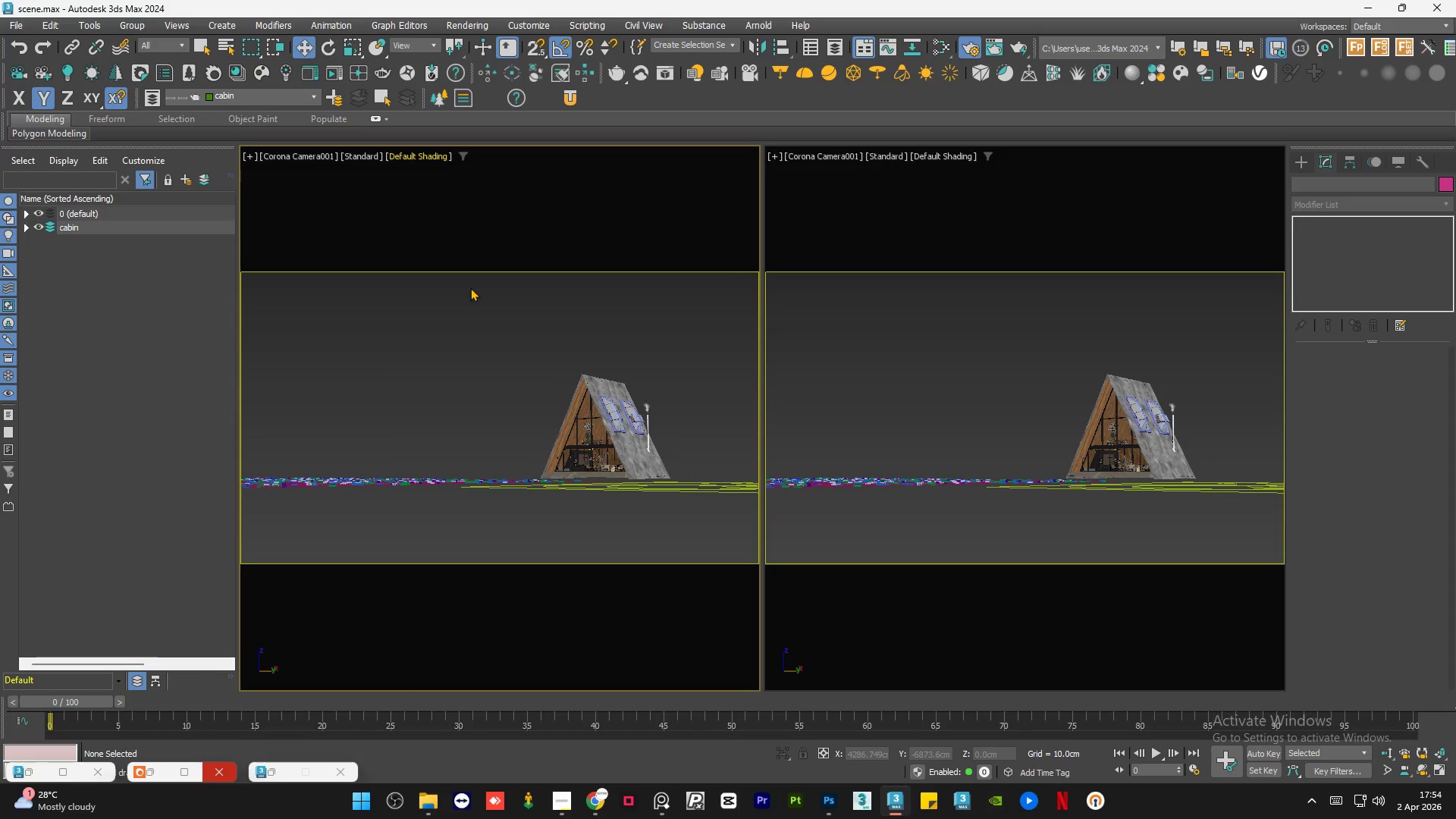 
left_click([461, 426])
 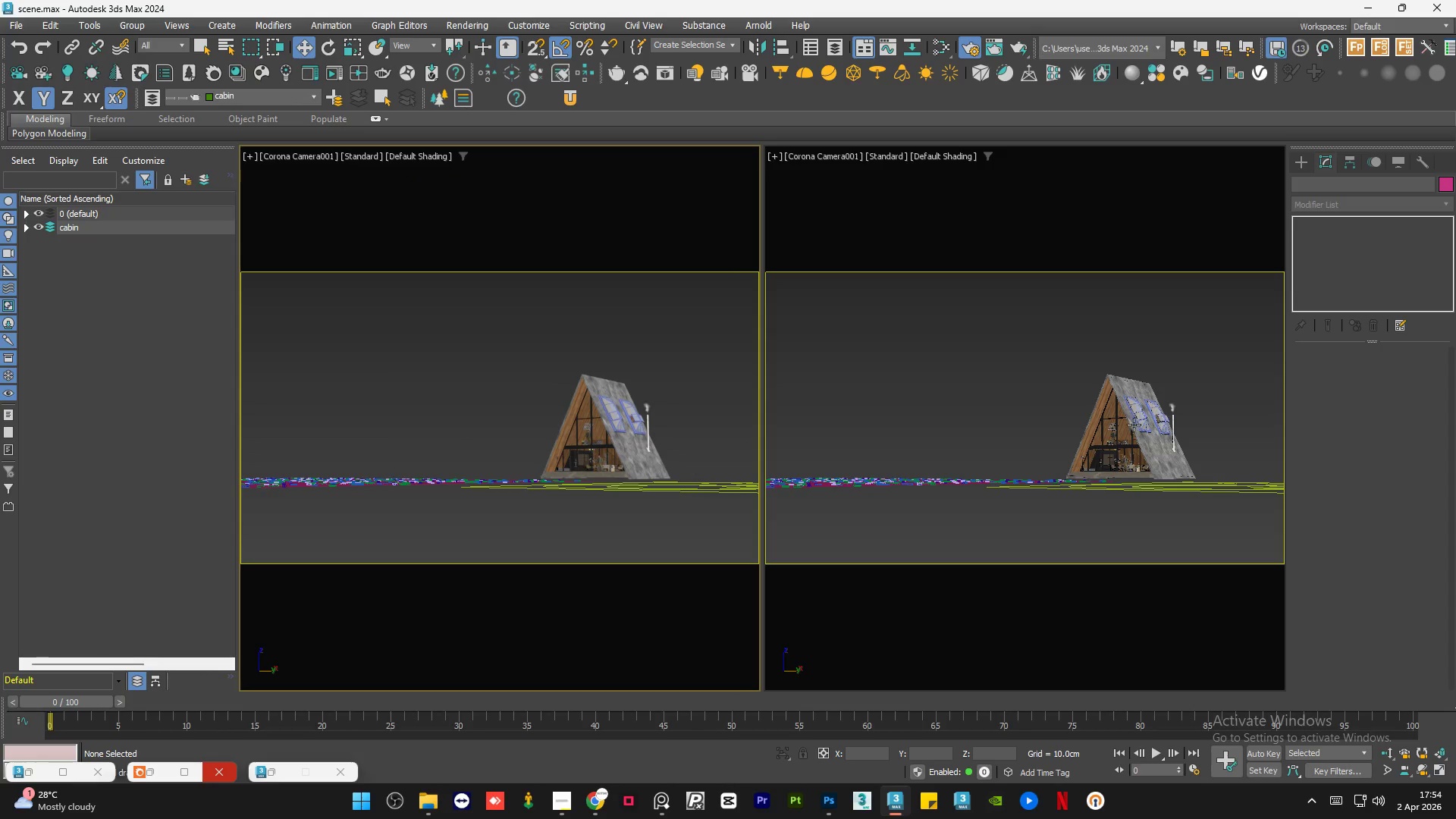 
left_click([927, 393])
 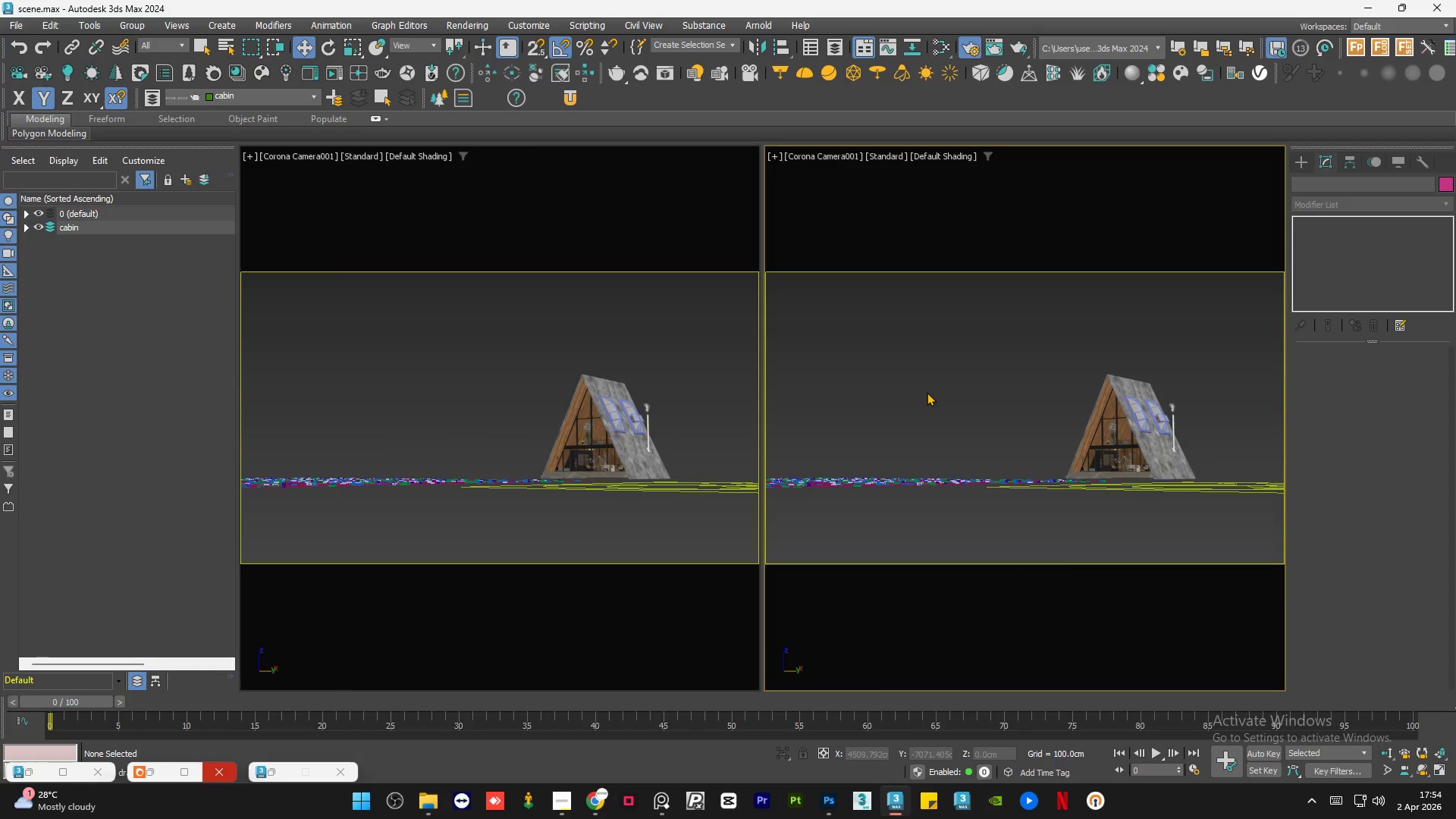 
key(U)
 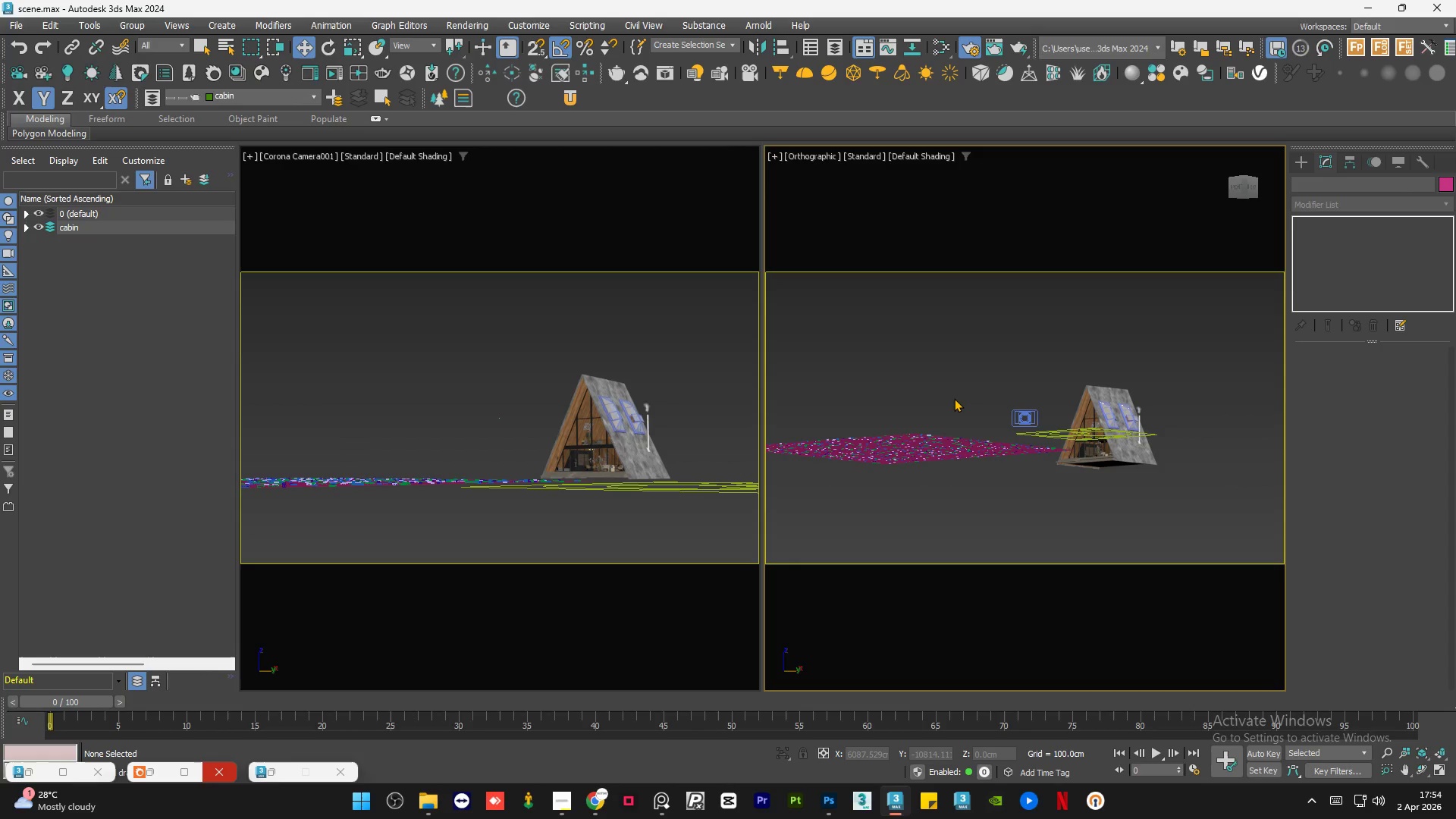 
key(Shift+F)
 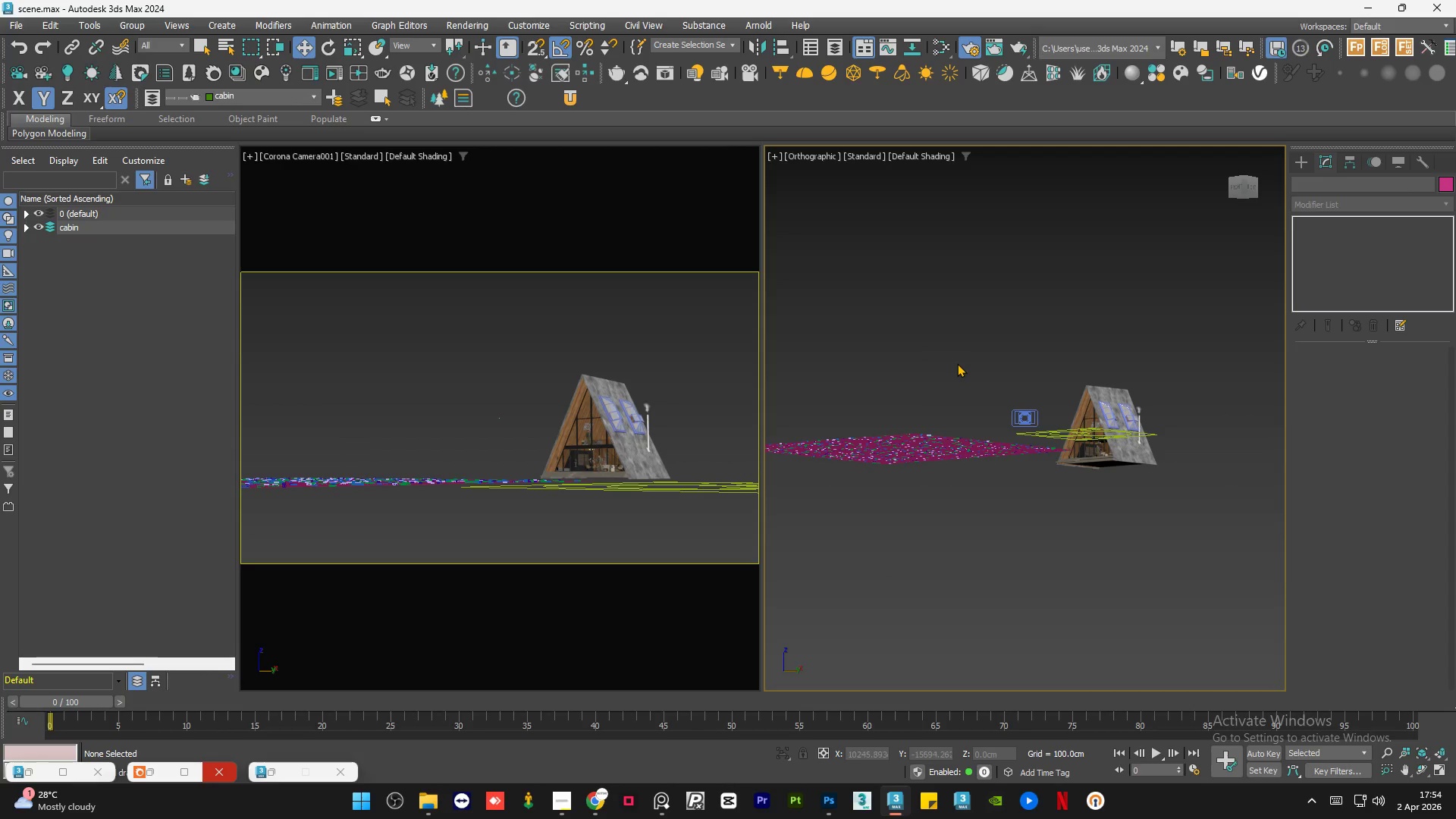 
hold_key(key=AltLeft, duration=1.5)
 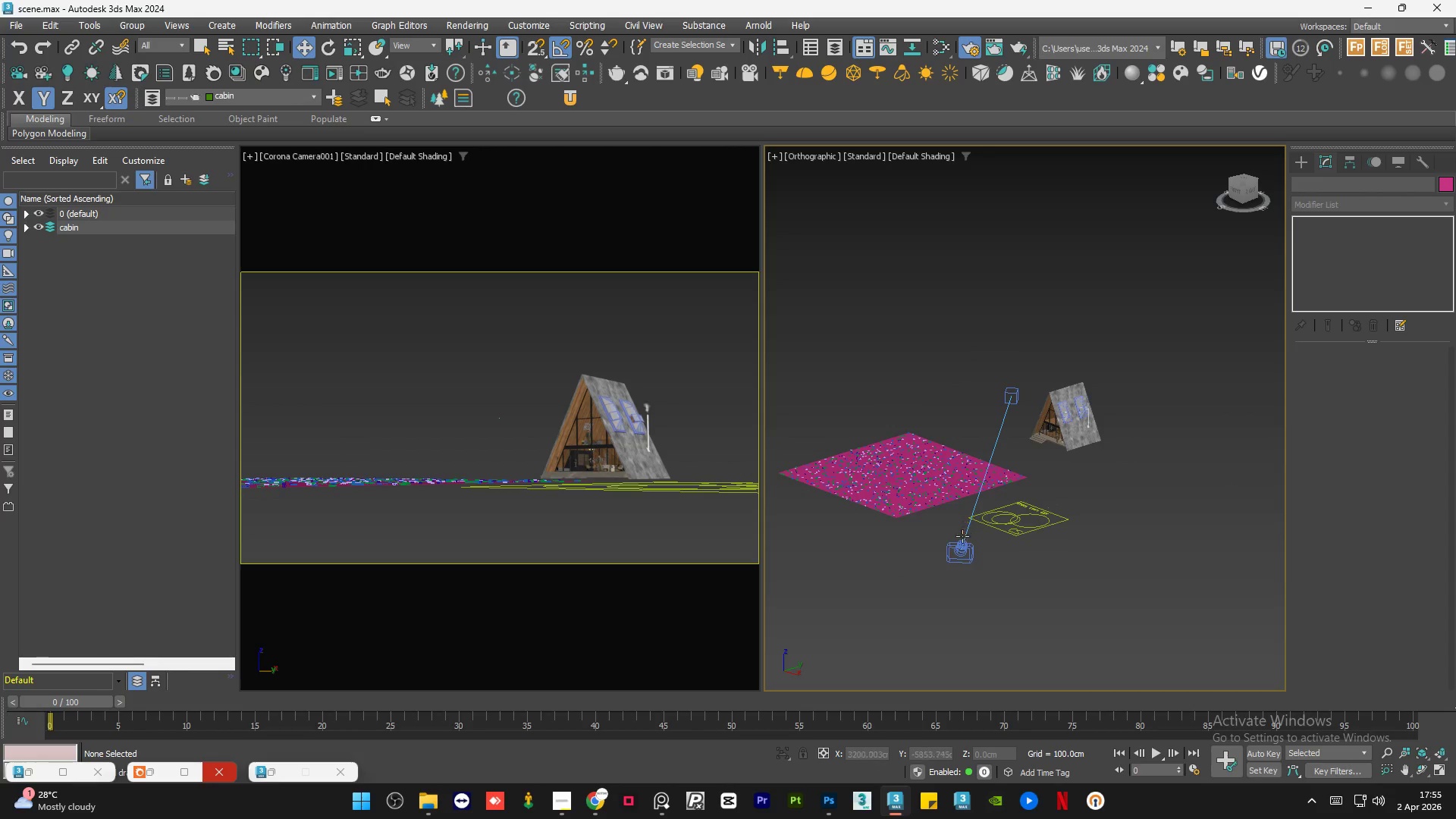 
scroll: coordinate [963, 381], scroll_direction: down, amount: 1.0
 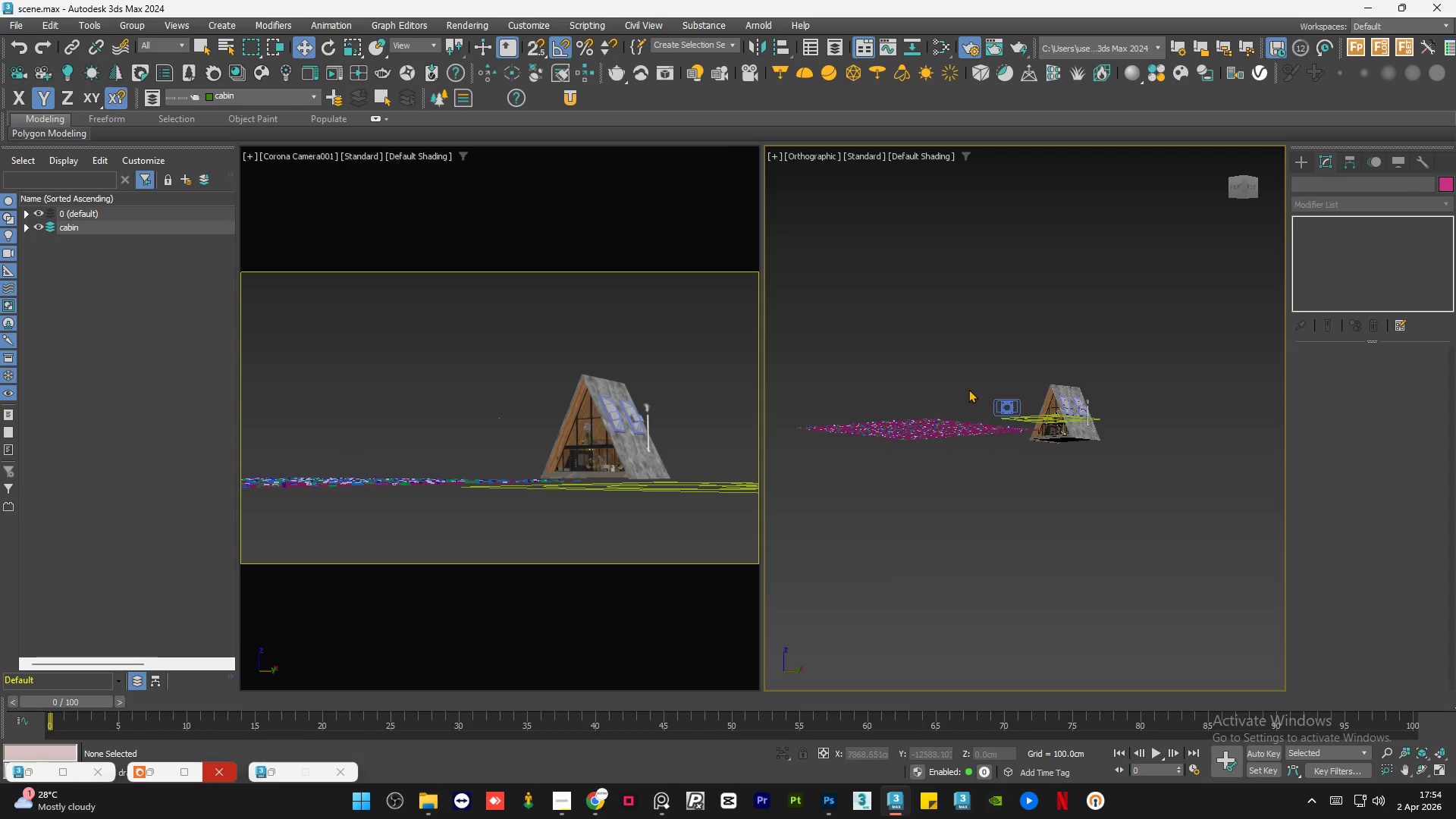 
key(Alt+AltLeft)
 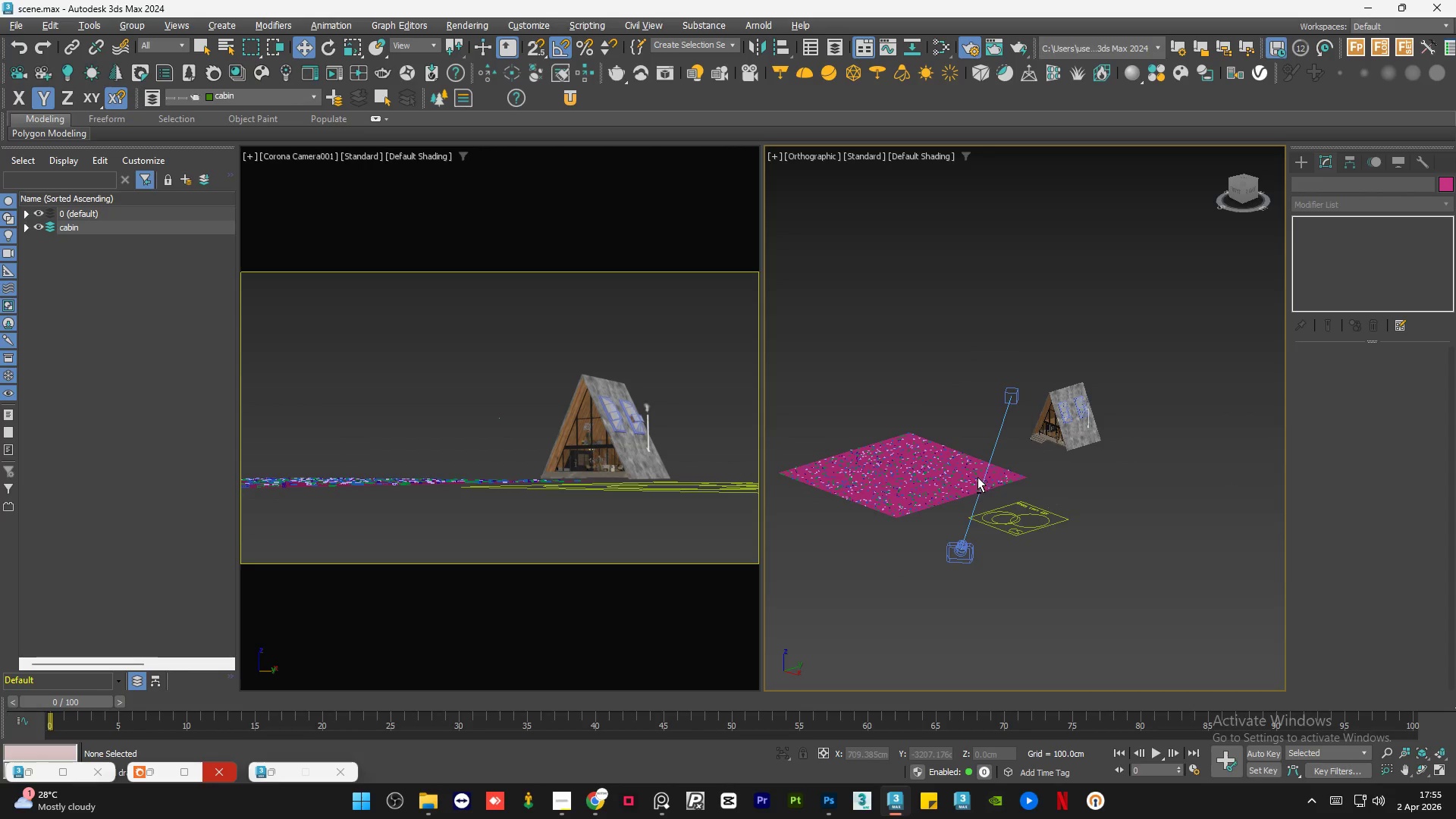 
key(Alt+AltLeft)
 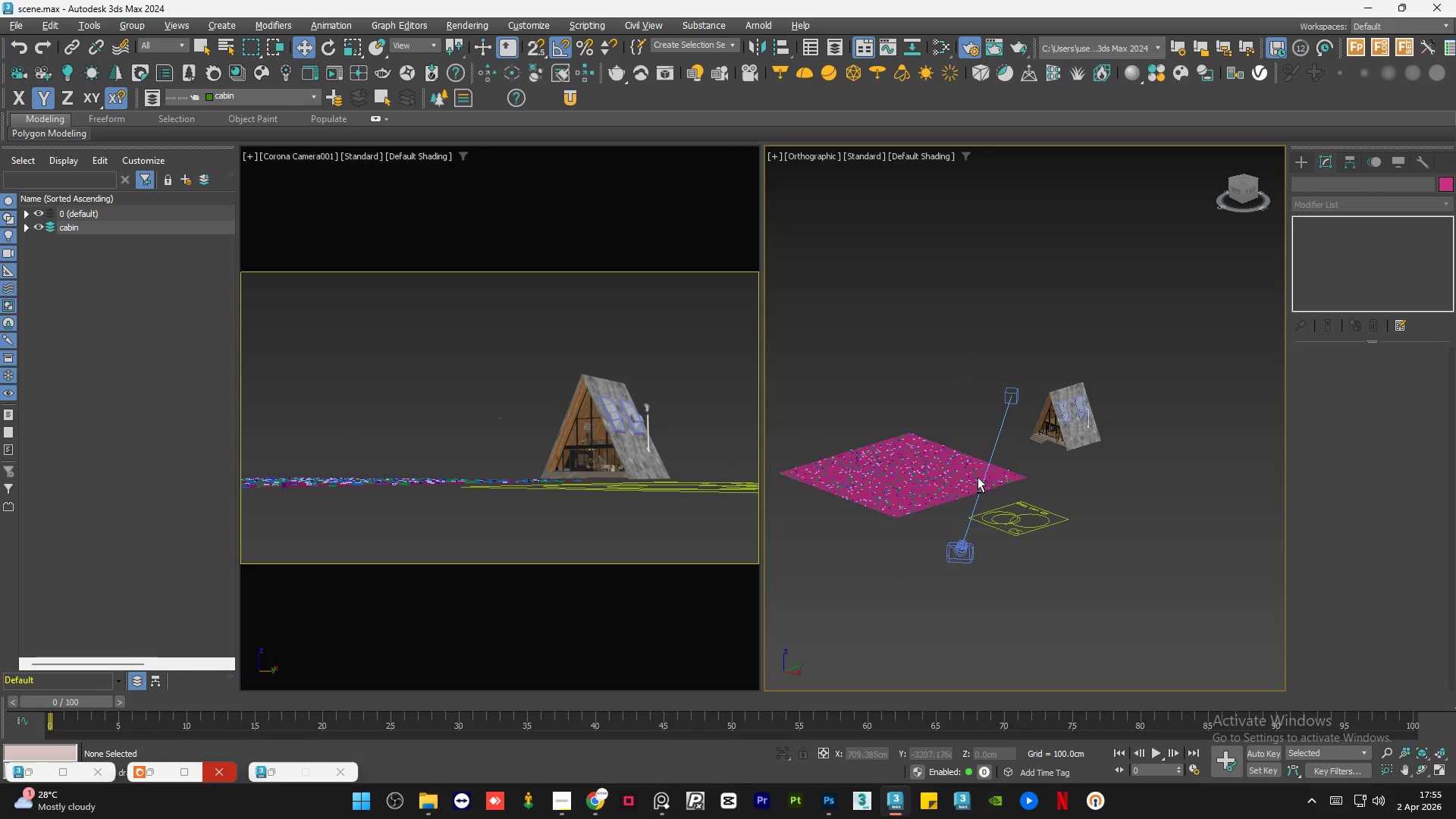 
key(Alt+AltLeft)
 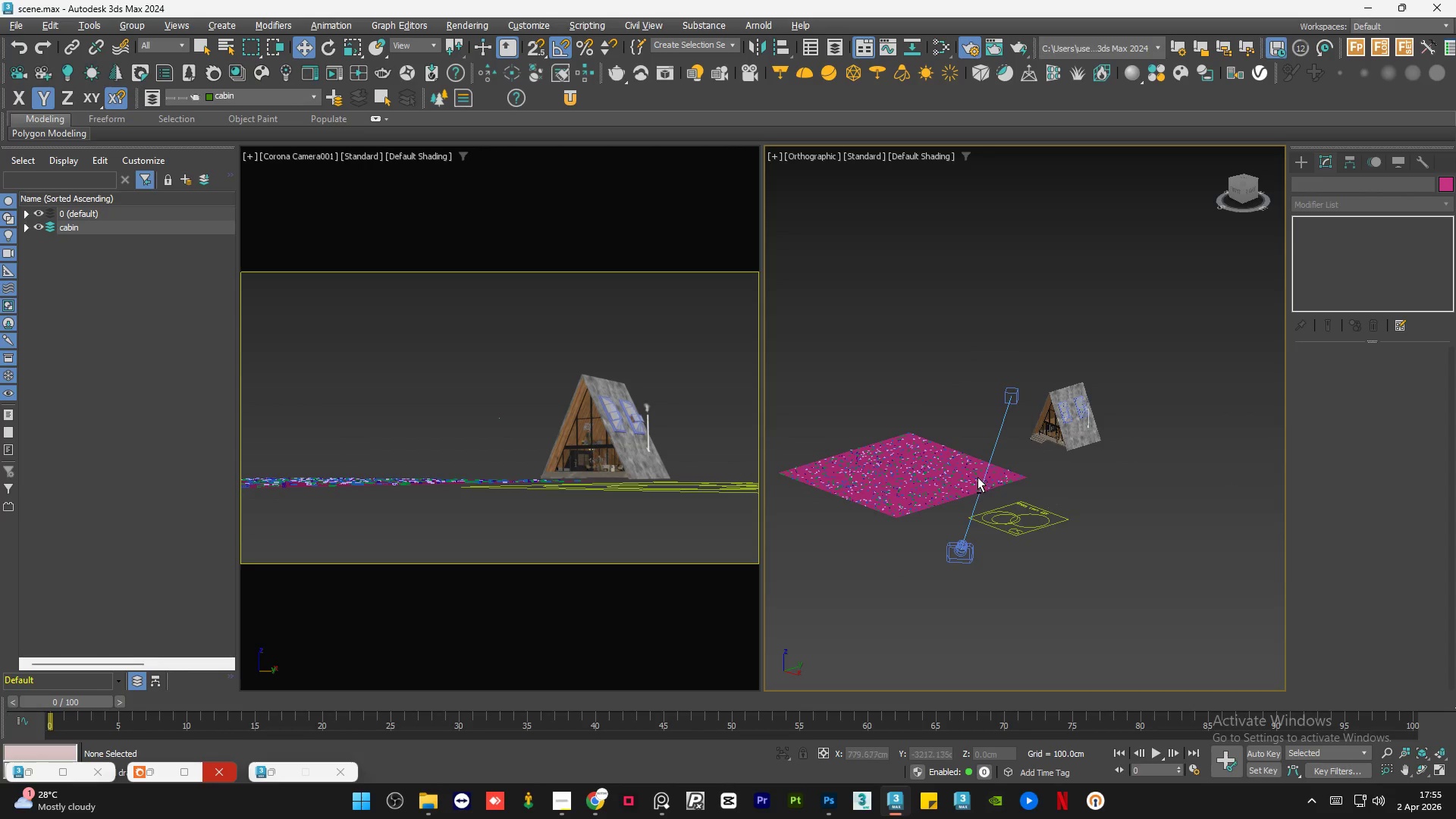 
hold_key(key=AltLeft, duration=1.64)
left_click([965, 554])
 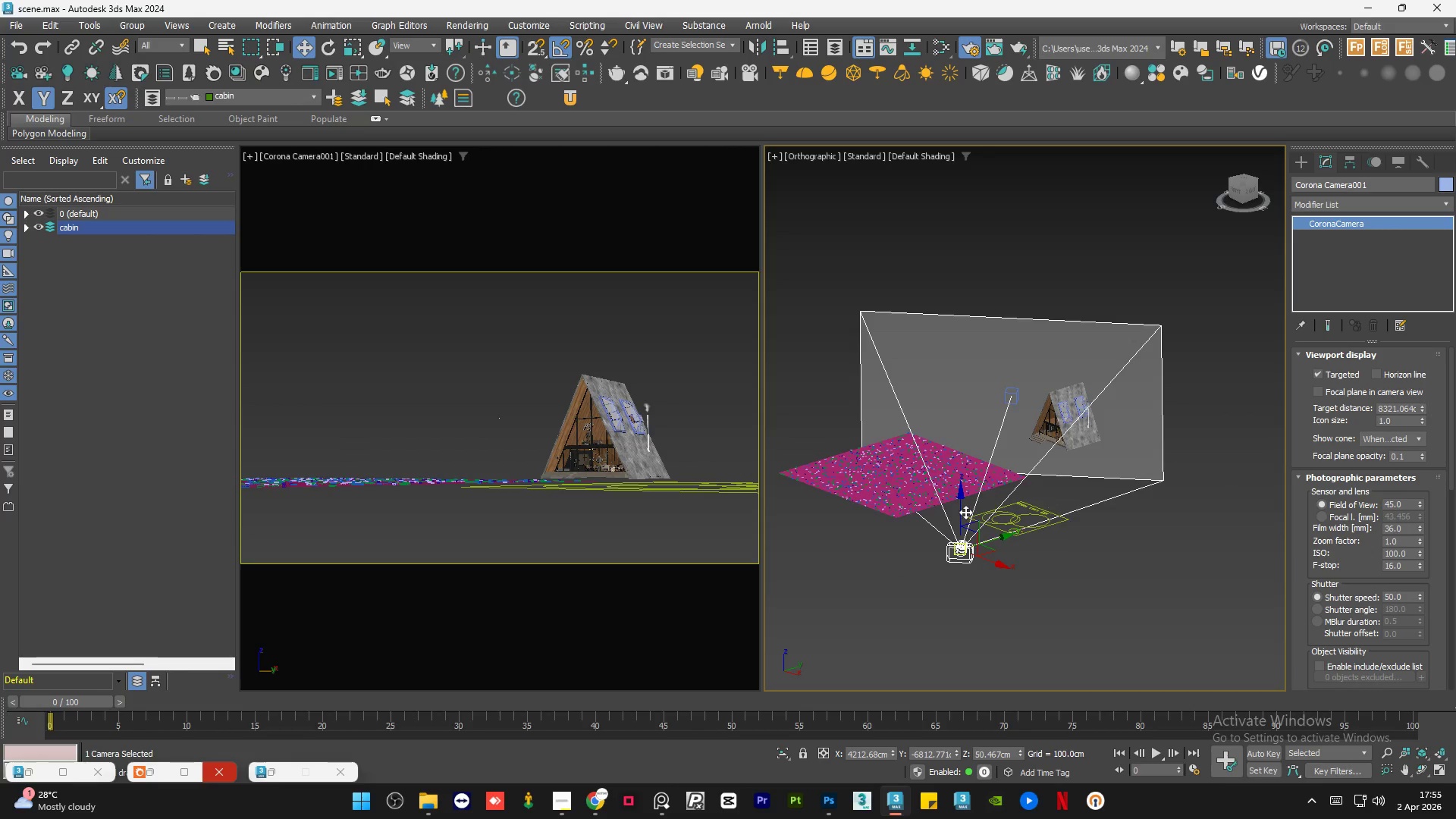 
hold_key(key=AltLeft, duration=0.88)
 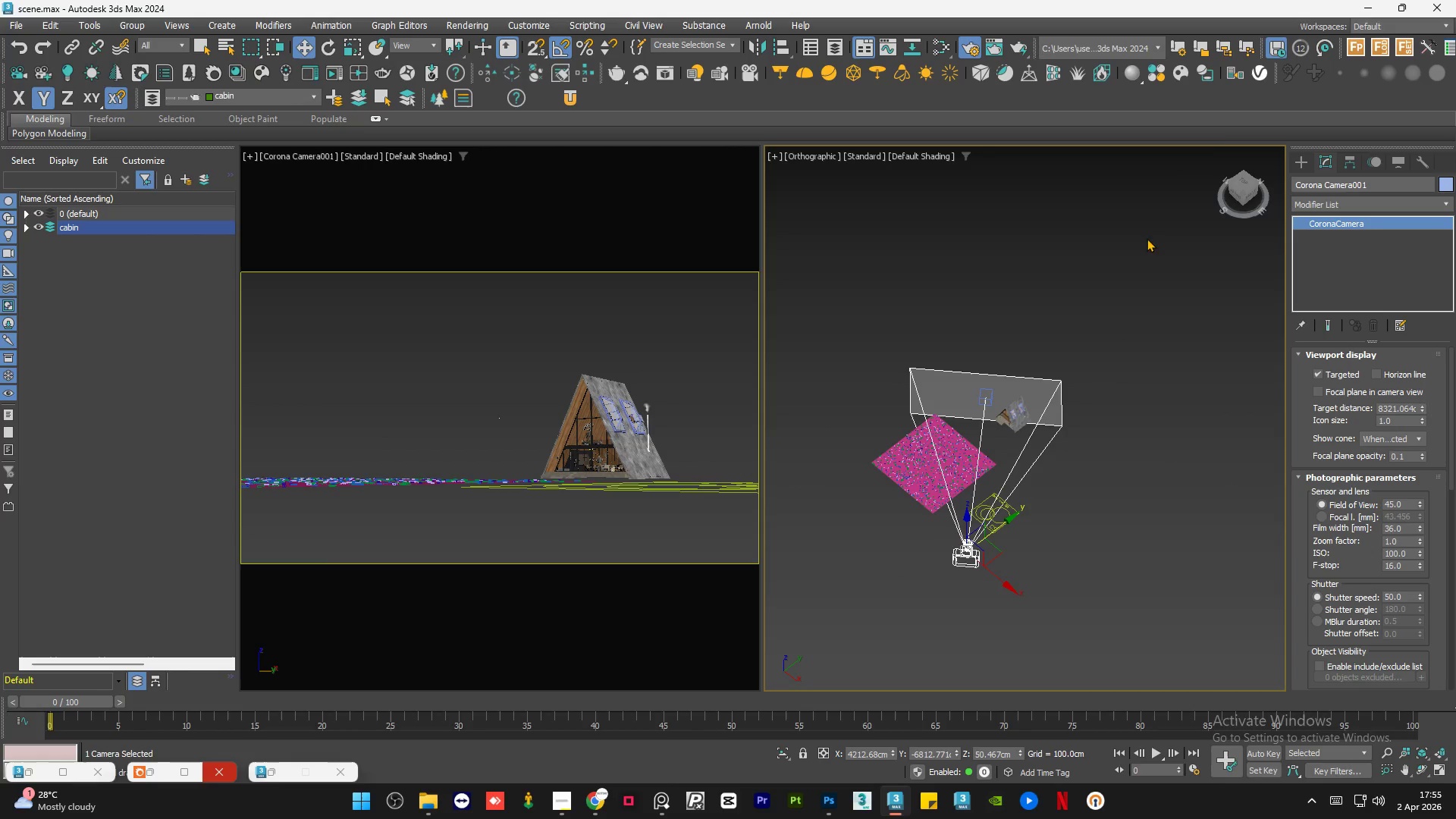 
scroll: coordinate [993, 321], scroll_direction: down, amount: 3.0
 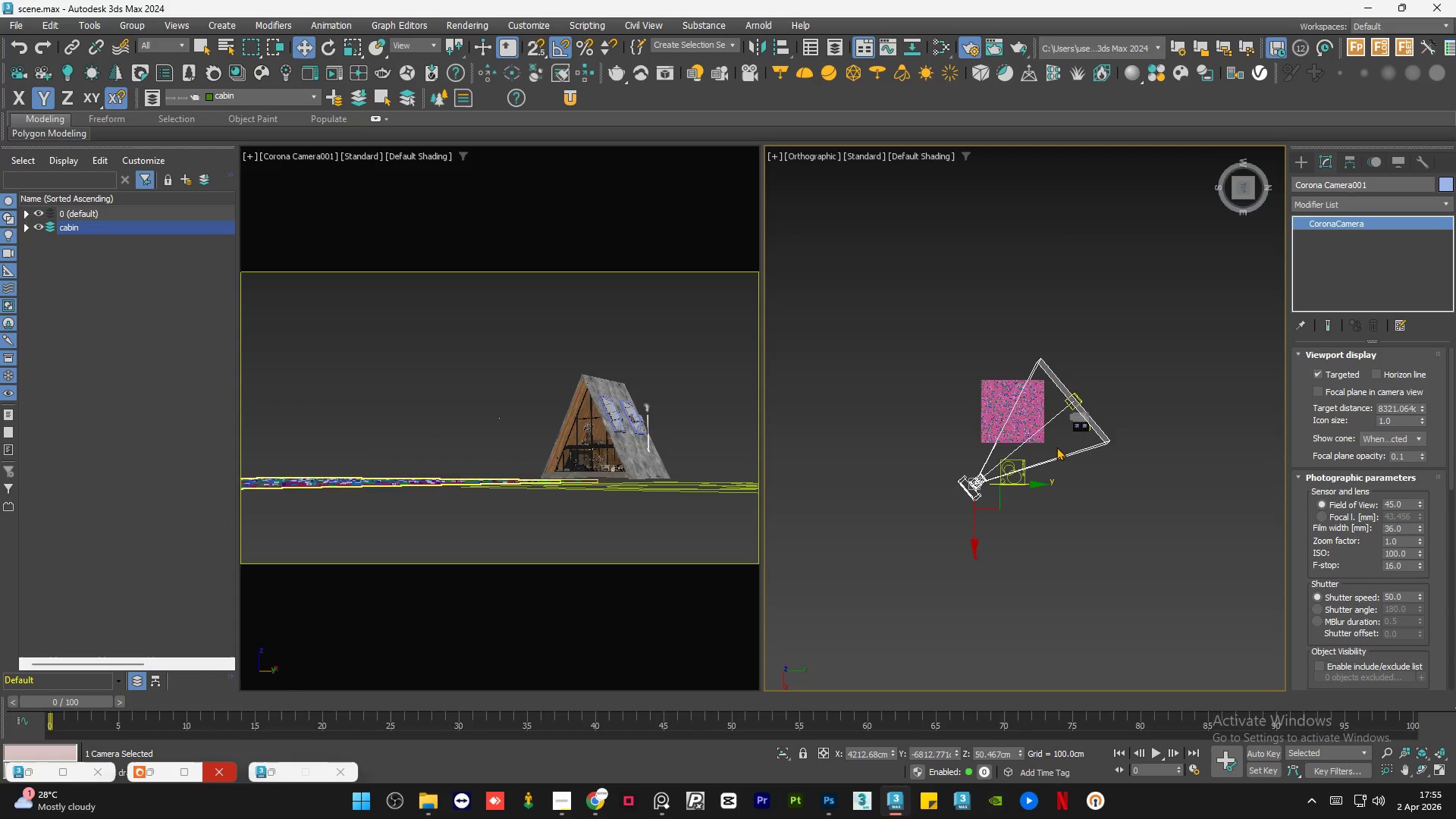 
scroll: coordinate [1083, 463], scroll_direction: up, amount: 2.0
 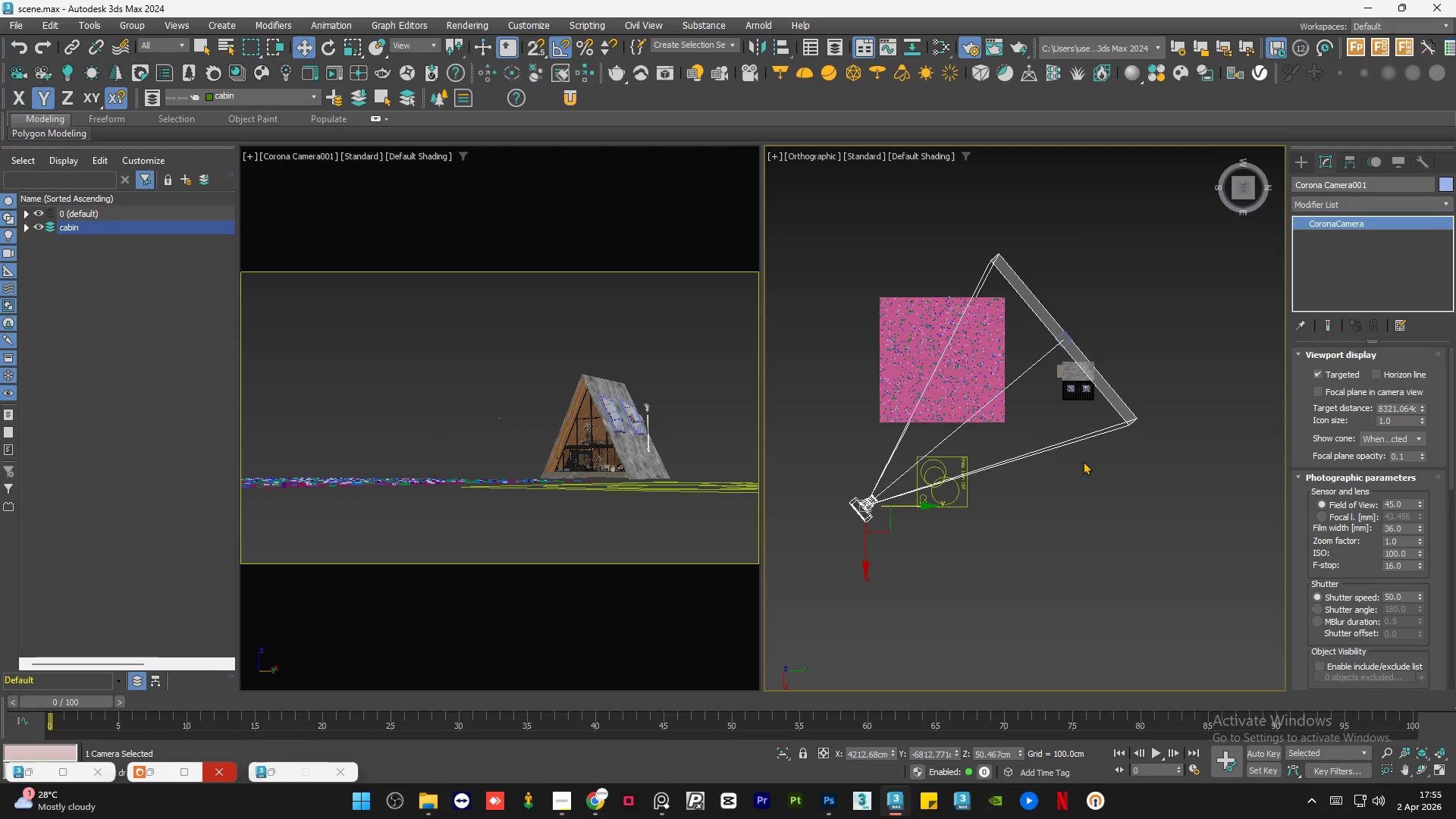 
left_click([1083, 461])
 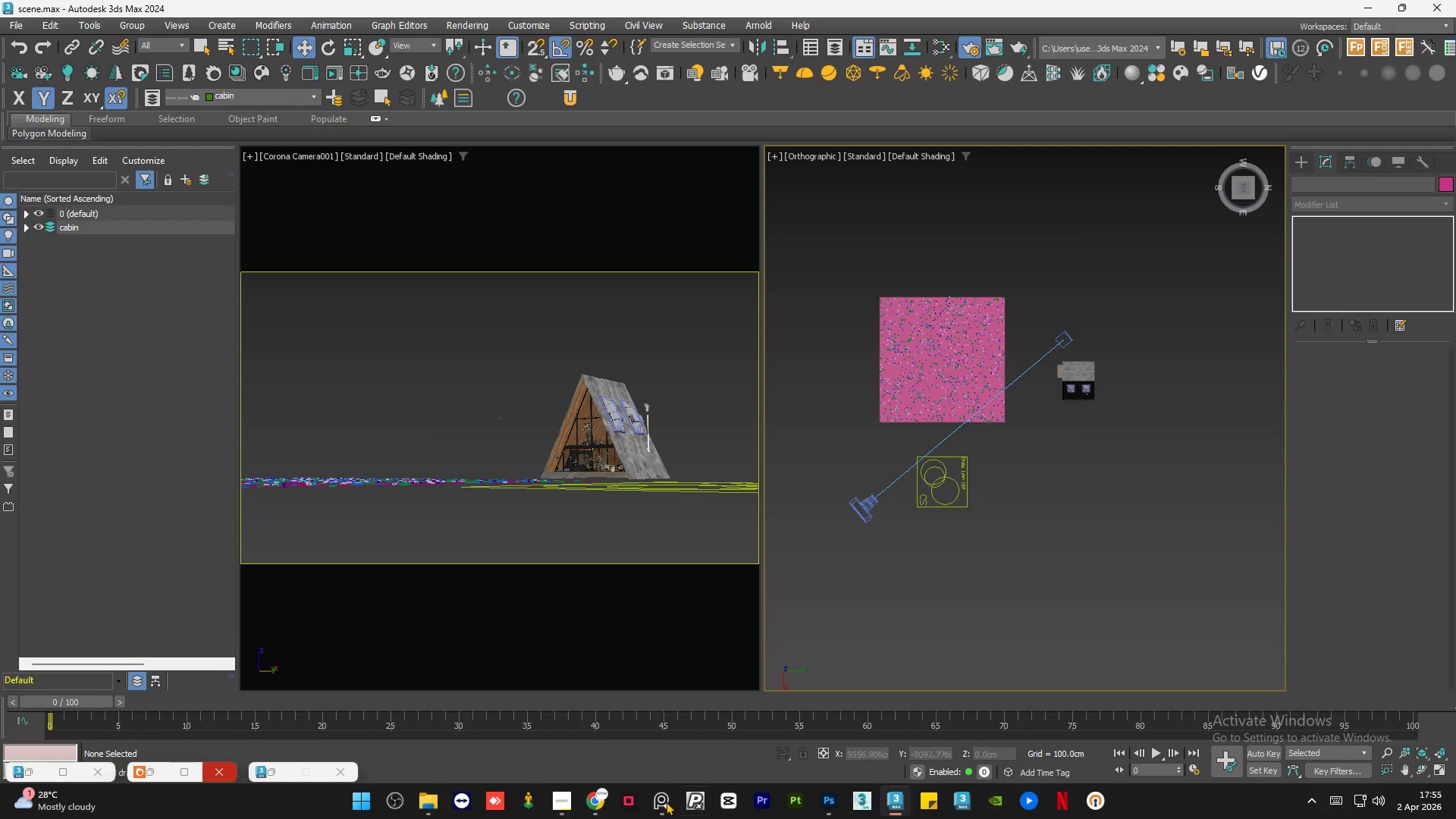 
left_click([667, 808])
 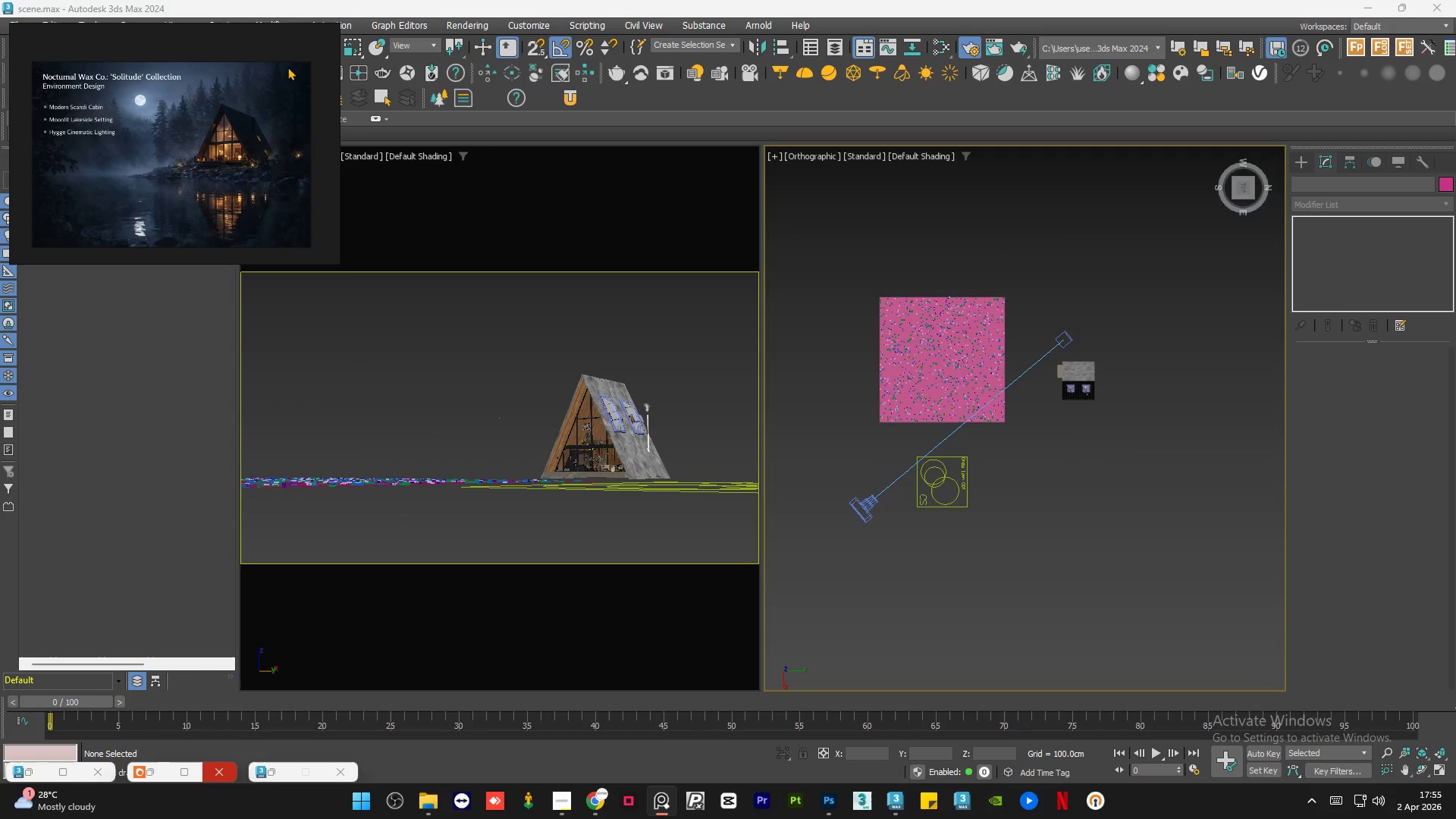 
left_click([288, 38])
 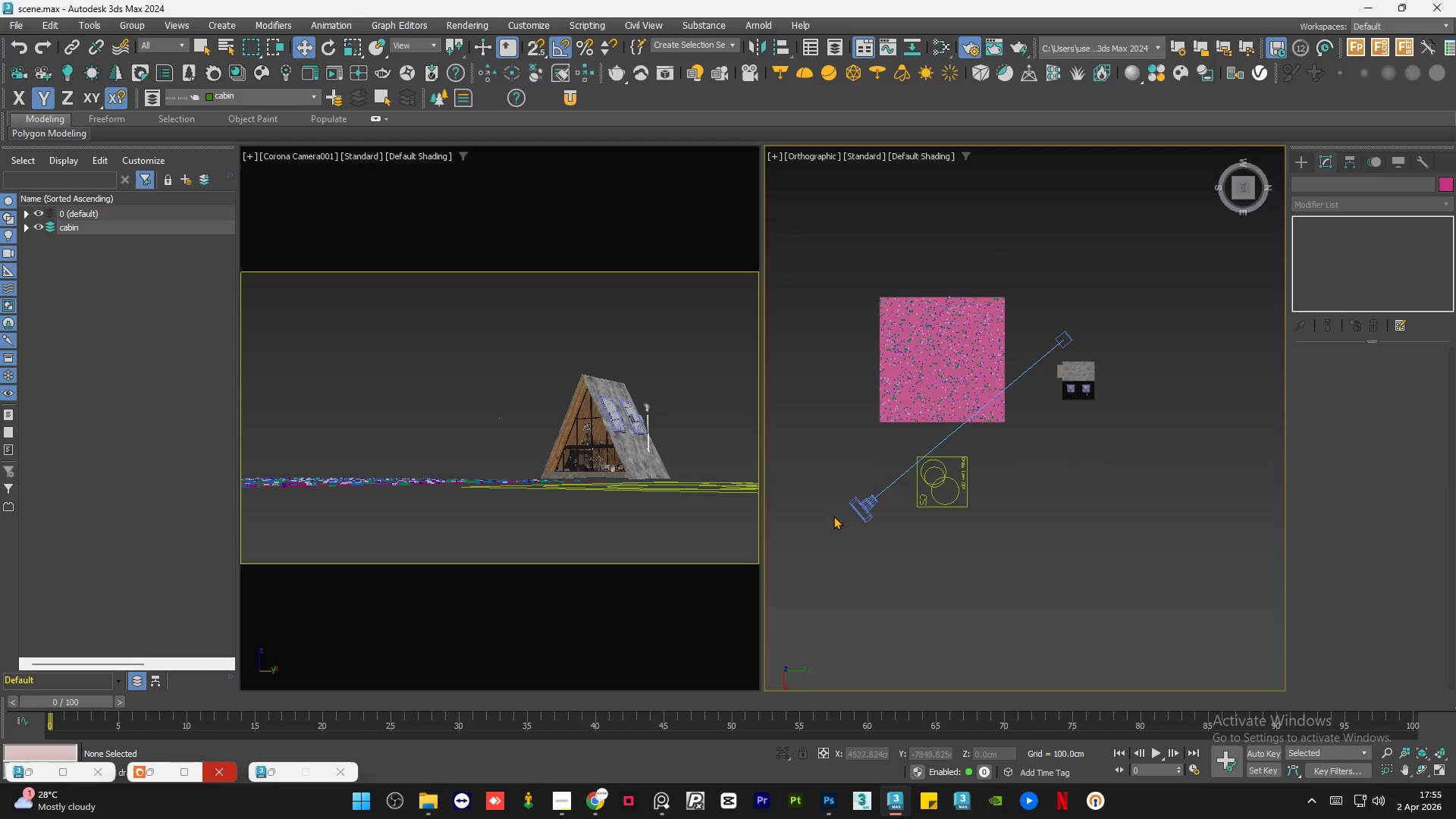 
left_click([857, 507])
 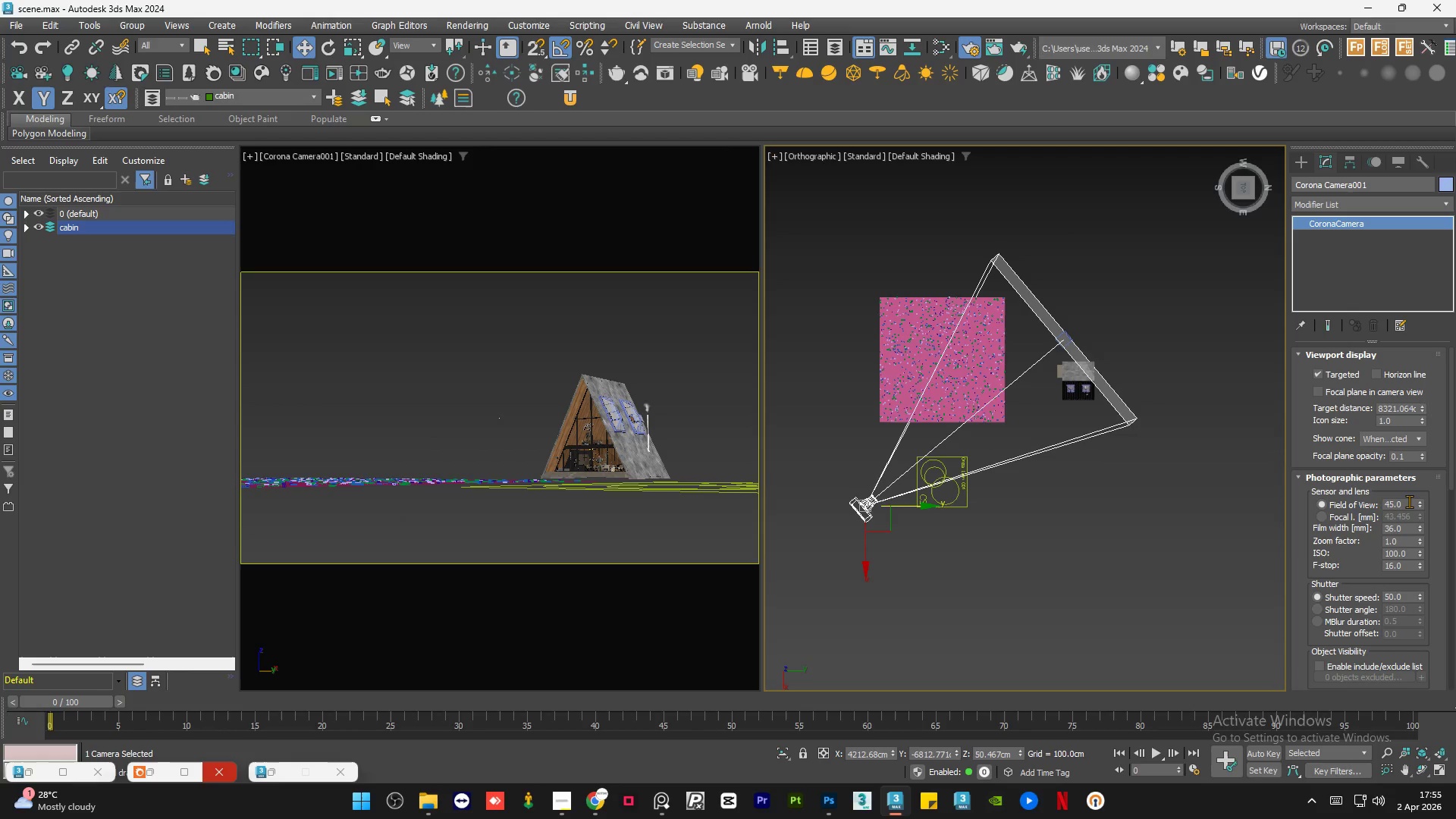 
double_click([1406, 503])
 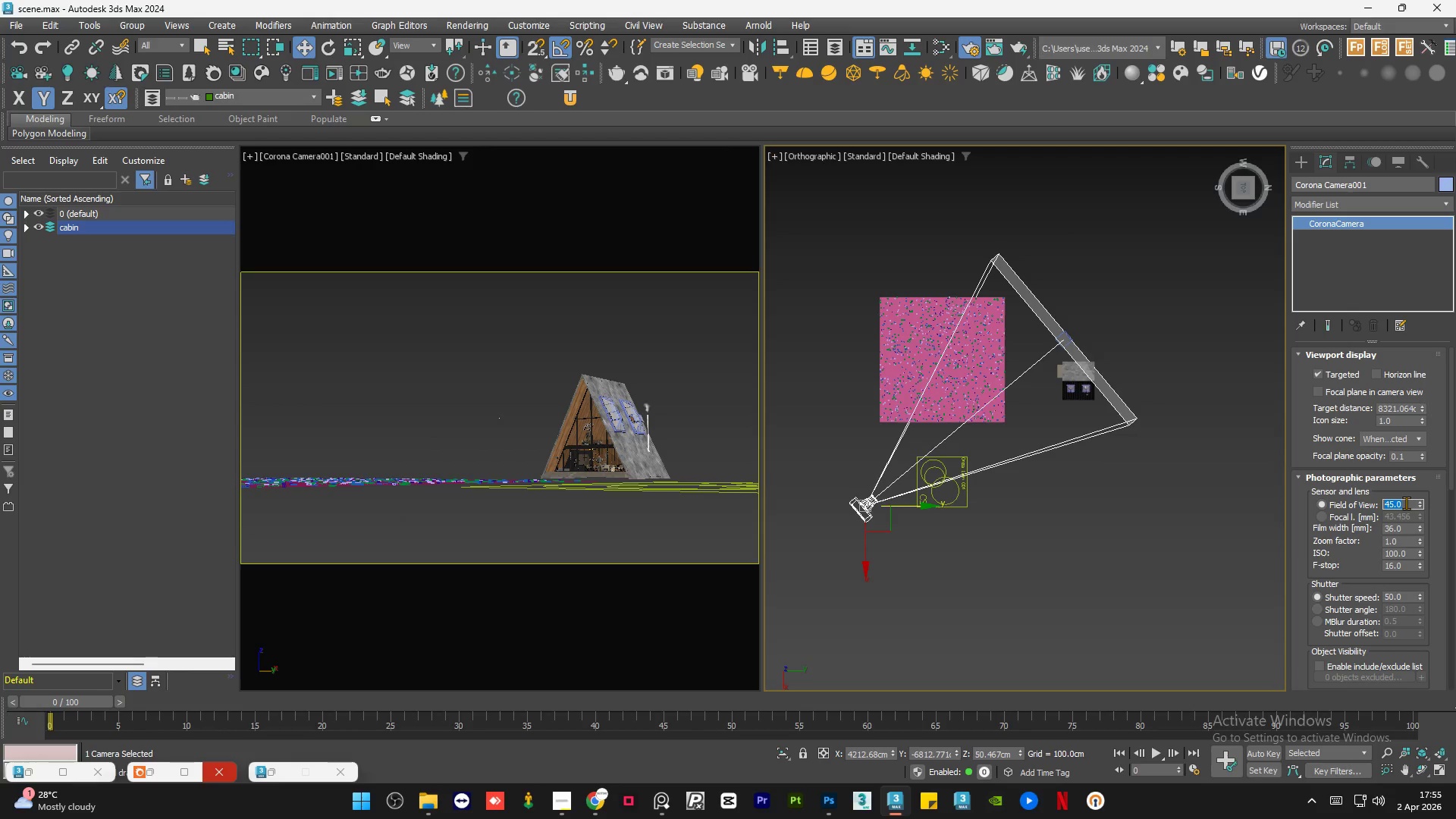 
key(Numpad4)
 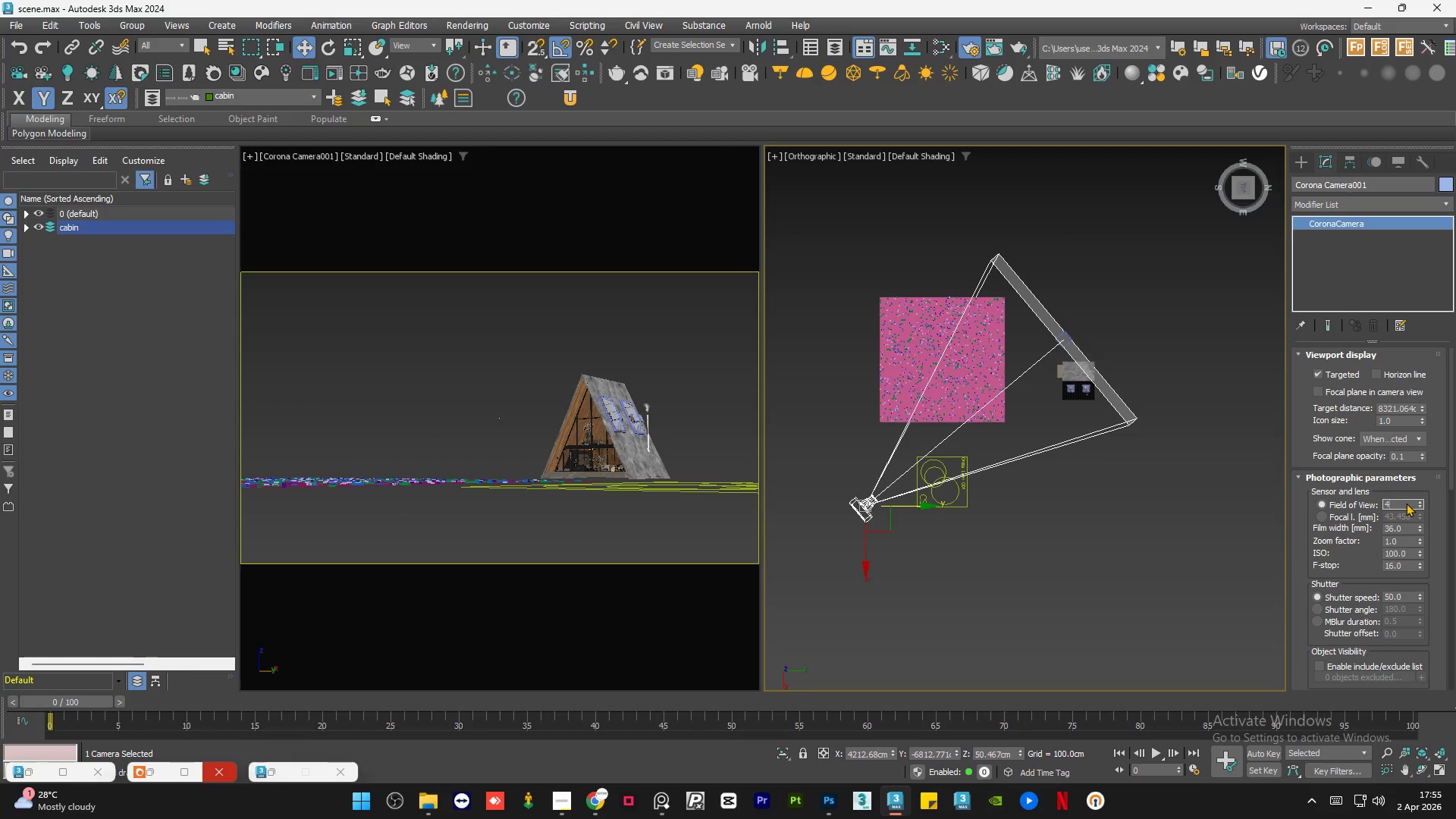 
key(Numpad0)
 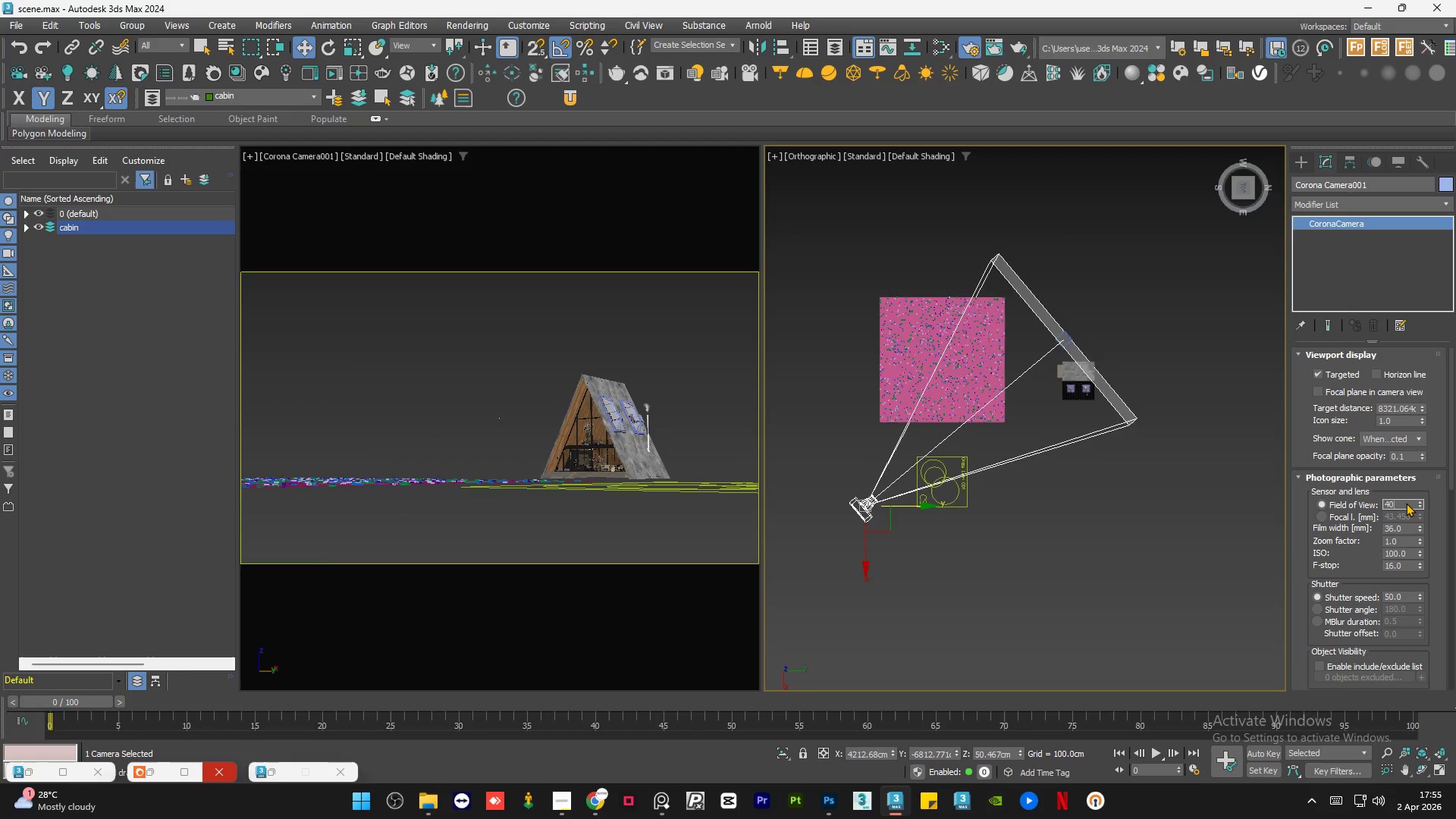 
key(NumpadEnter)
 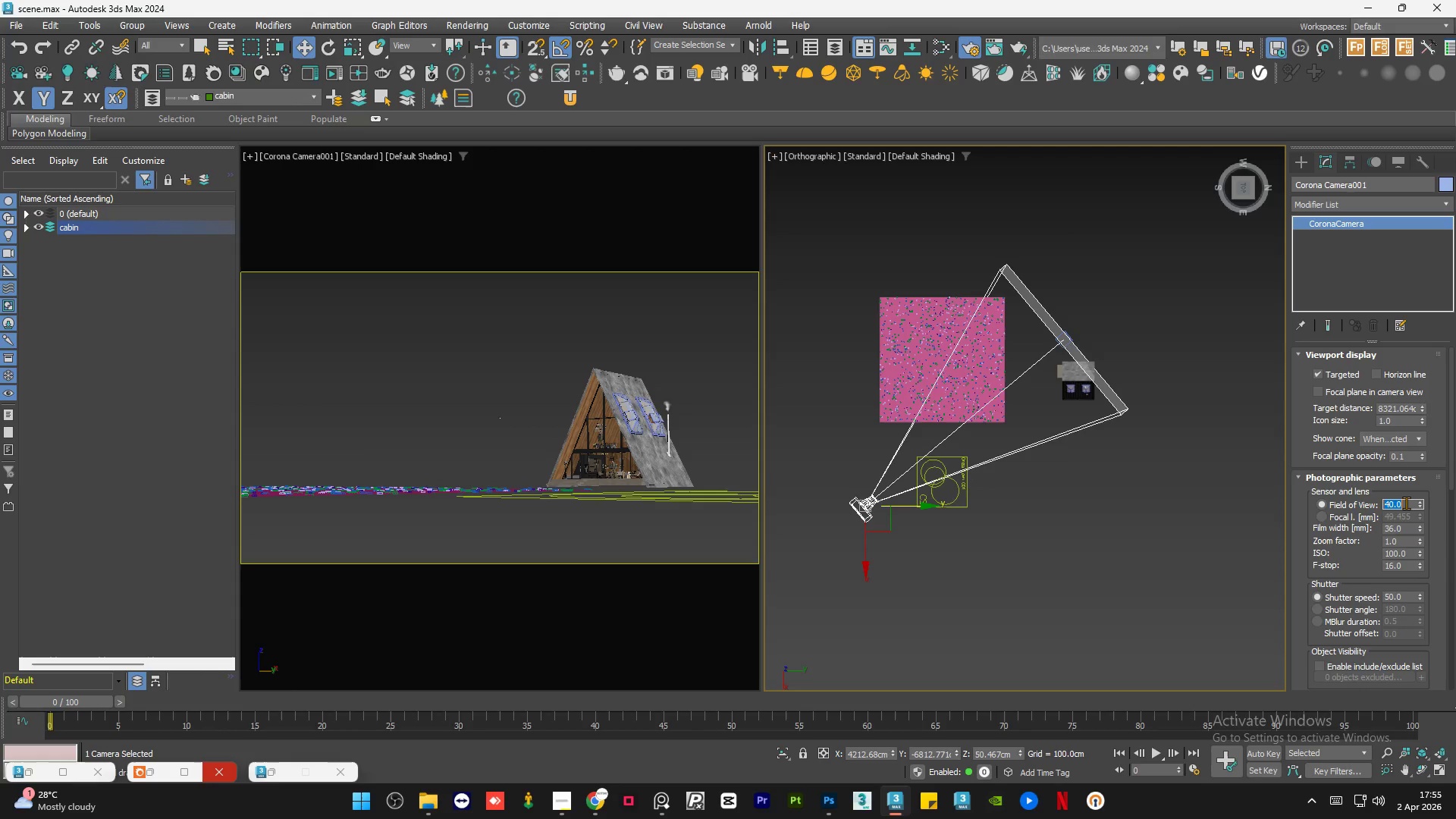 
key(Numpad4)
 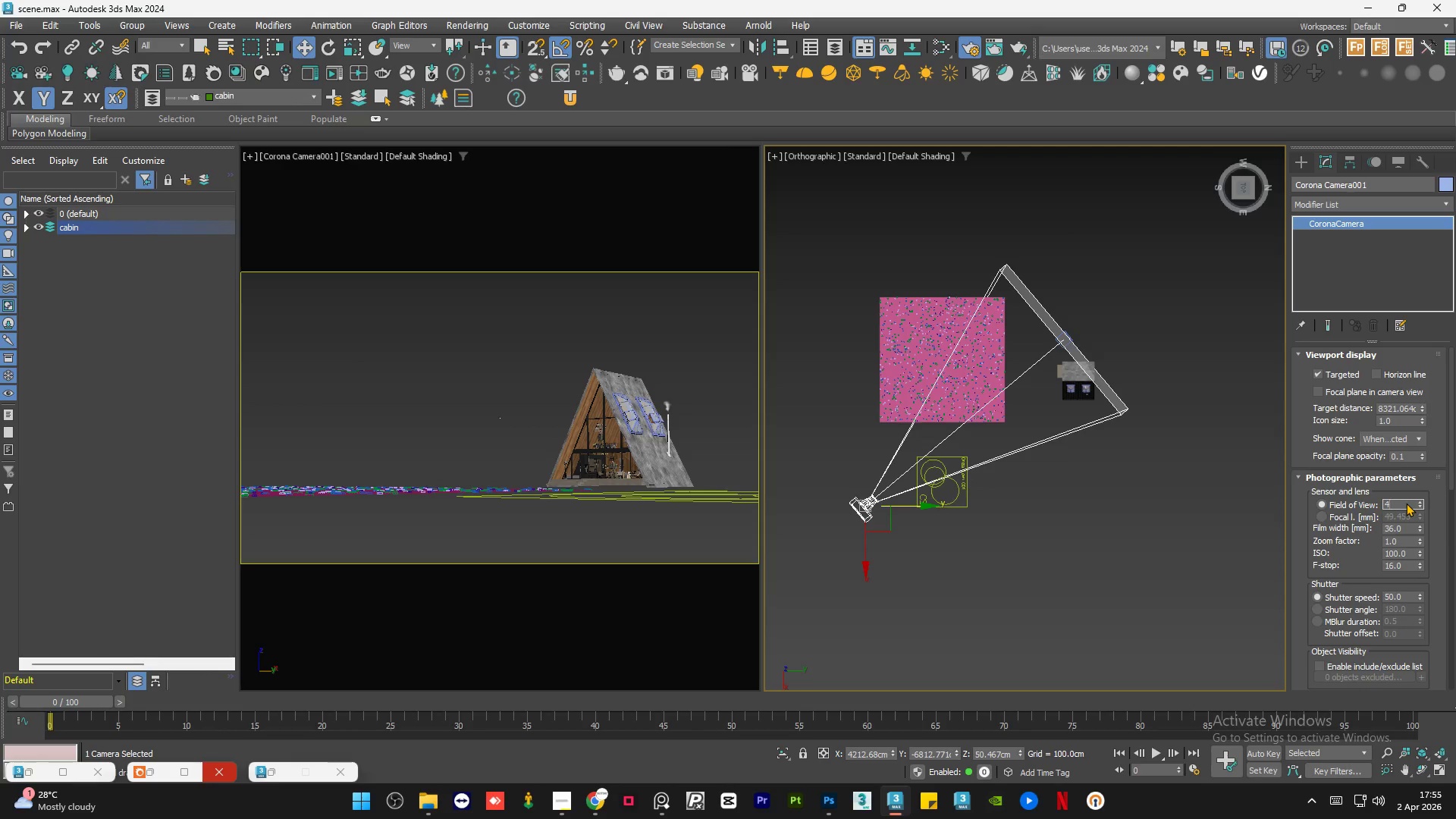 
key(Numpad5)
 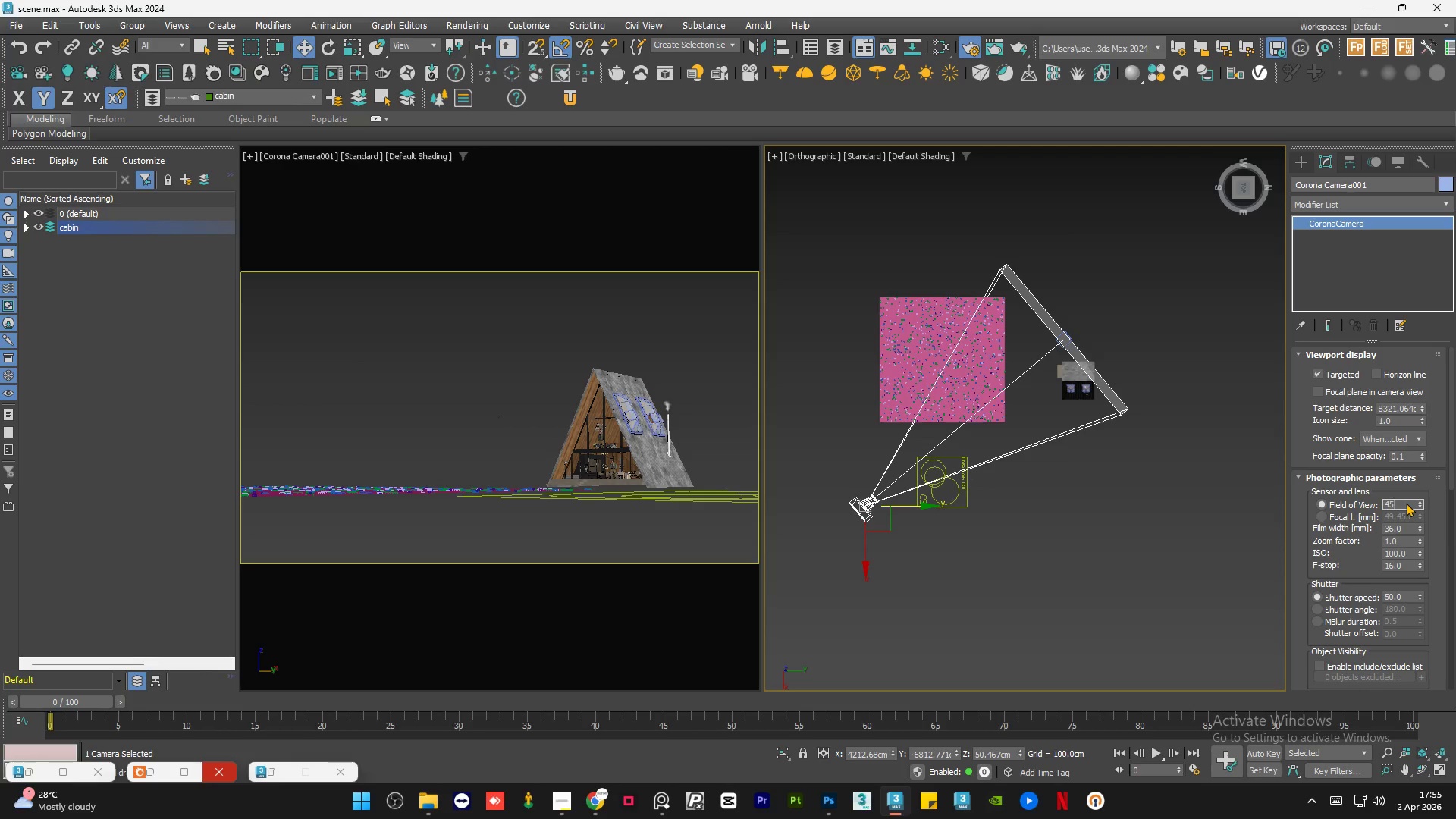 
key(NumpadEnter)
 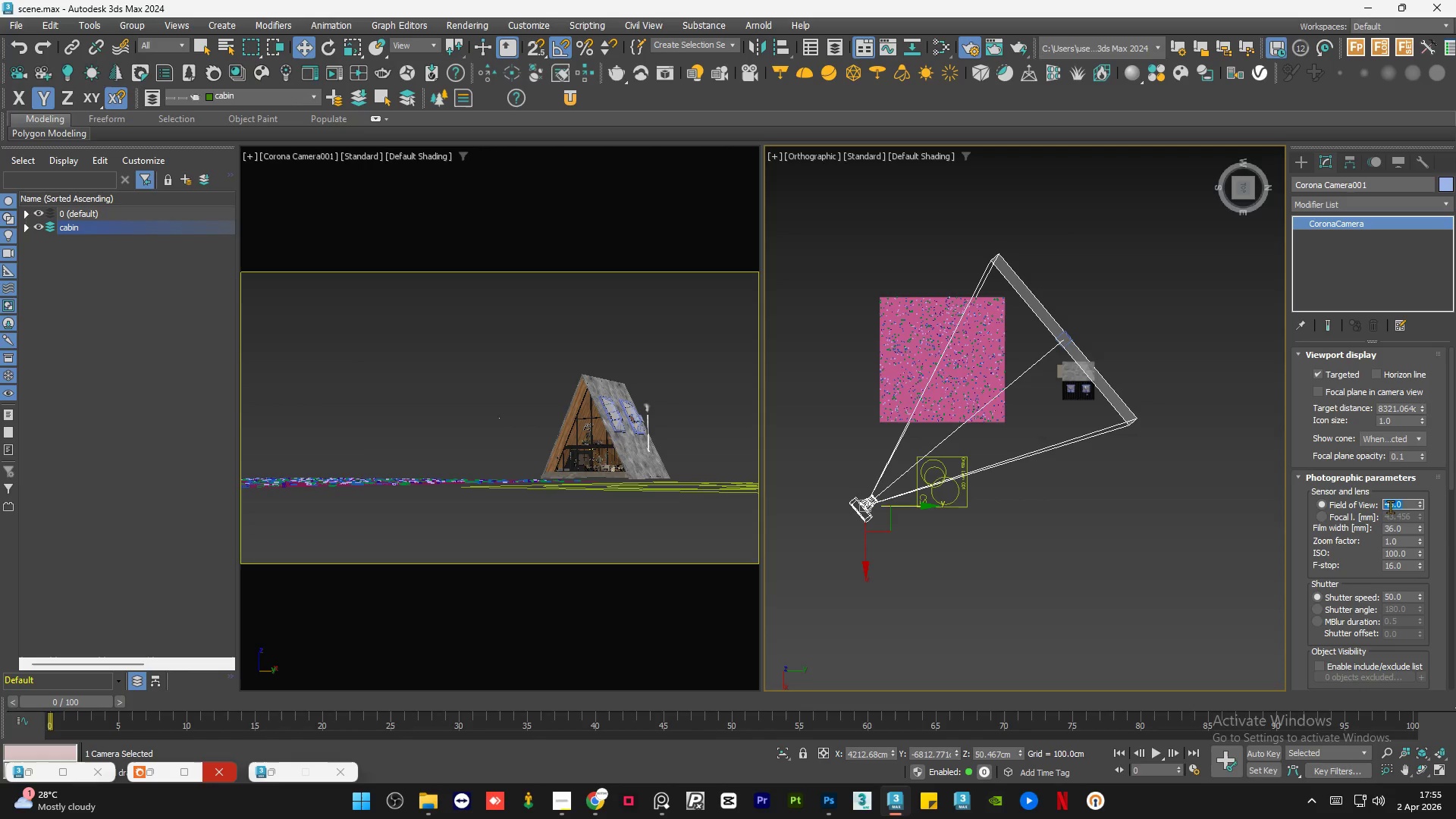 
left_click([657, 799])
 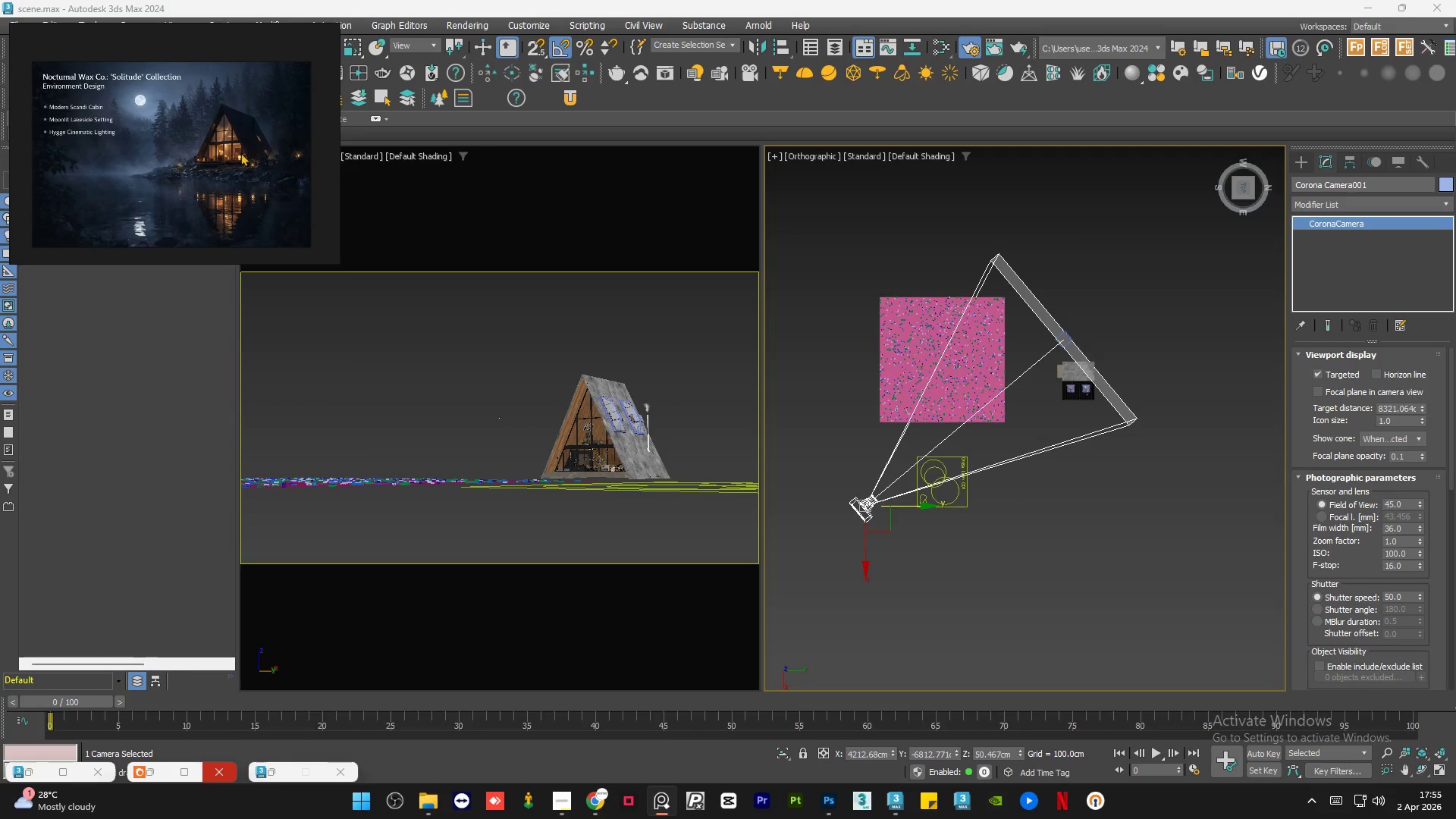 
scroll: coordinate [250, 153], scroll_direction: up, amount: 5.0
 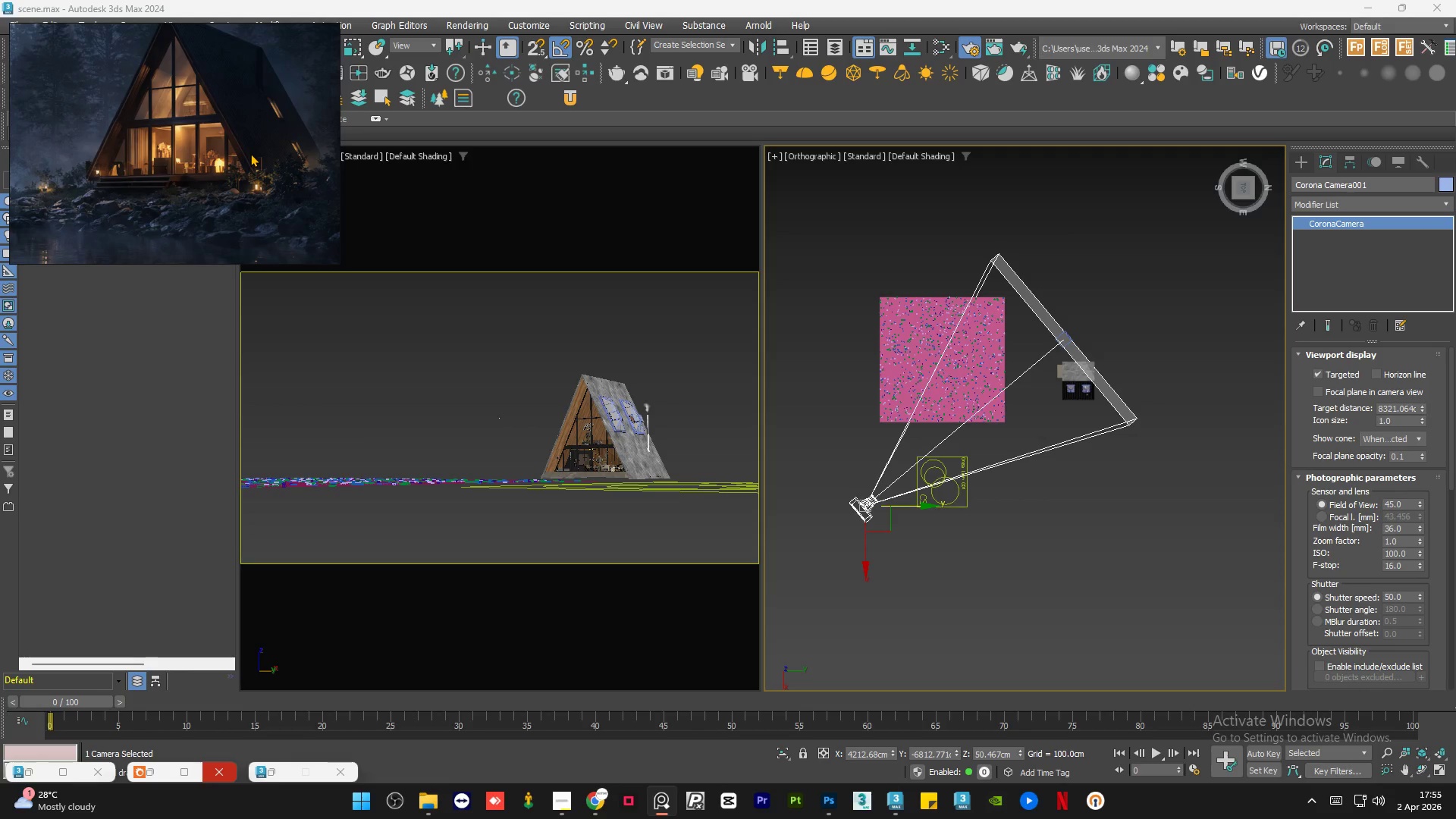 
scroll: coordinate [242, 102], scroll_direction: down, amount: 5.0
 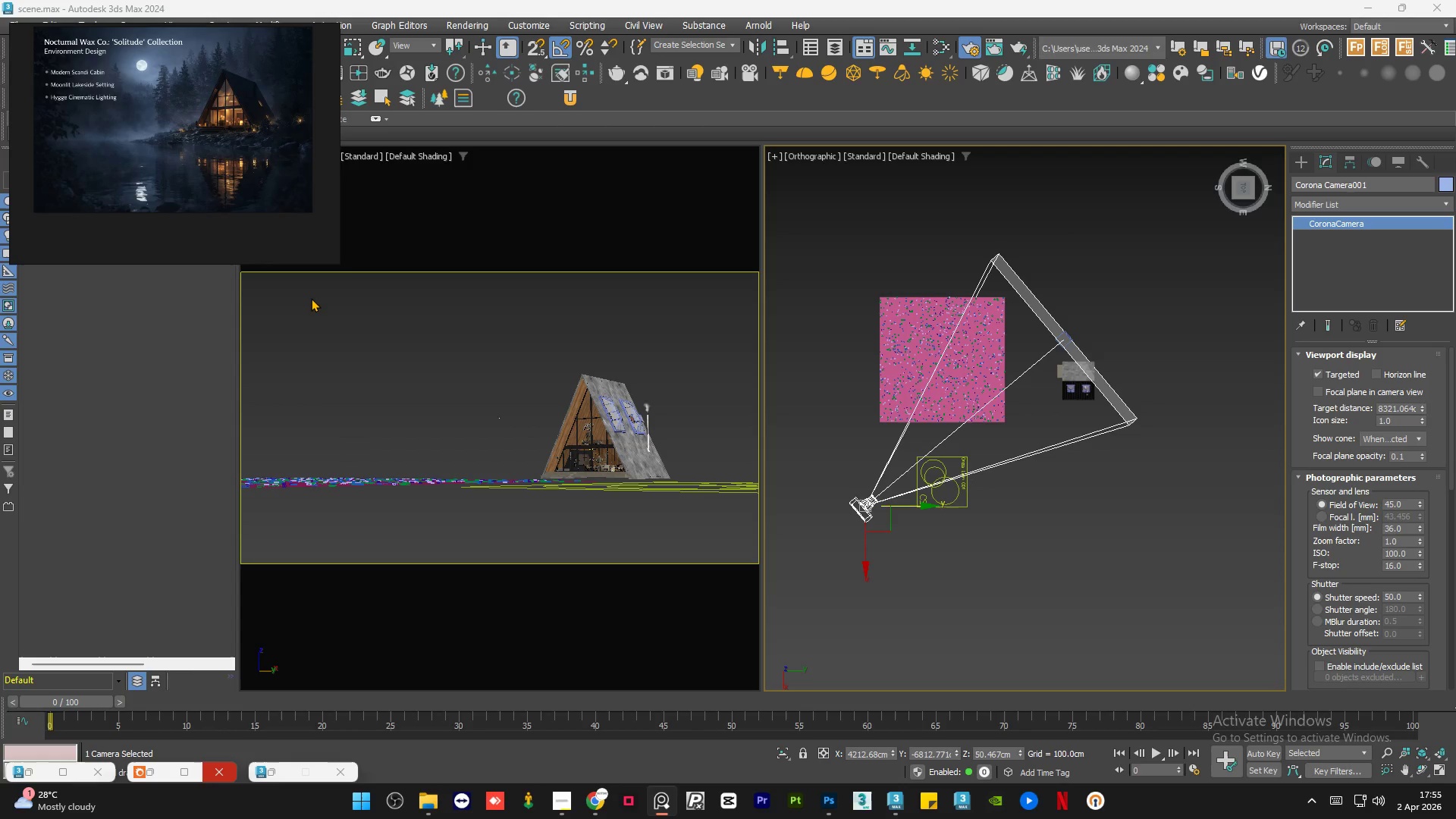 
key(MediaTrackNext)
 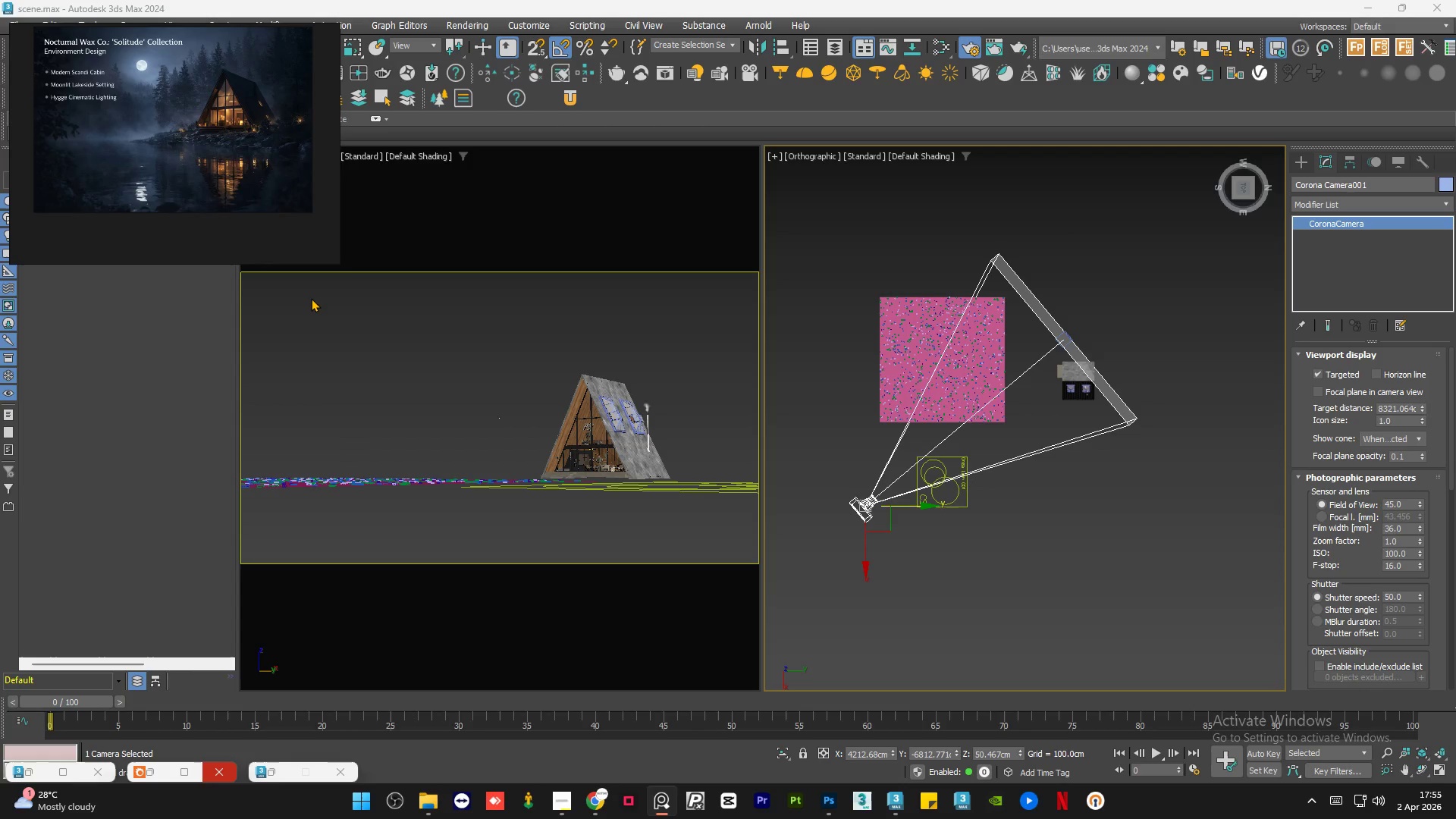 
key(MediaTrackNext)
 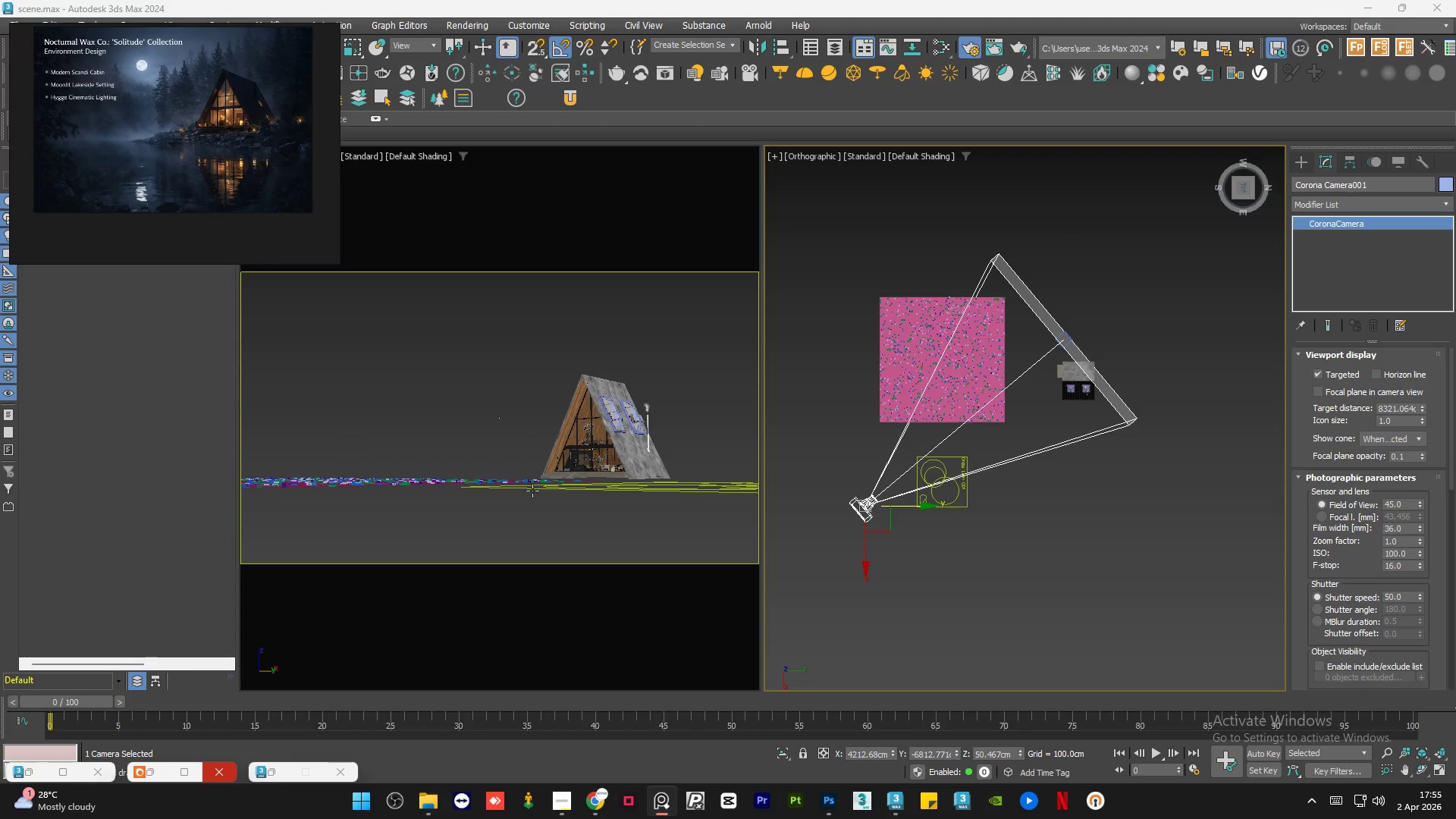 
left_click([592, 807])
 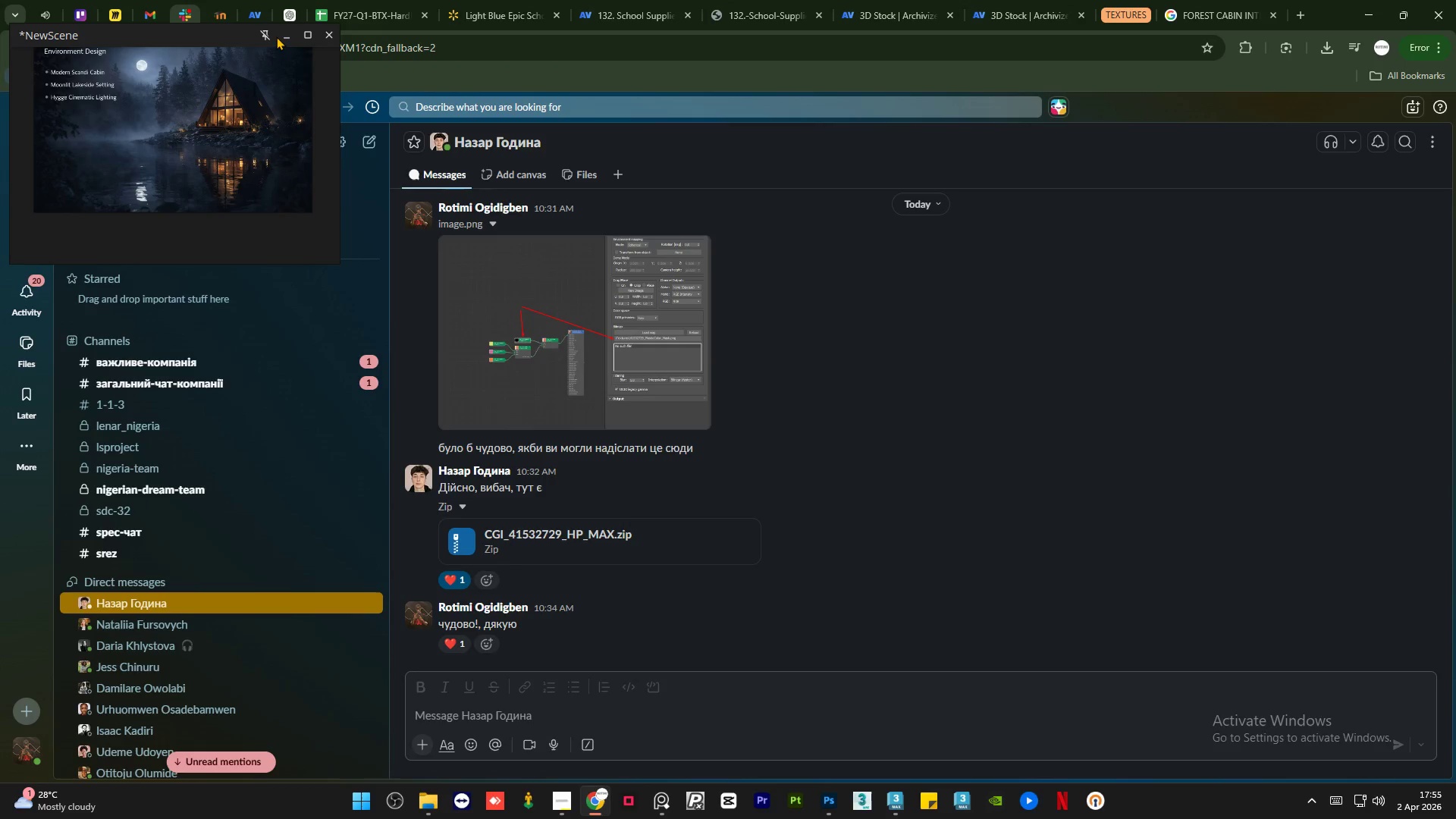 
left_click([286, 33])
 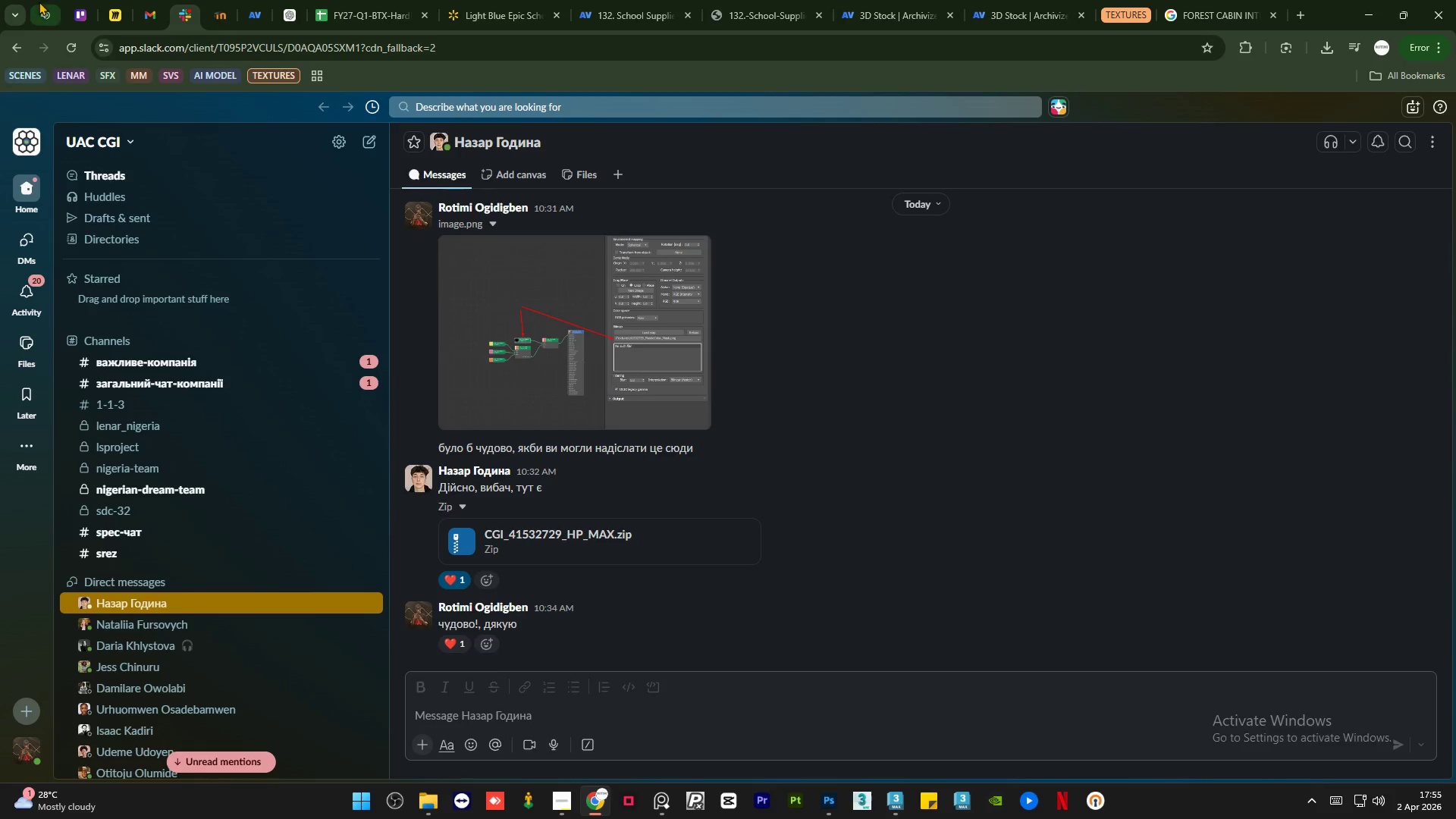 
left_click([45, 2])
 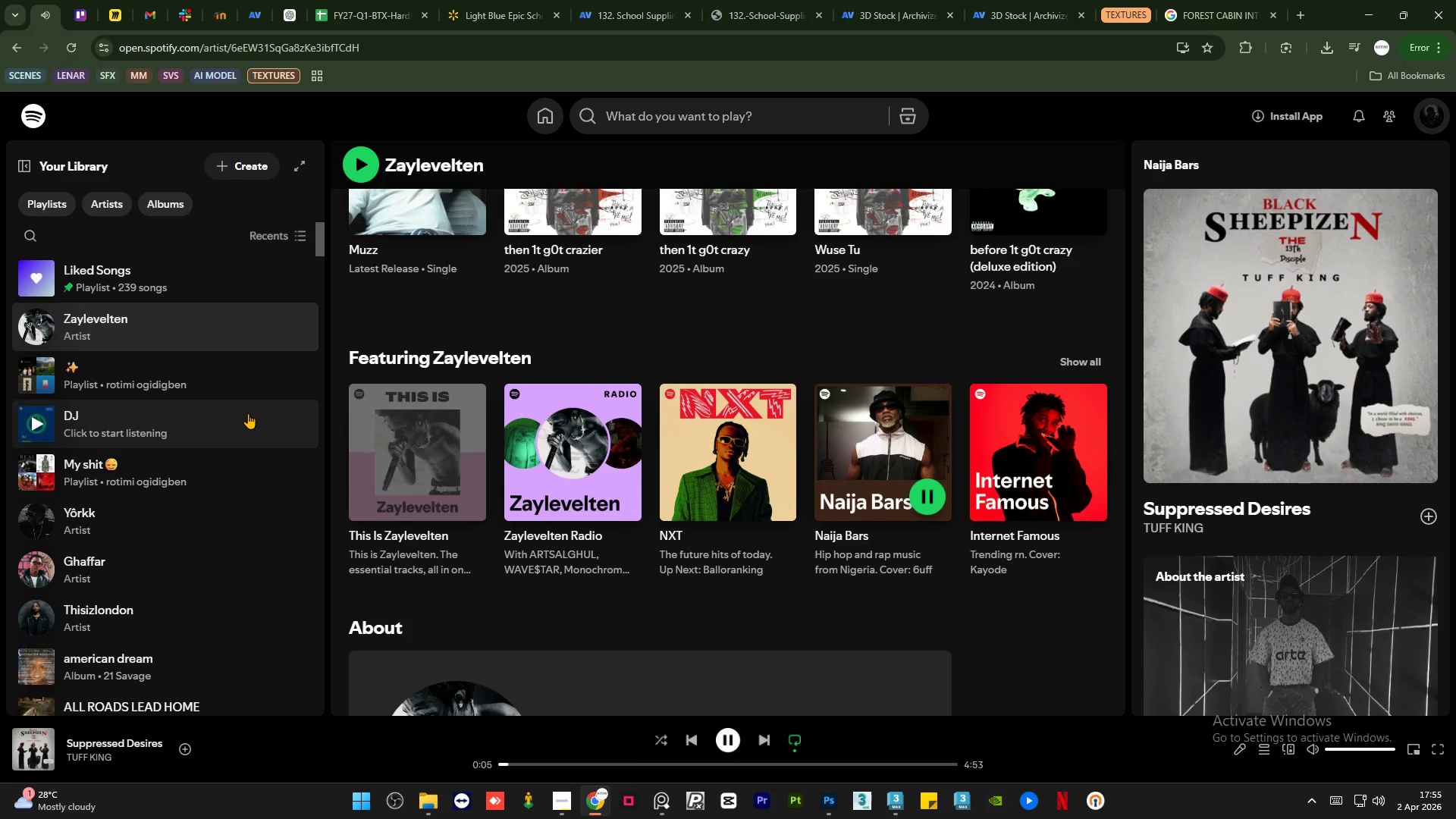 
scroll: coordinate [249, 417], scroll_direction: up, amount: 4.0
 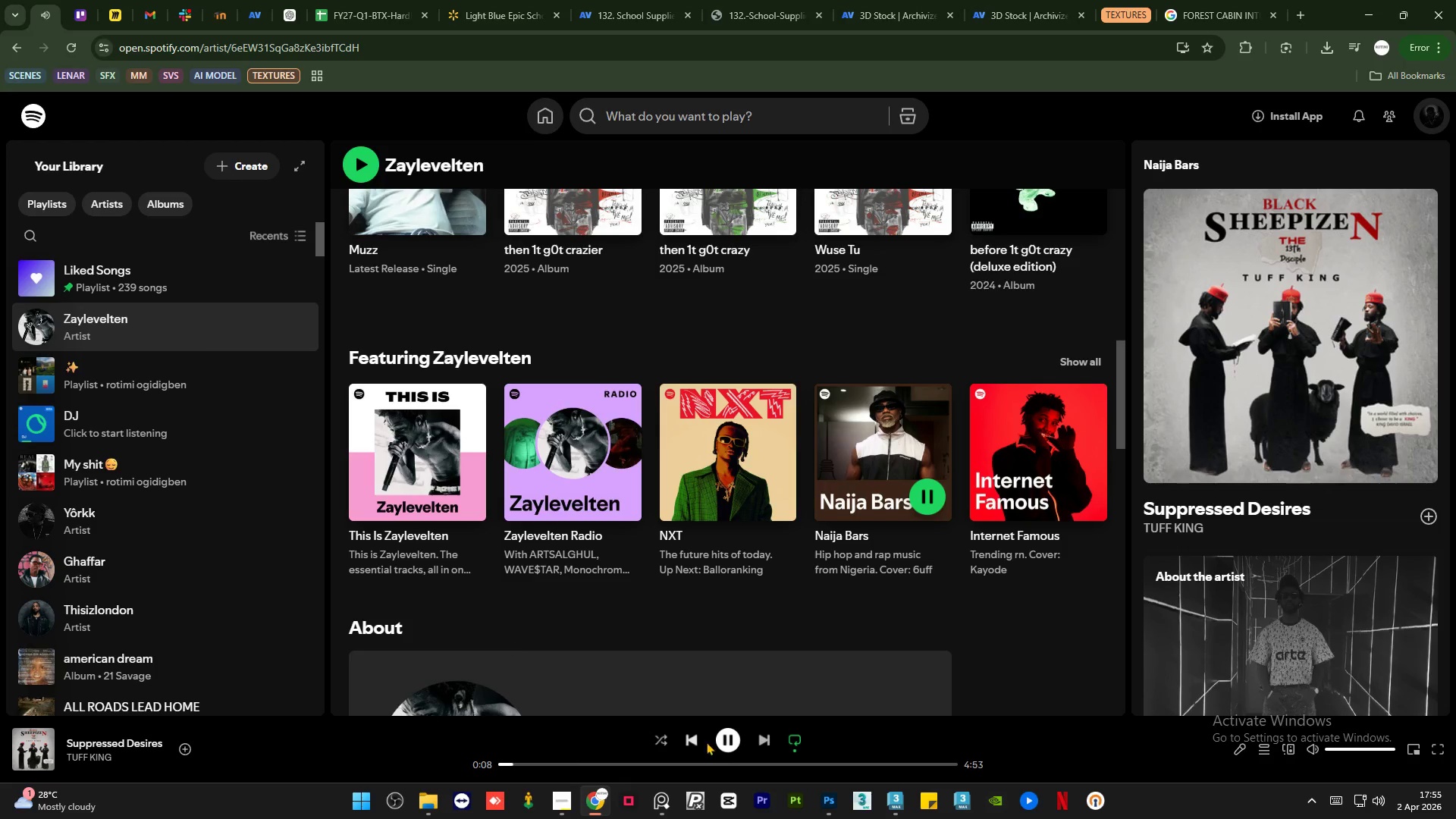 
left_click([759, 739])
 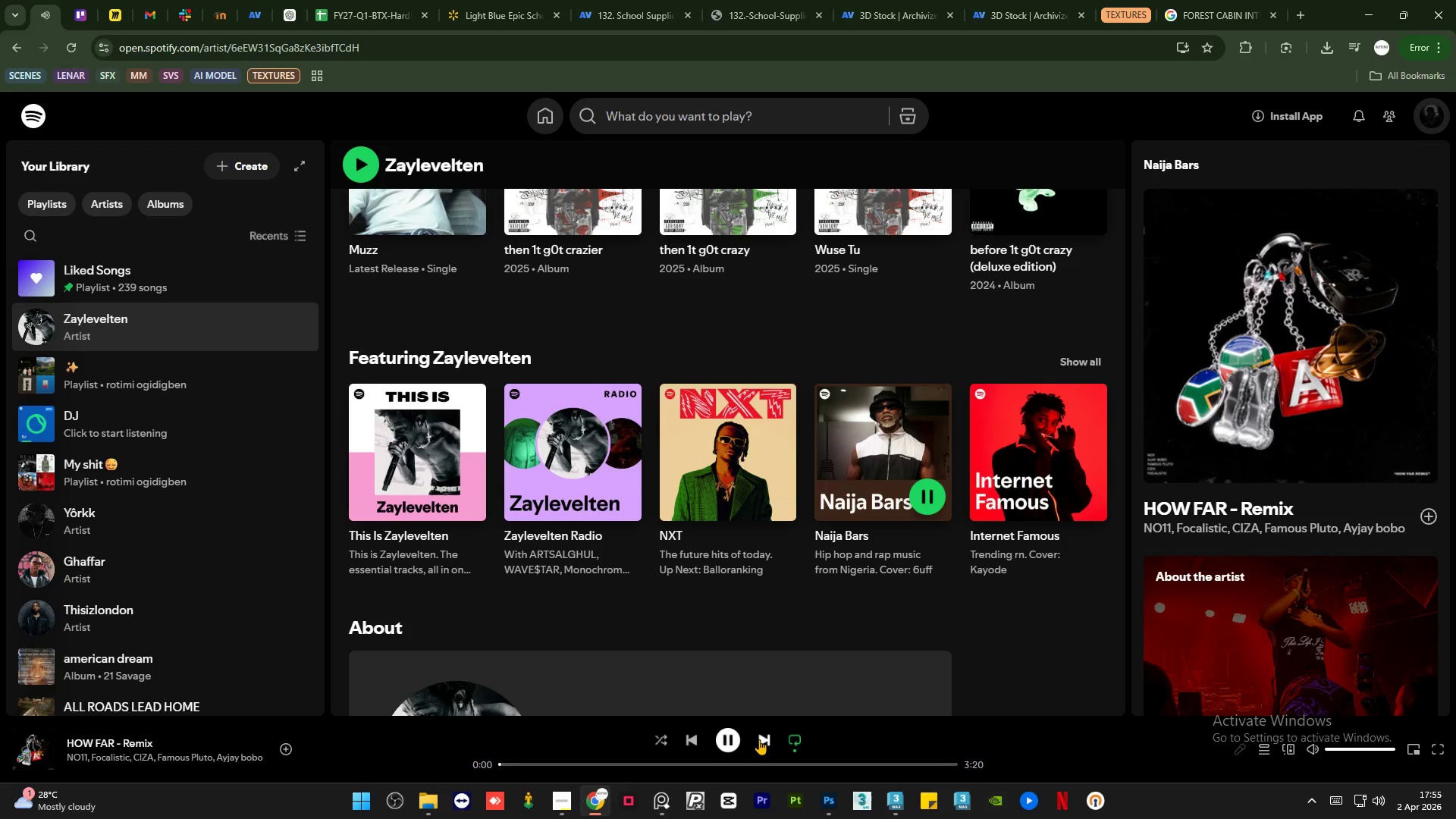 
left_click([759, 739])
 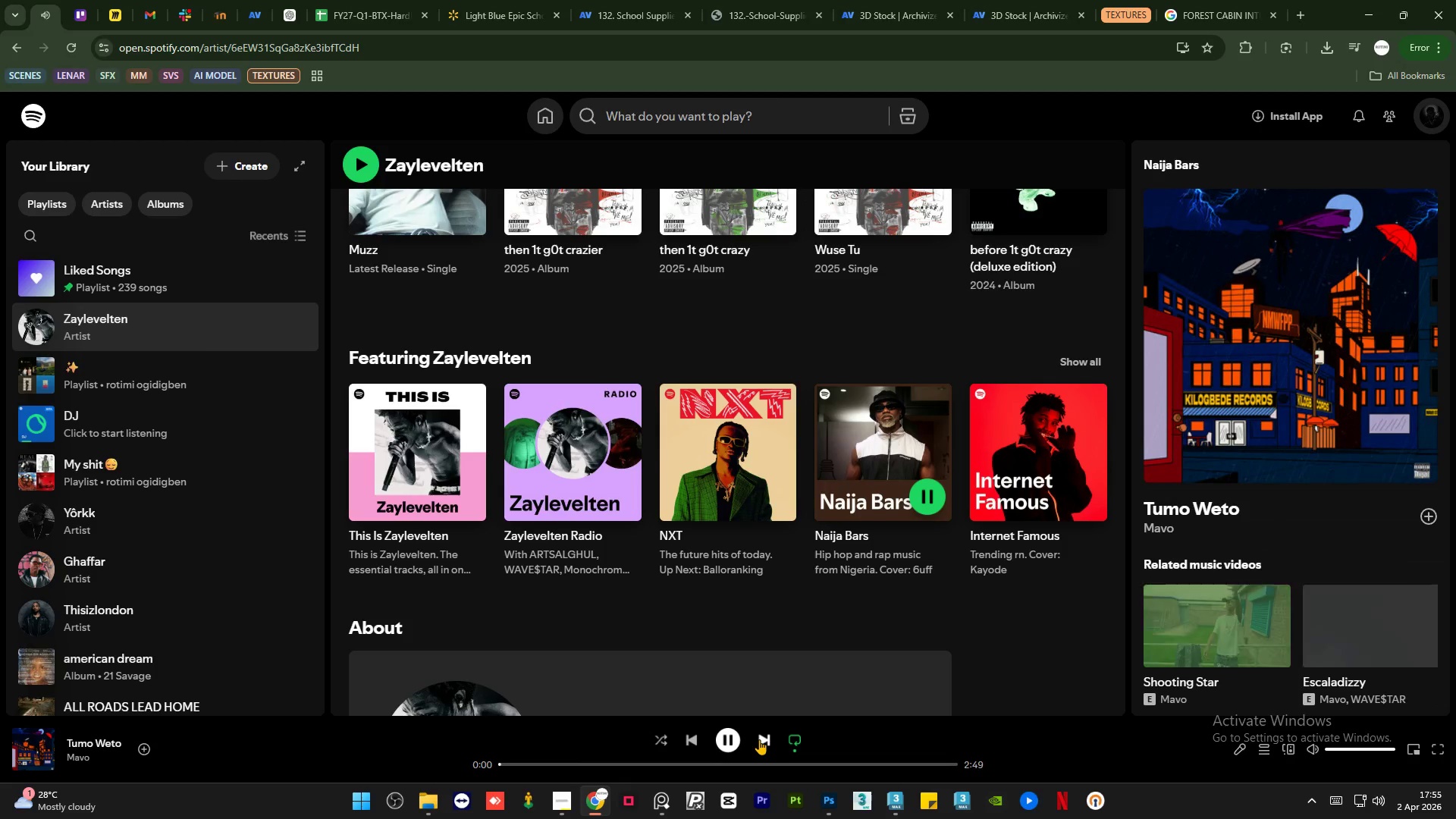 
left_click([759, 739])
 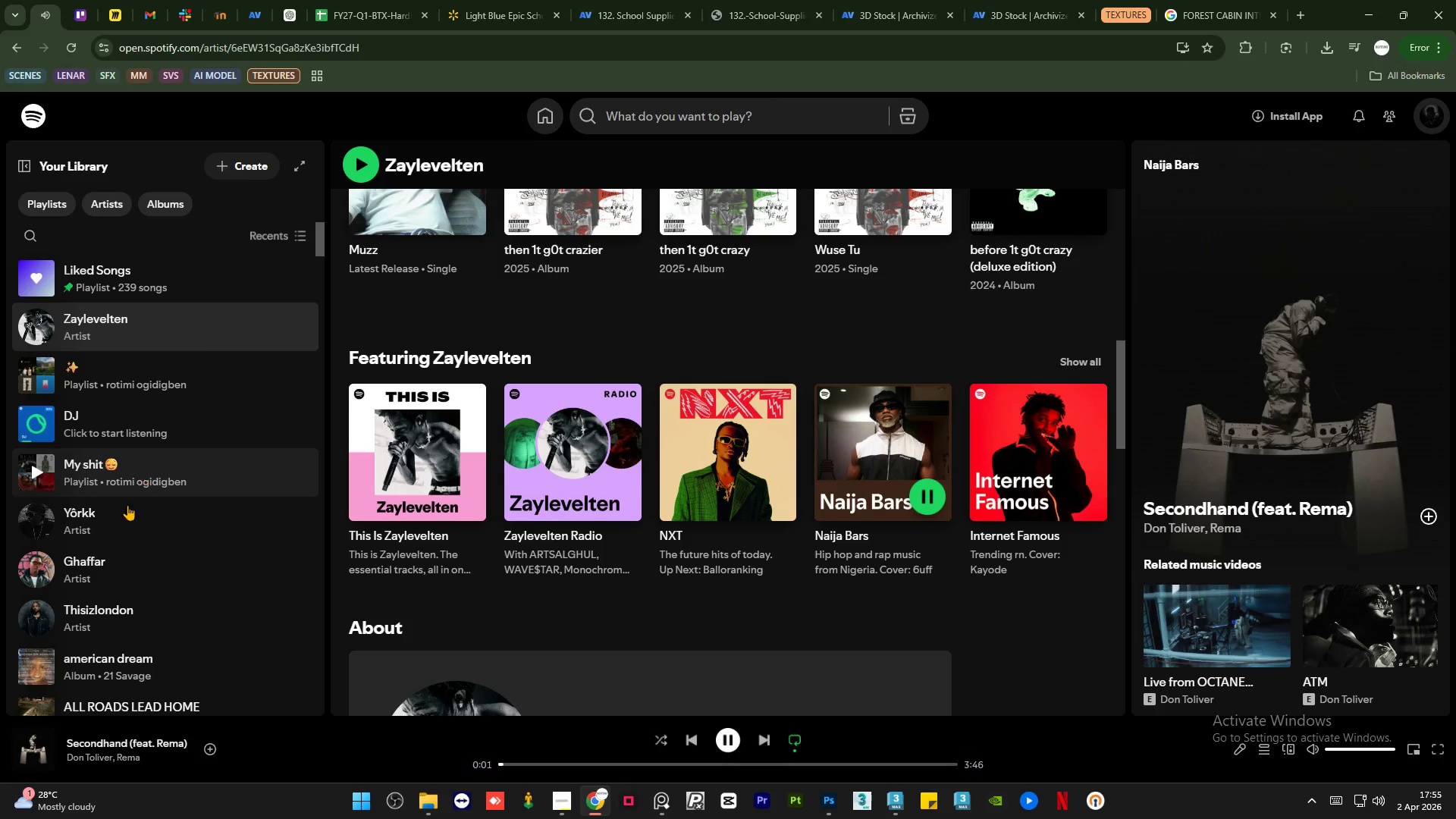 
left_click([36, 516])
 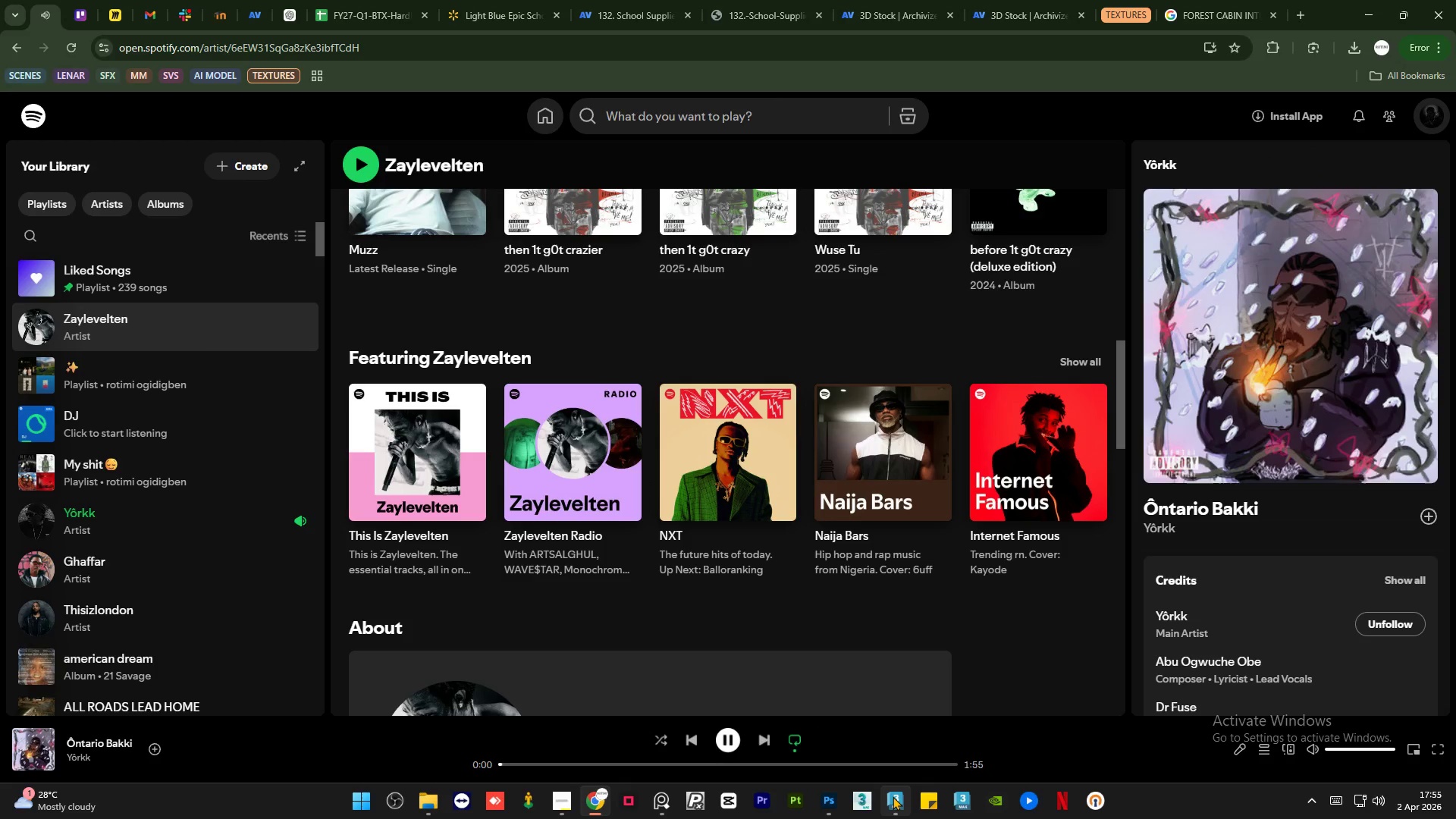 
left_click([893, 796])
 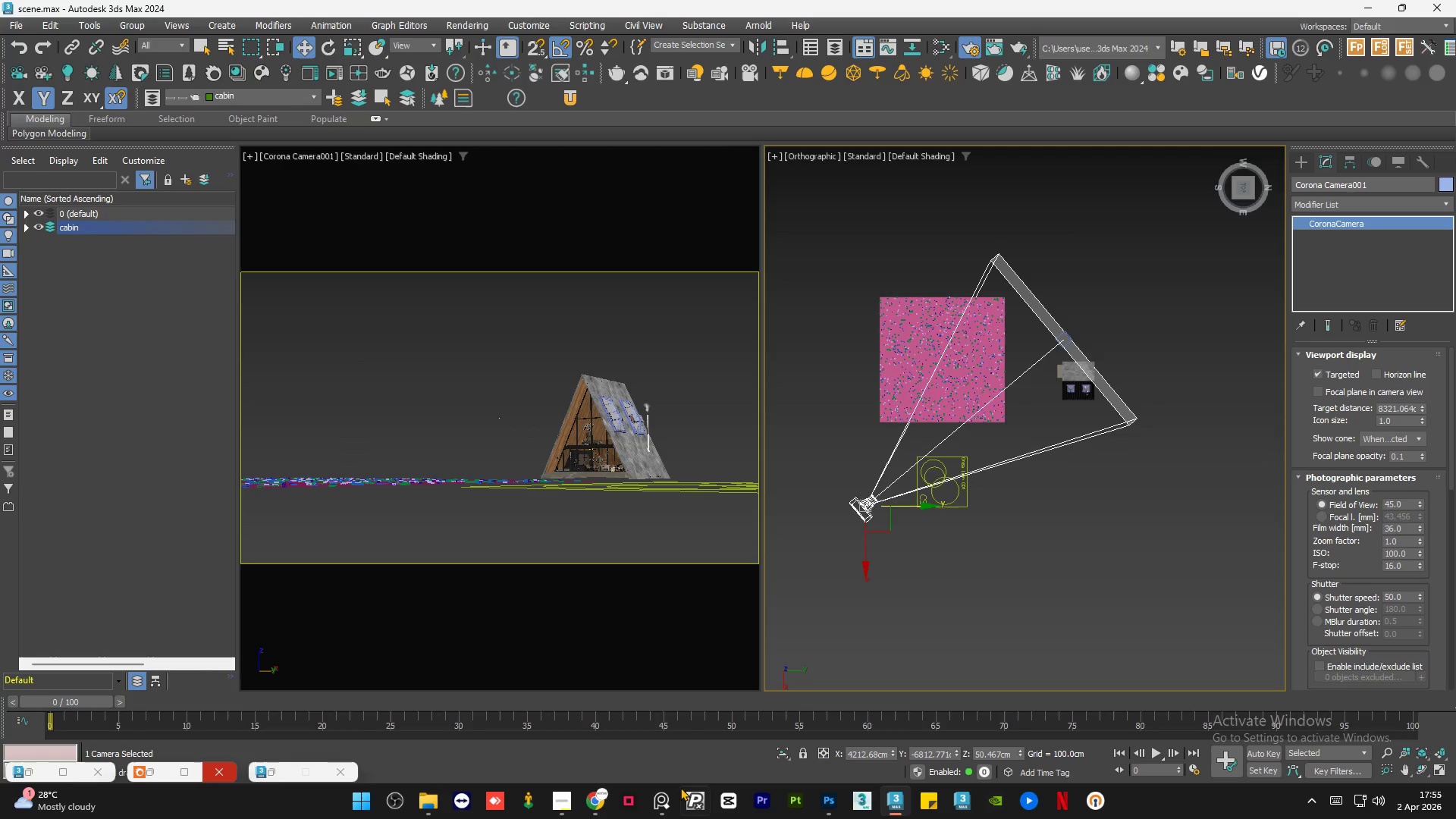 
left_click([653, 805])
 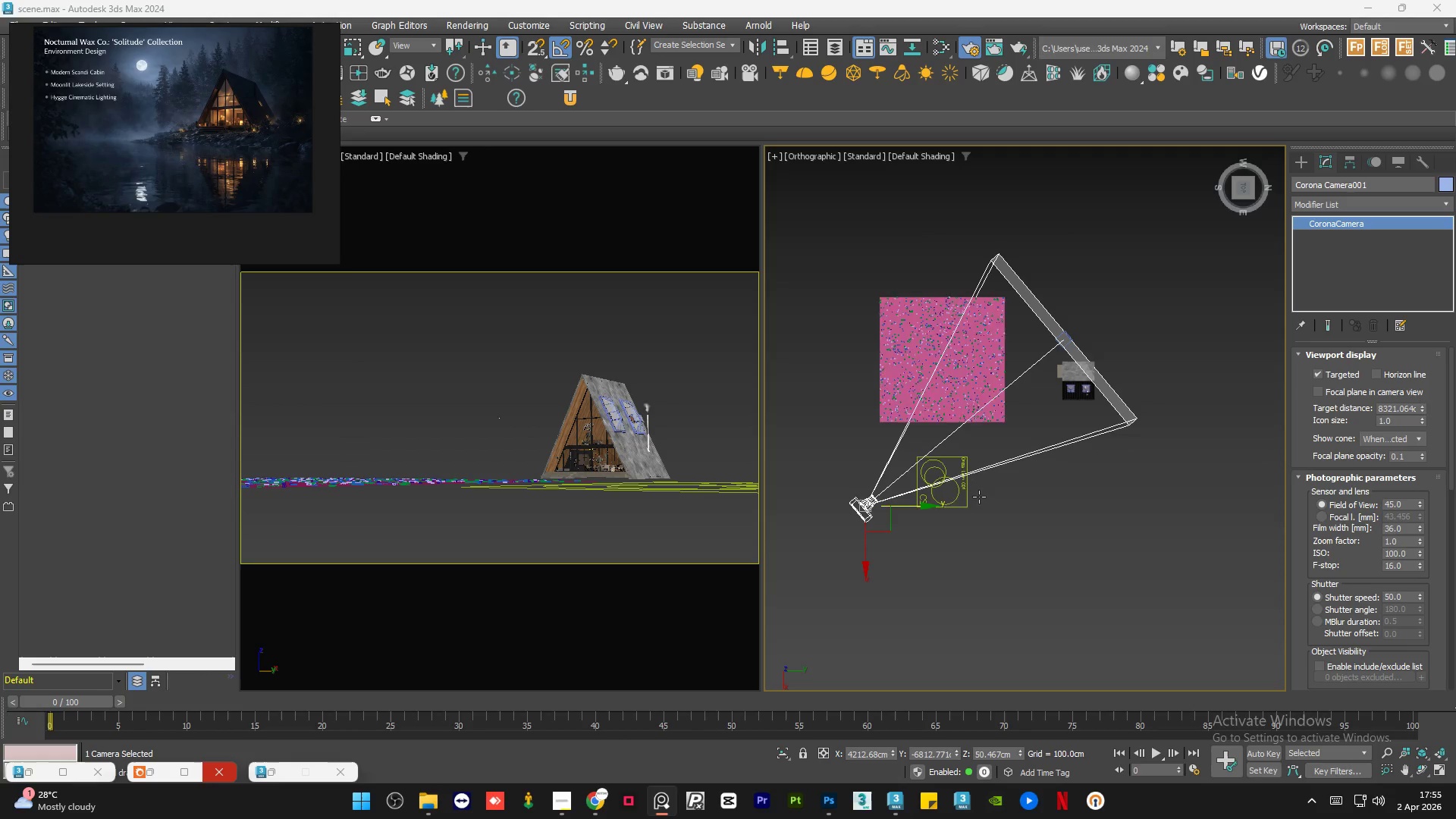 
left_click([1009, 595])
 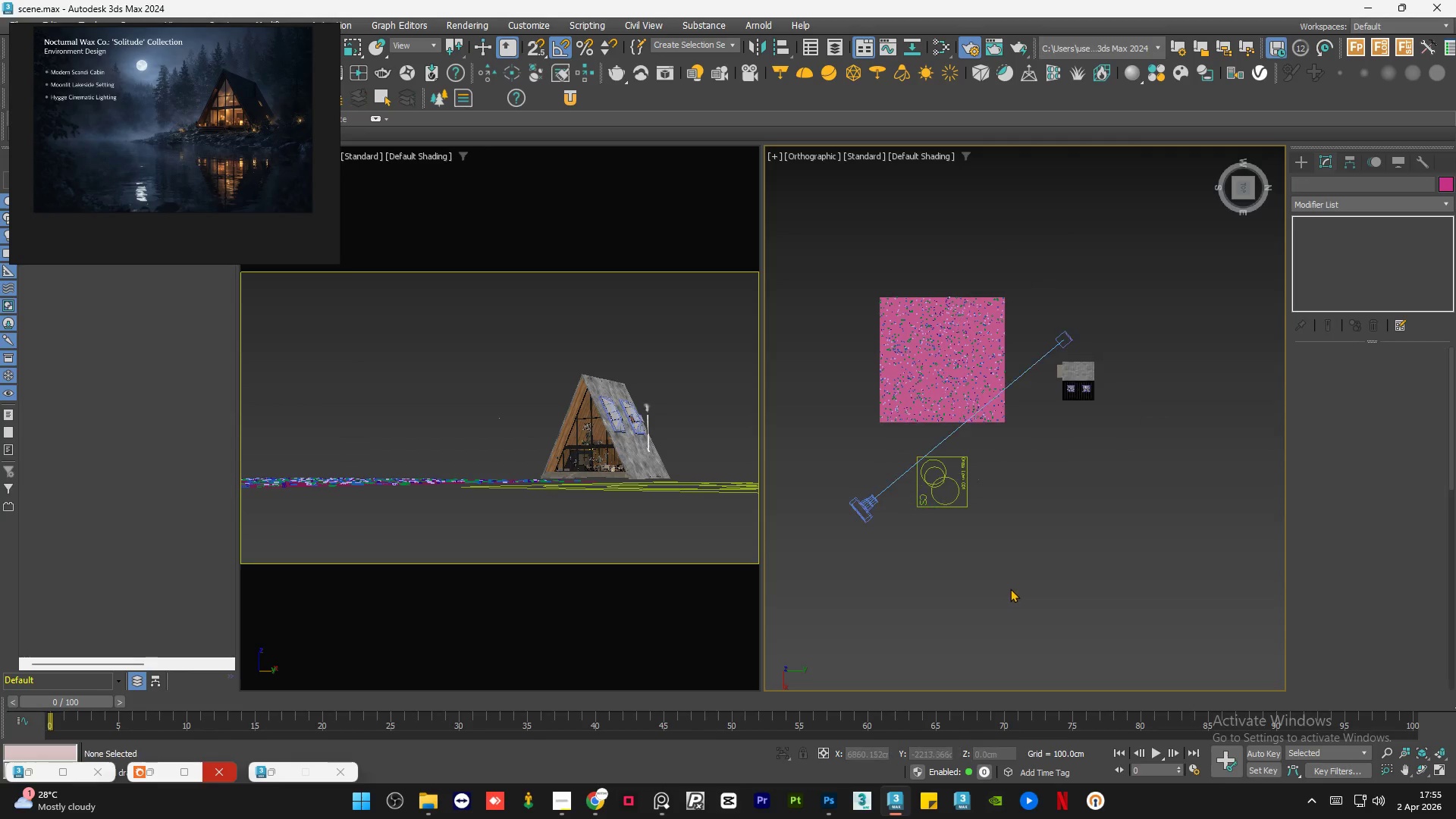 
hold_key(key=AltLeft, duration=1.06)
 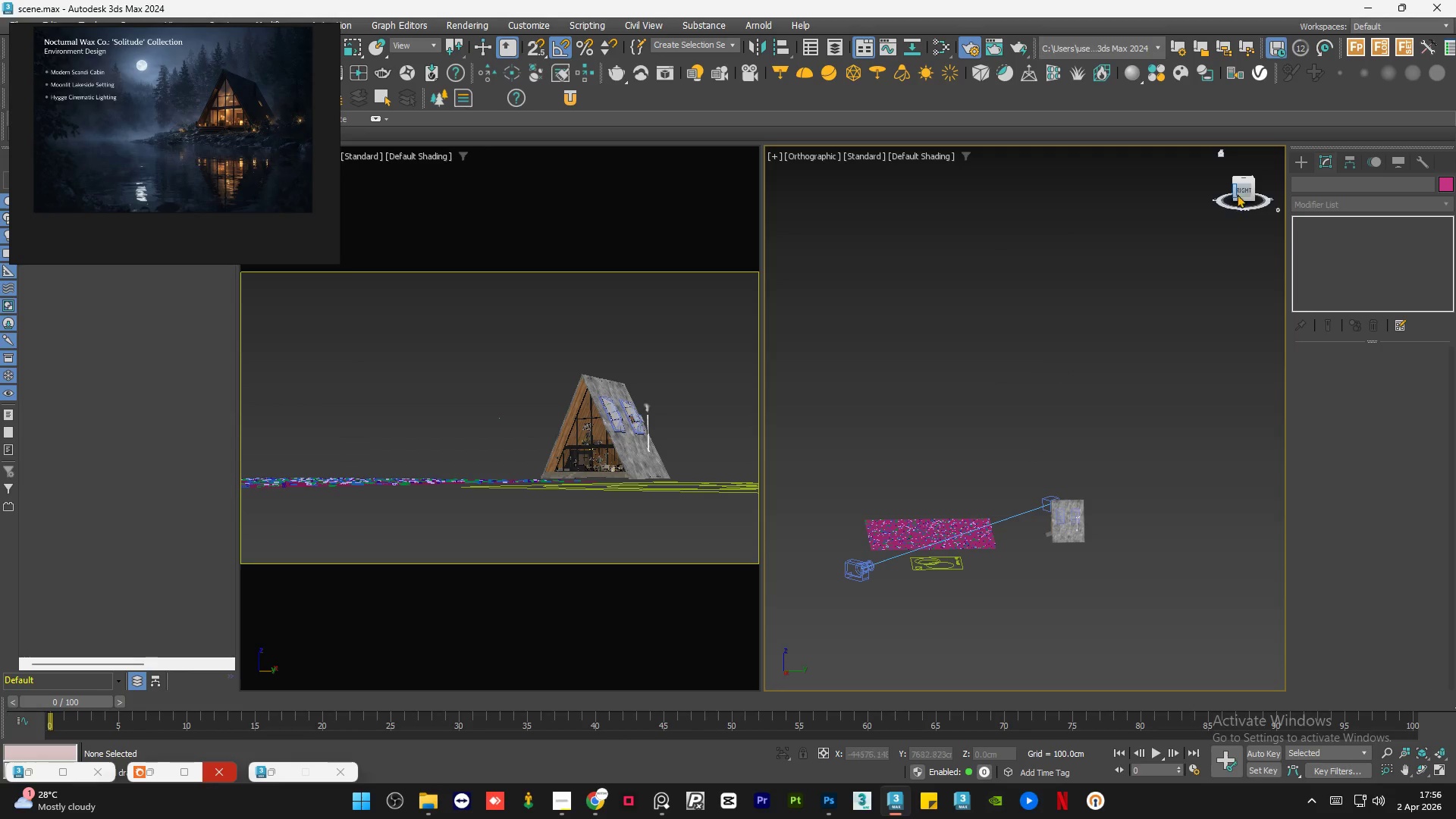 
left_click([1241, 187])
 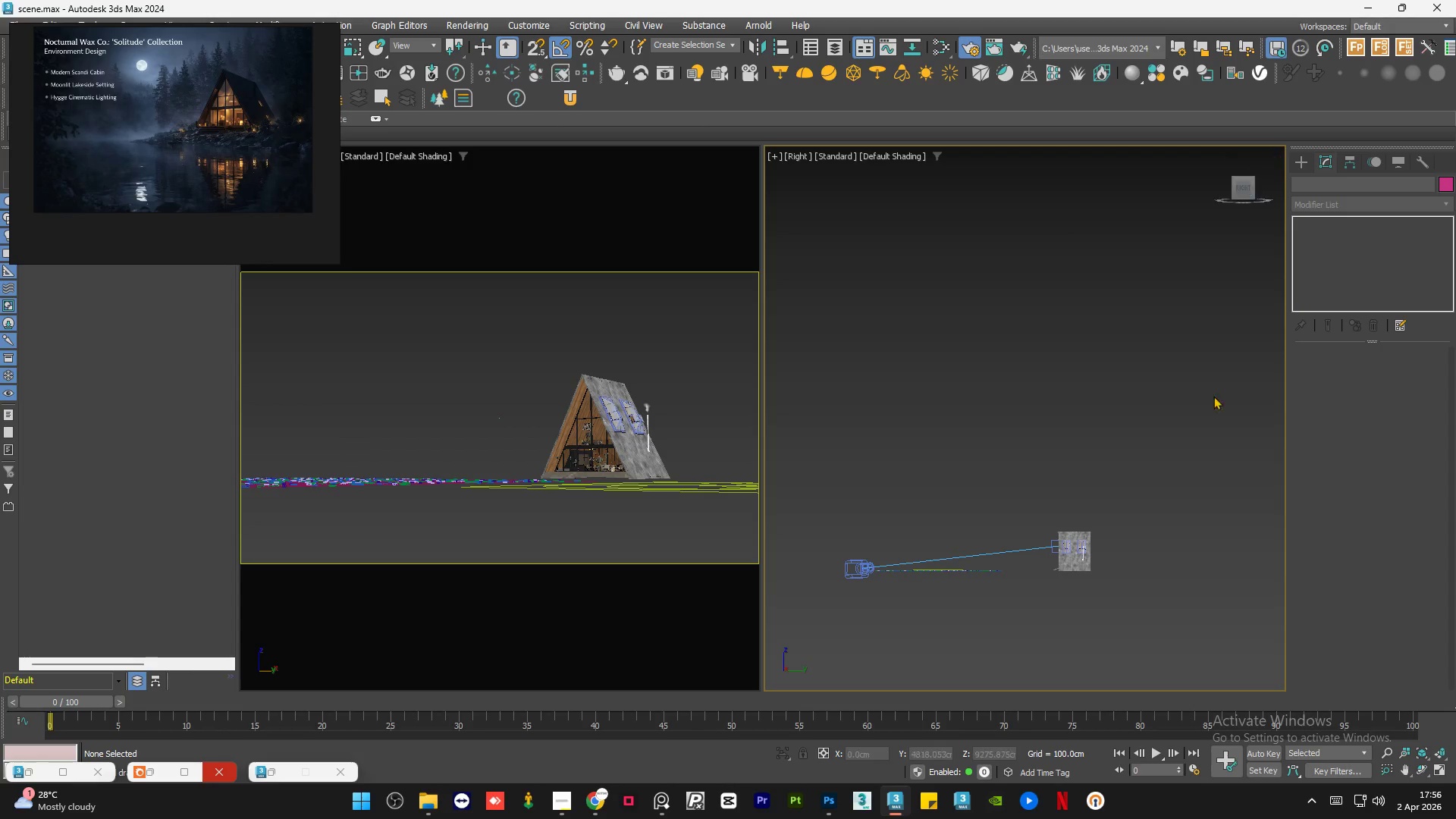 
scroll: coordinate [1210, 472], scroll_direction: down, amount: 1.0
 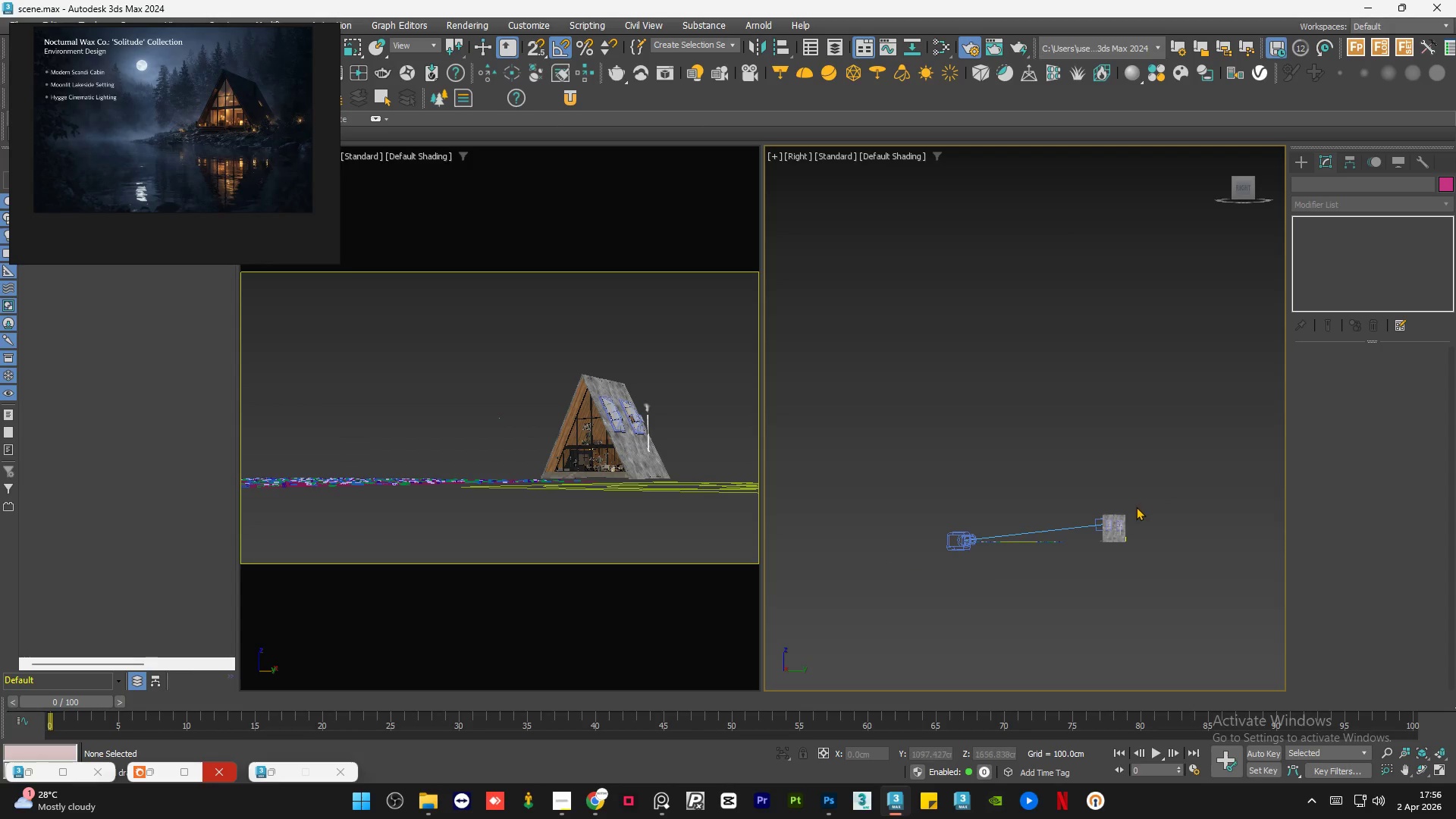 
scroll: coordinate [1098, 532], scroll_direction: up, amount: 7.0
 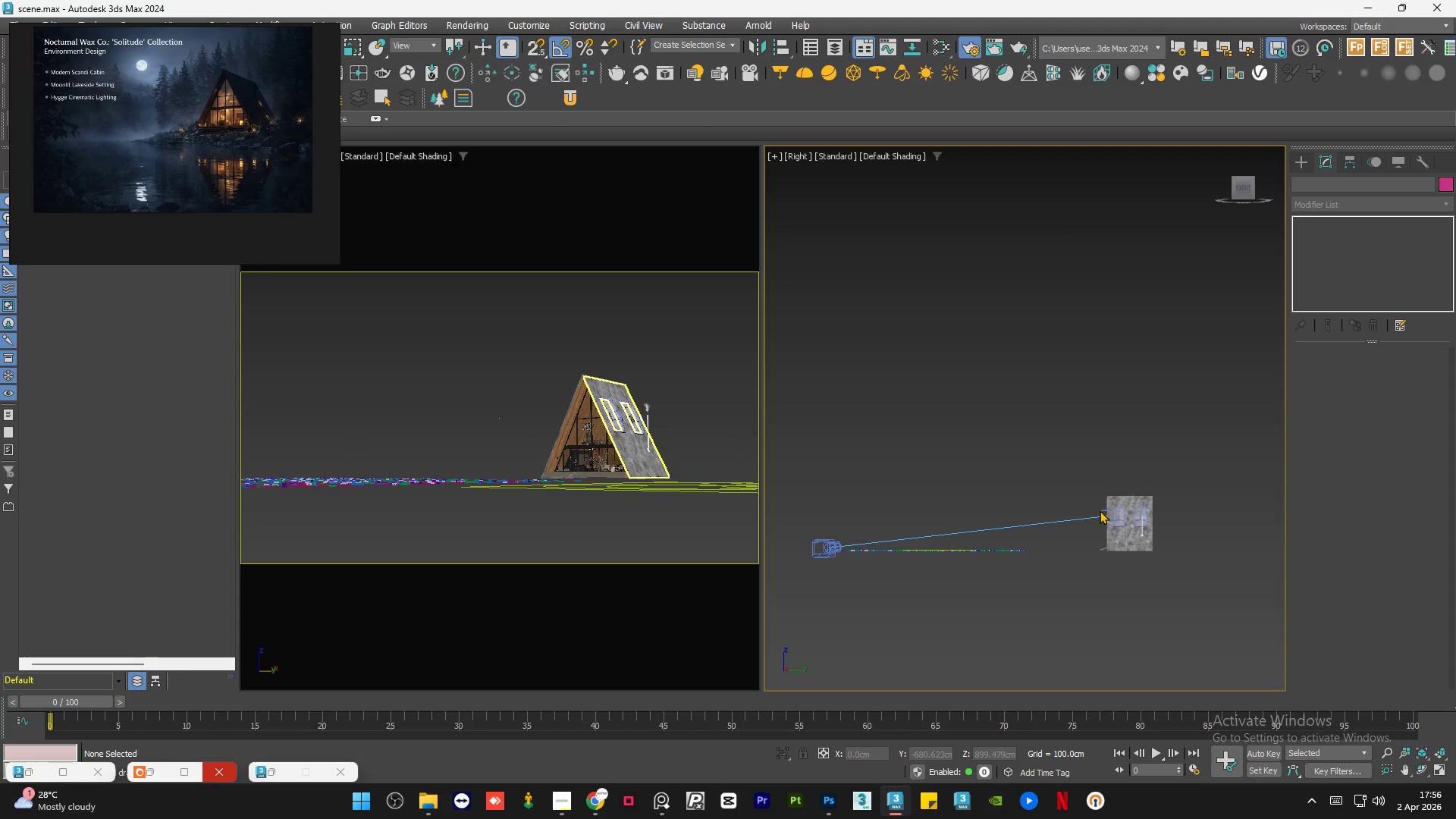 
left_click([1102, 510])
 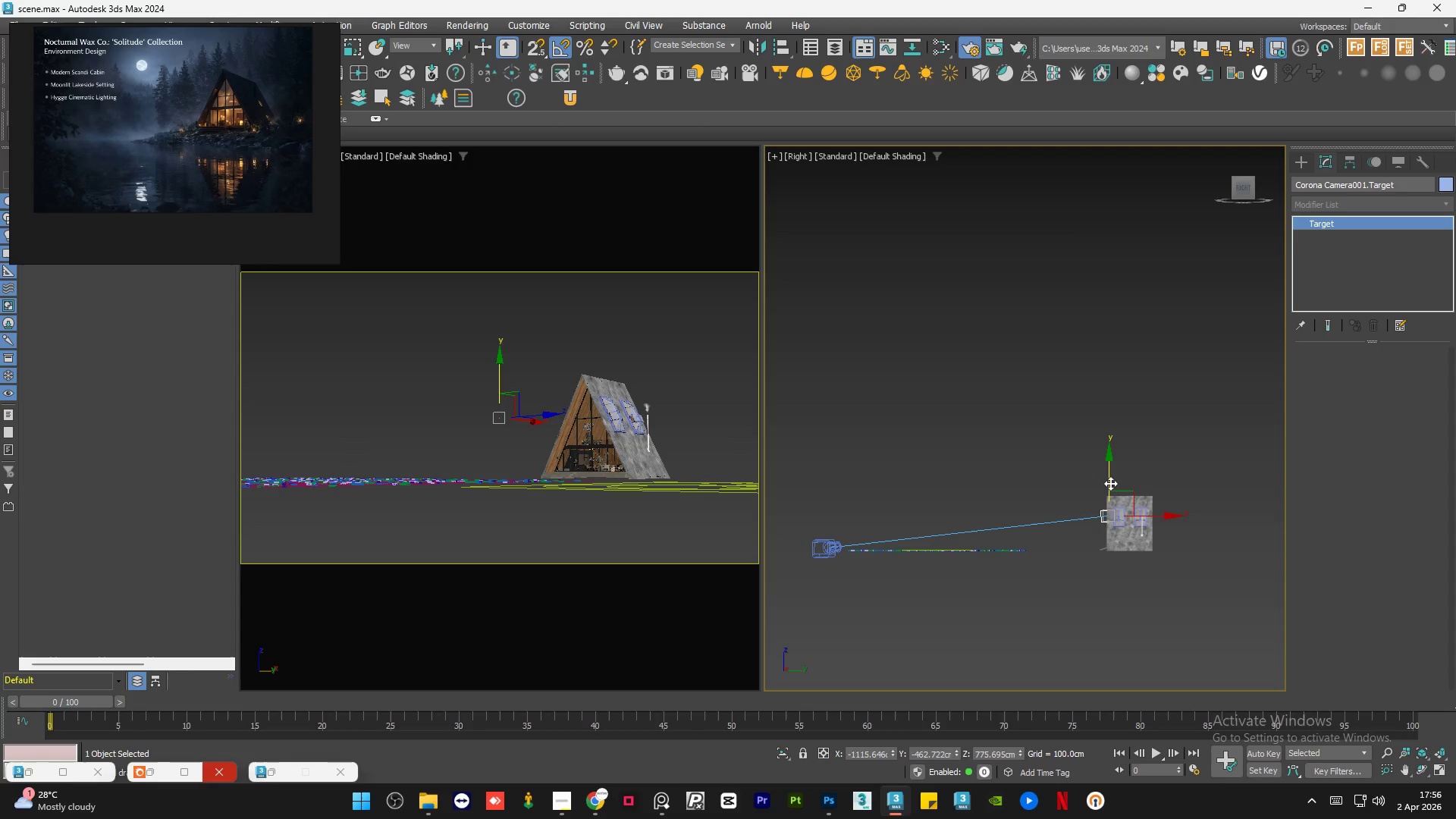 
left_click_drag(start_coordinate=[1110, 483], to_coordinate=[1111, 489])
 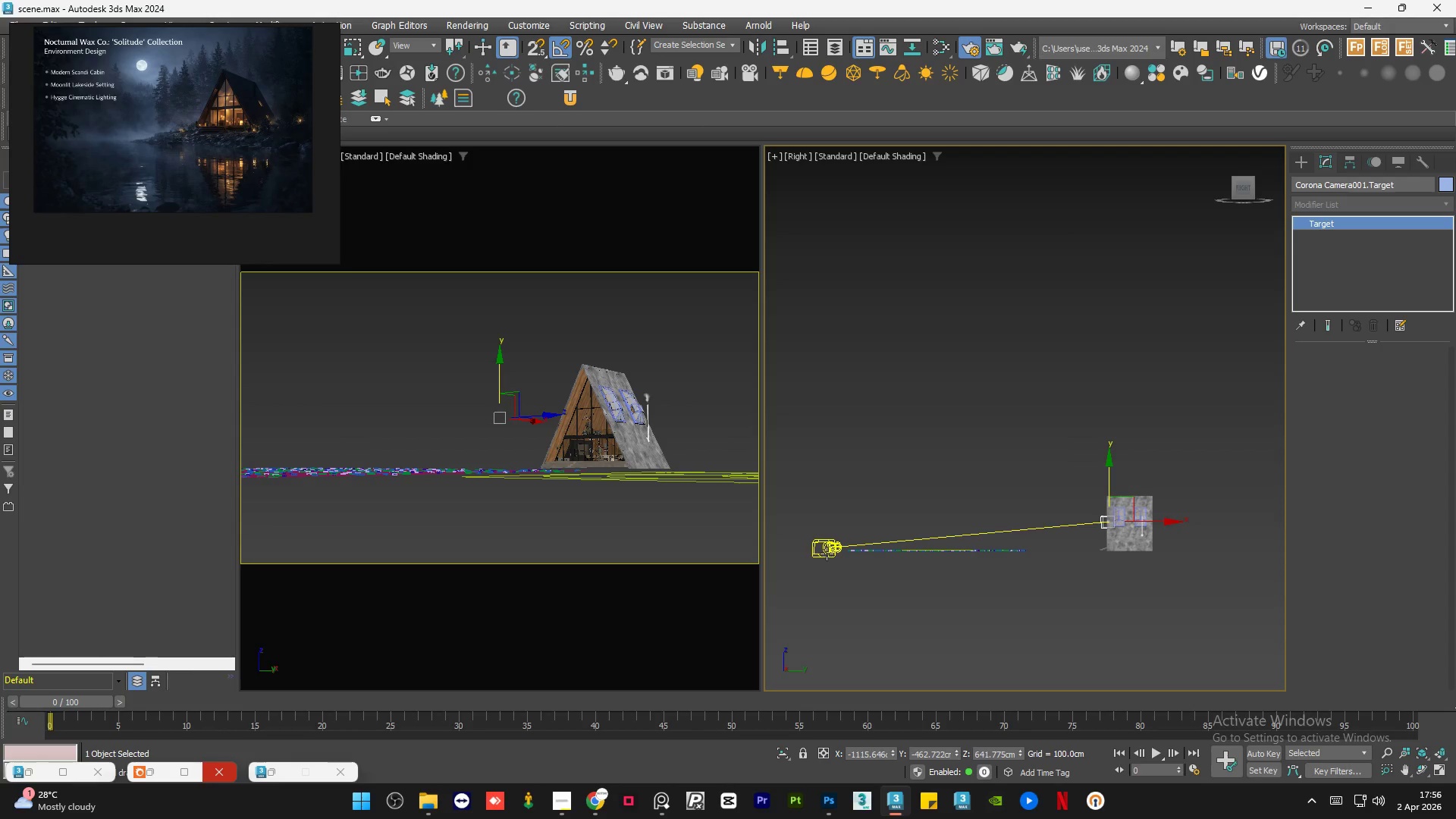 
left_click([820, 544])
 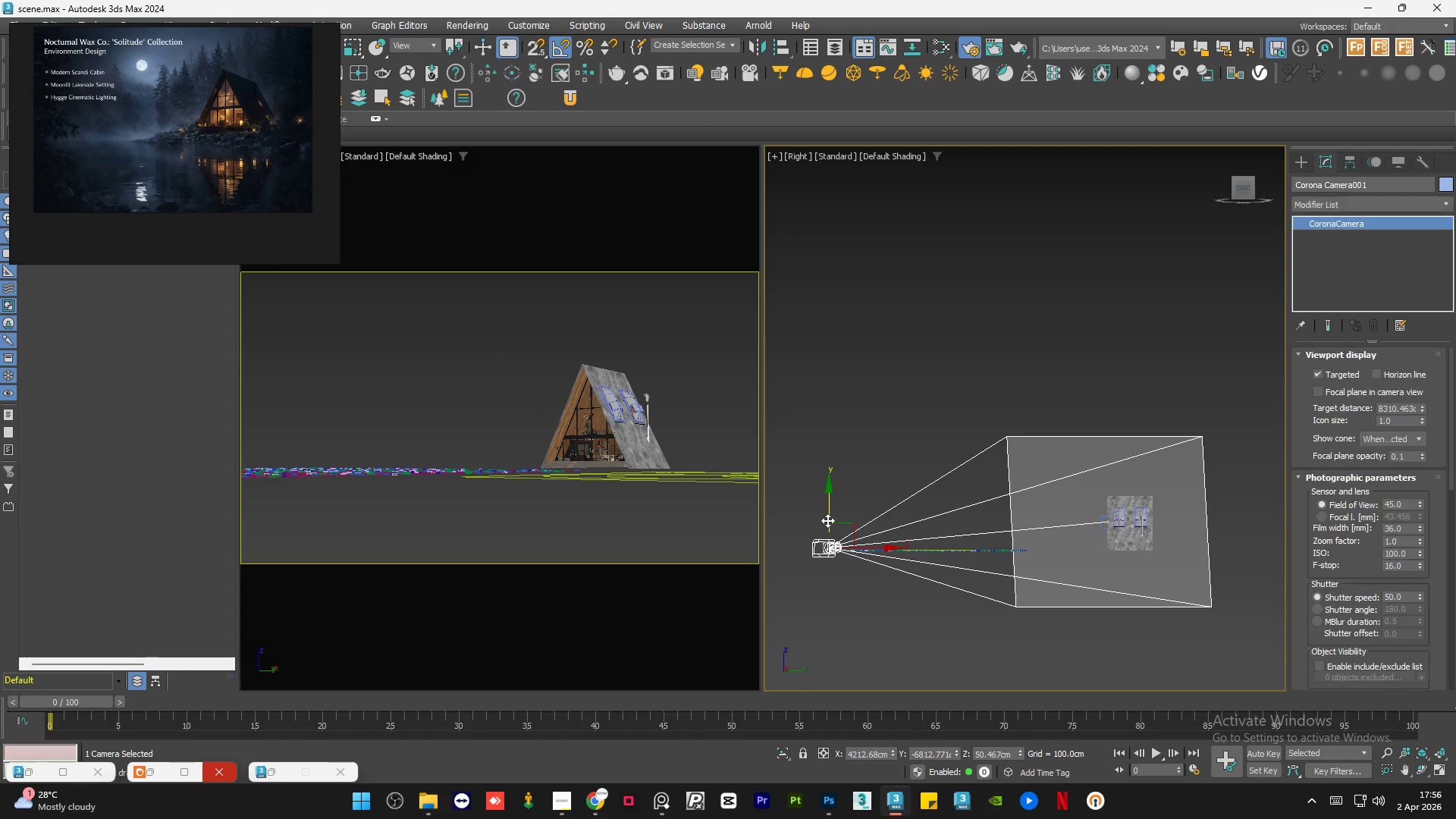 
left_click_drag(start_coordinate=[827, 519], to_coordinate=[835, 514])
 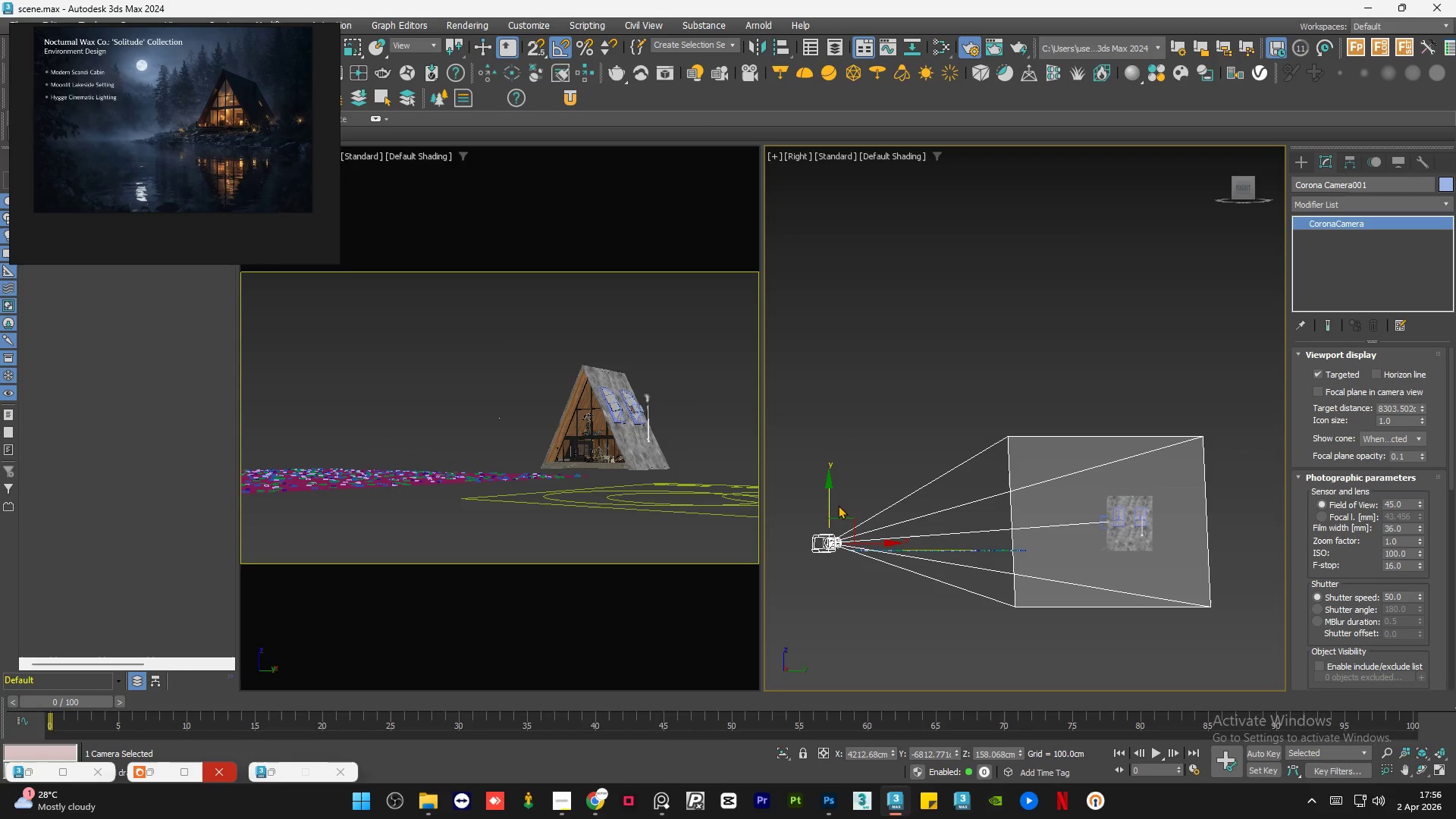 
left_click_drag(start_coordinate=[830, 502], to_coordinate=[836, 502])
 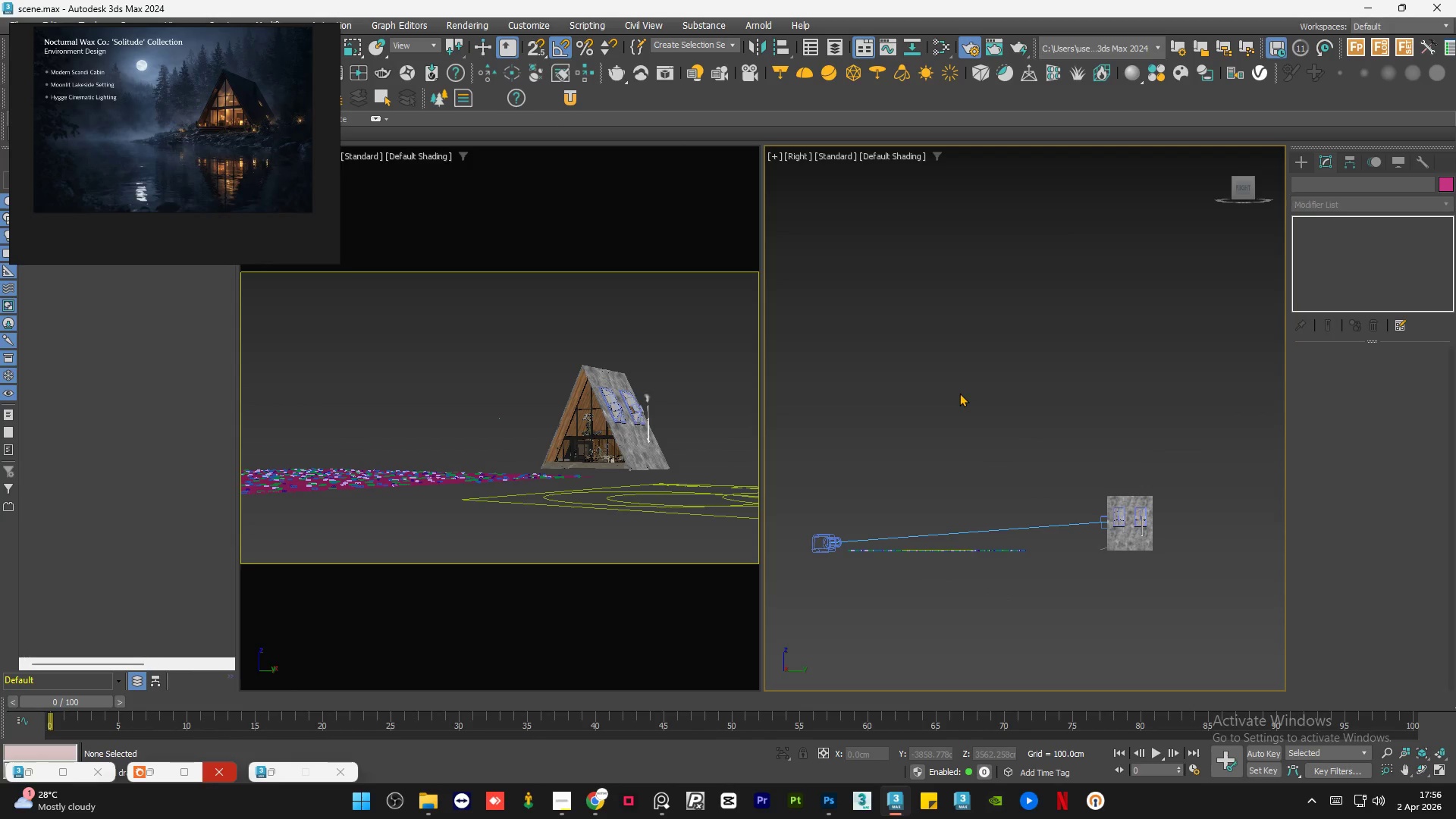 
key(Control+S)
 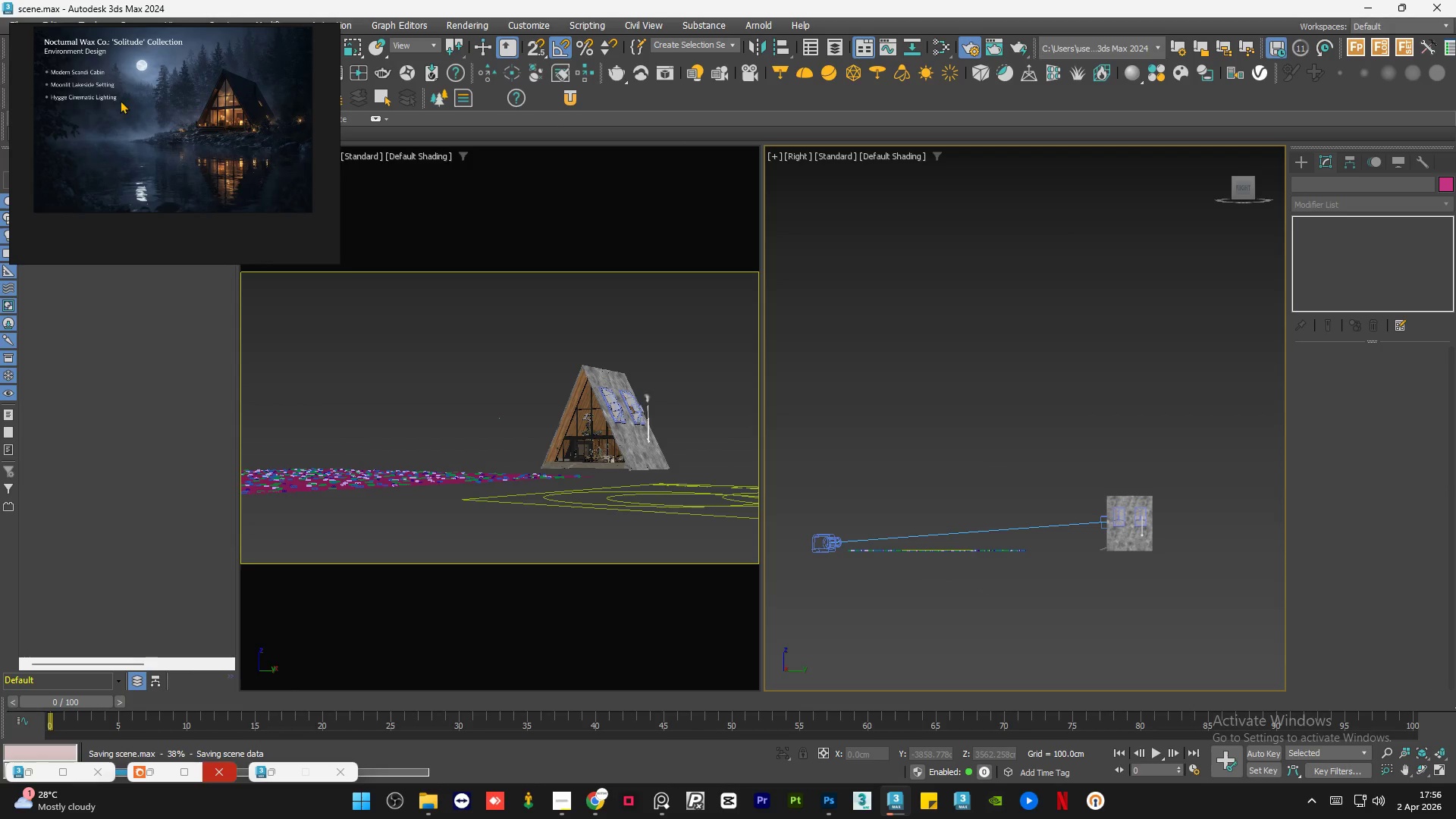 
scroll: coordinate [121, 102], scroll_direction: up, amount: 6.0
 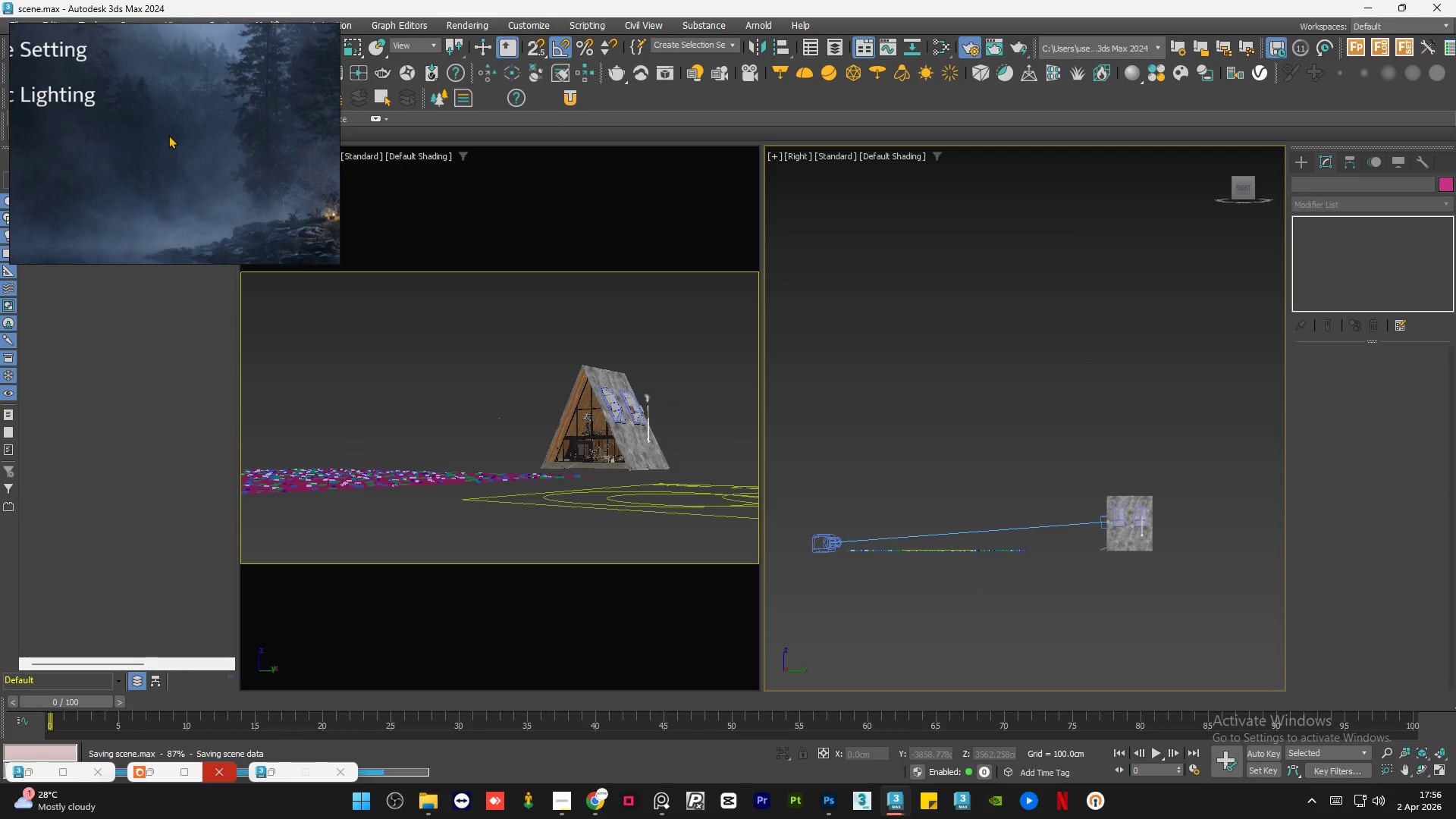 
scroll: coordinate [178, 167], scroll_direction: down, amount: 7.0
 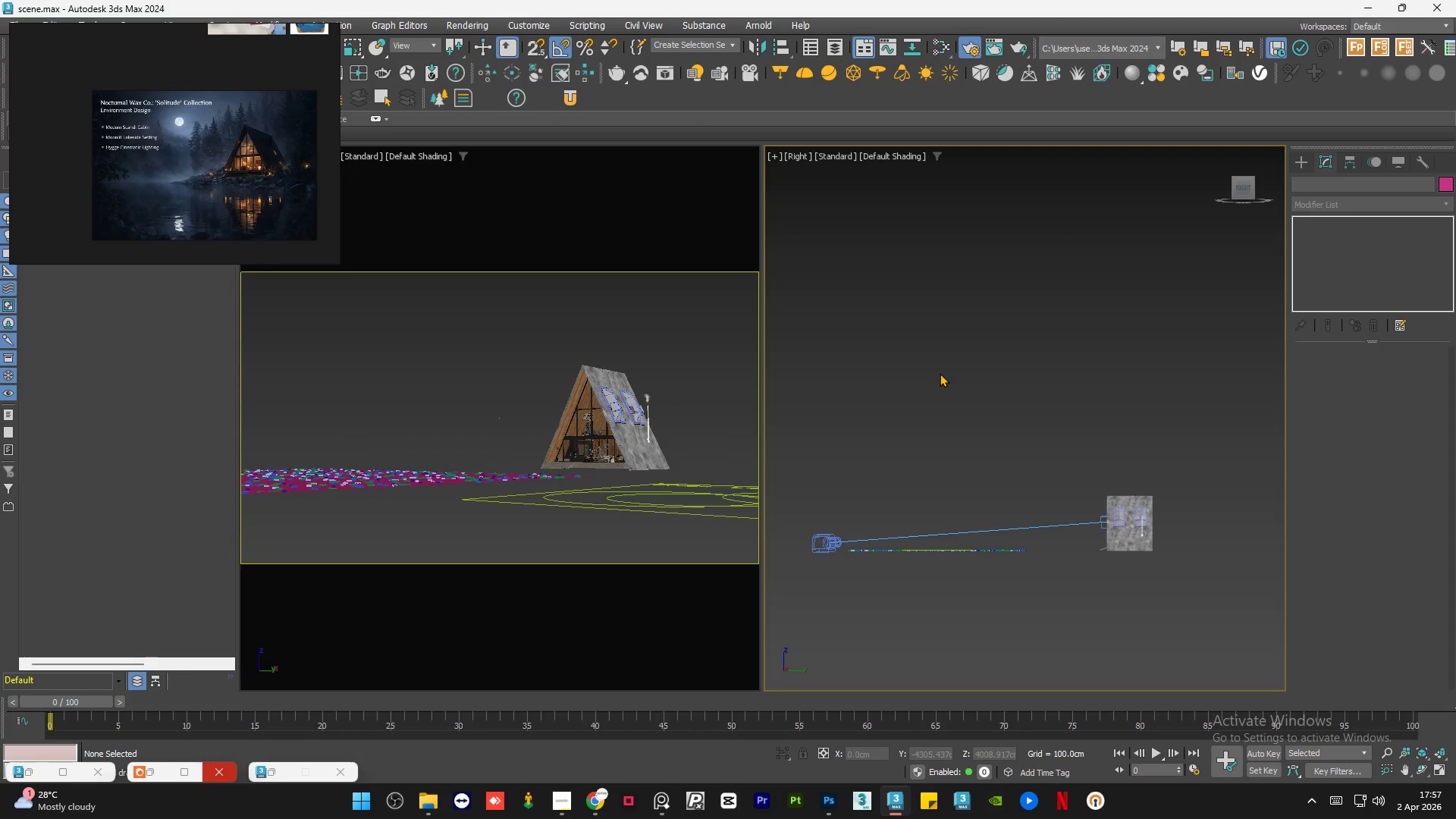 
wait(53.49)
 